 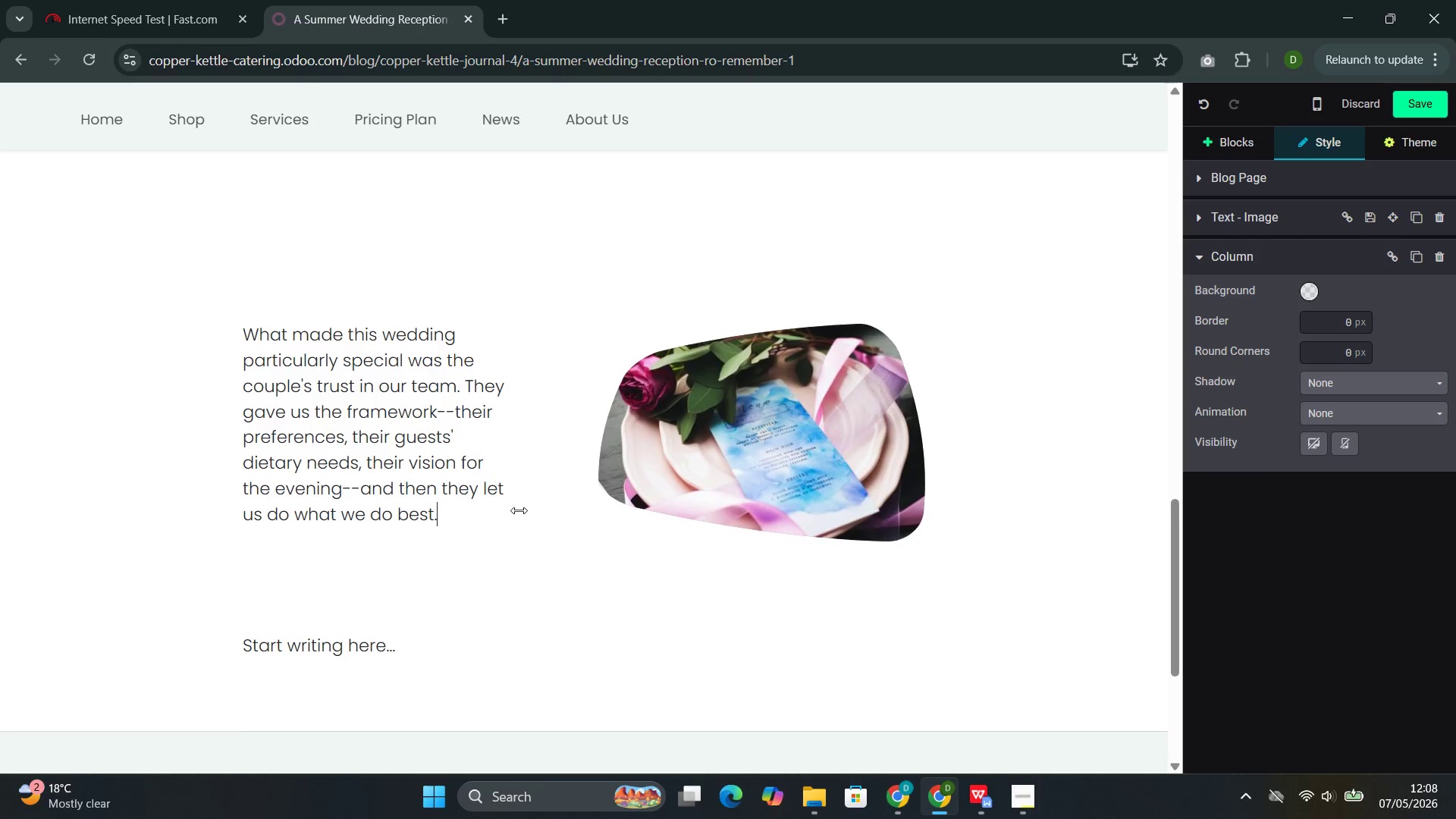 
left_click([1238, 147])
 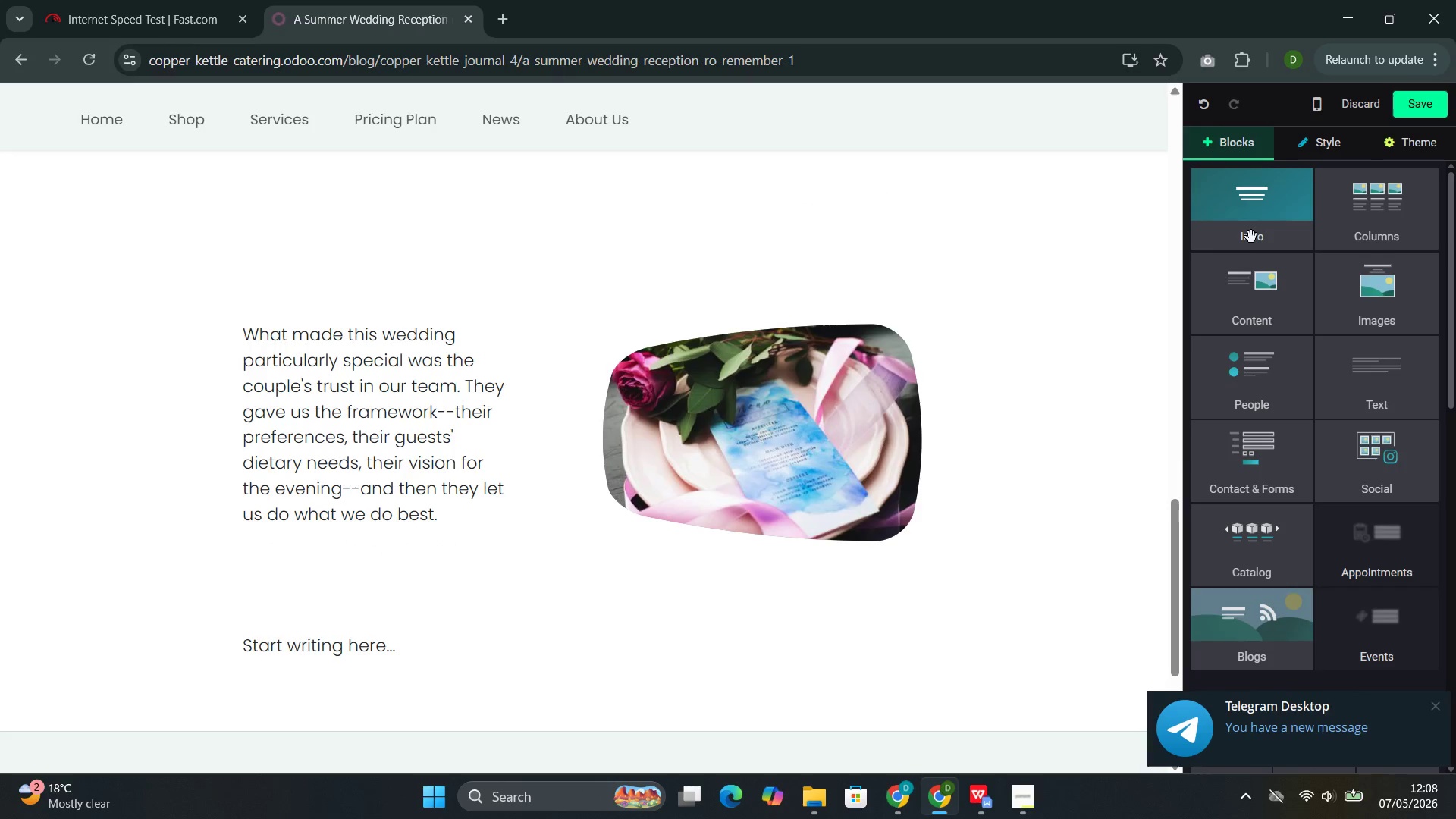 
left_click([1251, 238])
 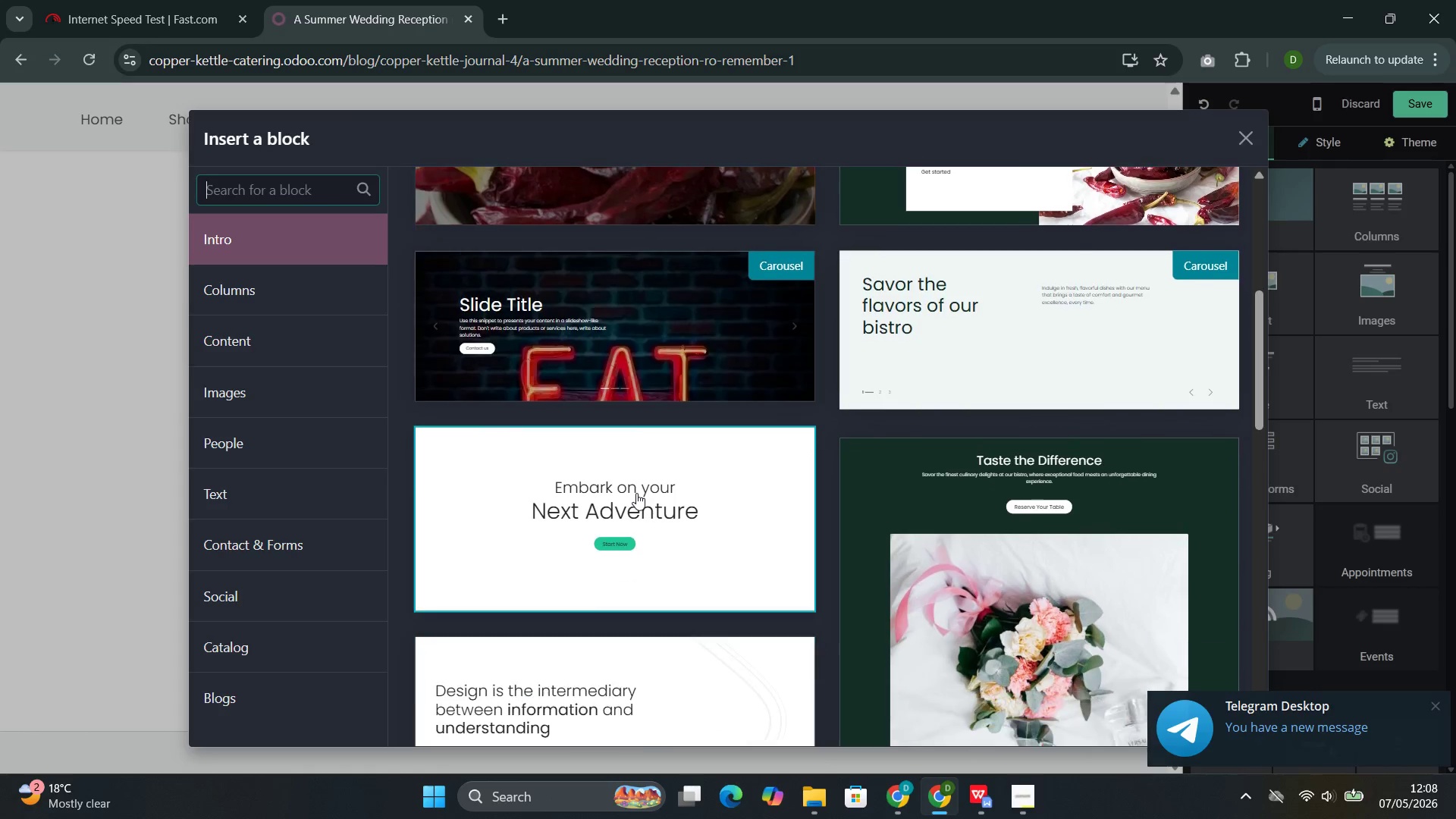 
left_click([623, 442])
 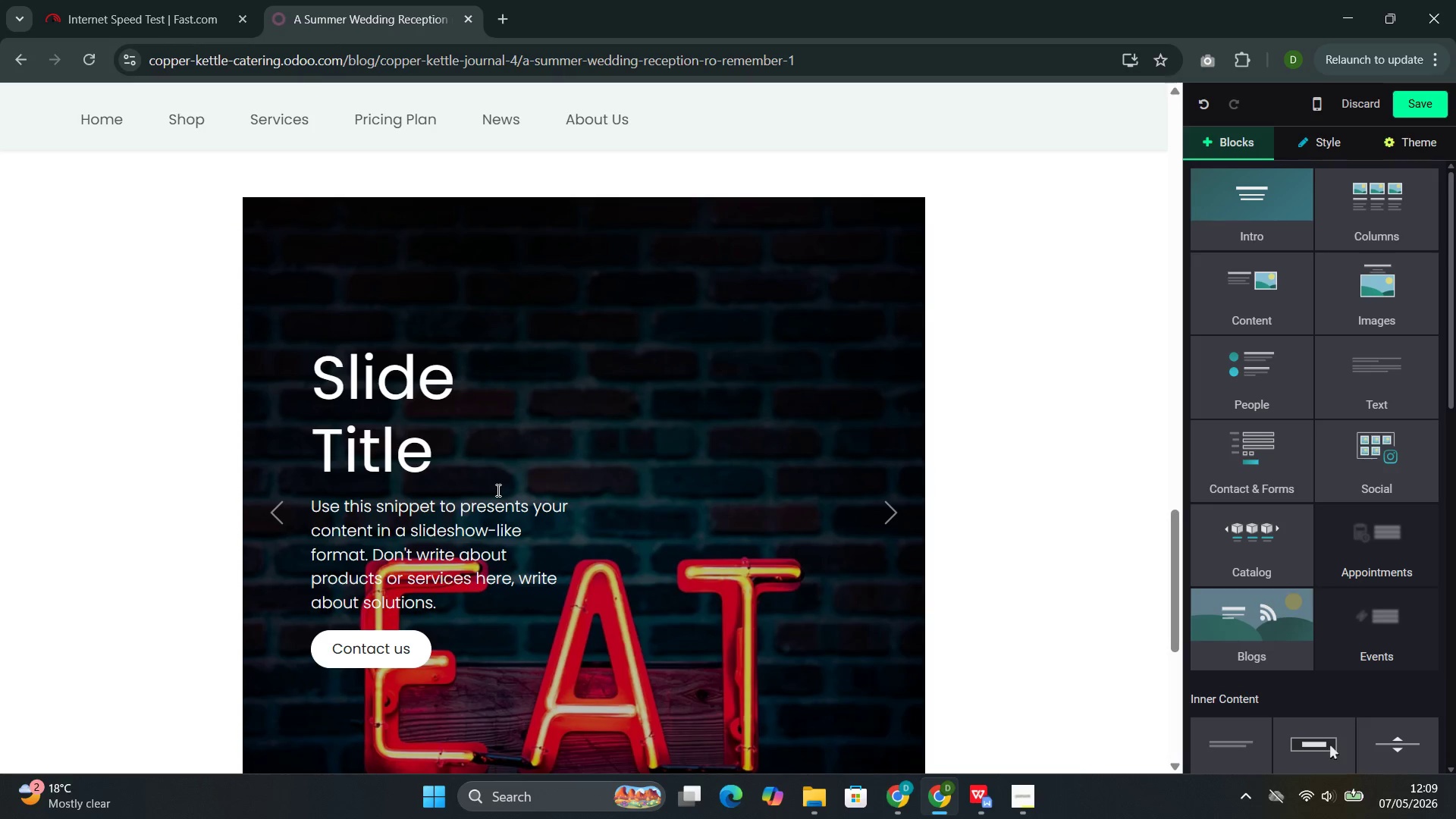 
wait(59.41)
 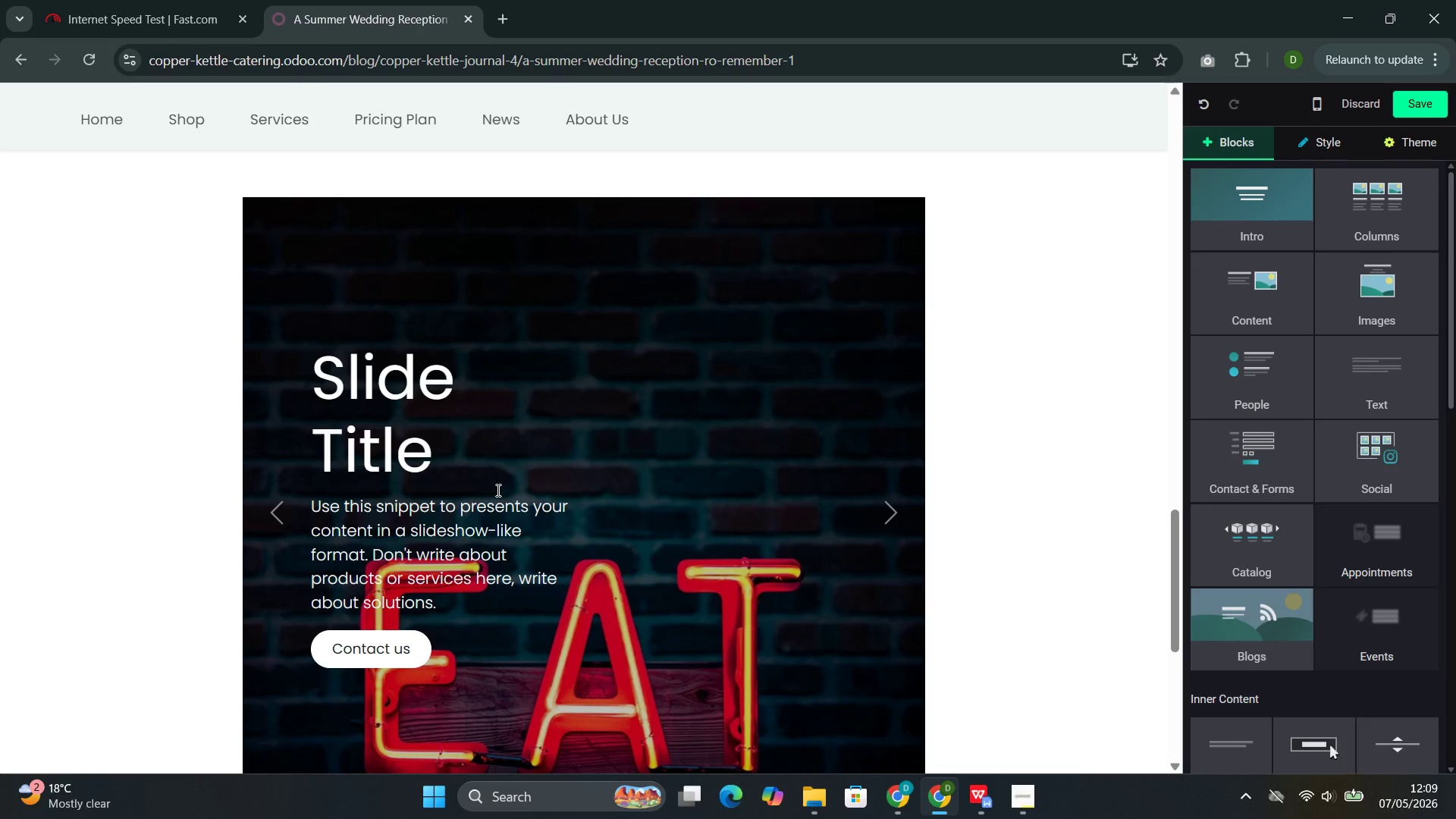 
left_click([484, 433])
 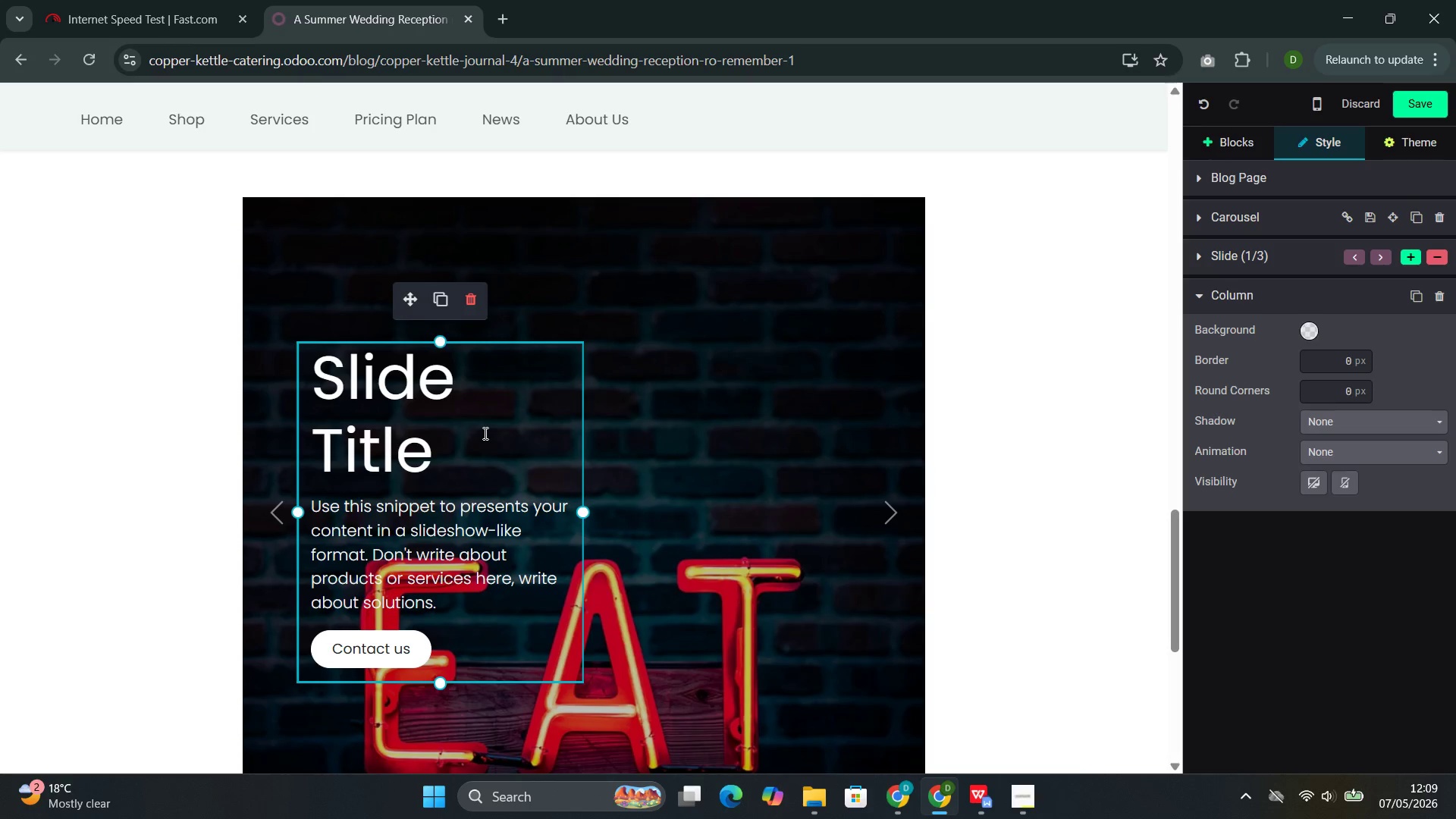 
wait(5.59)
 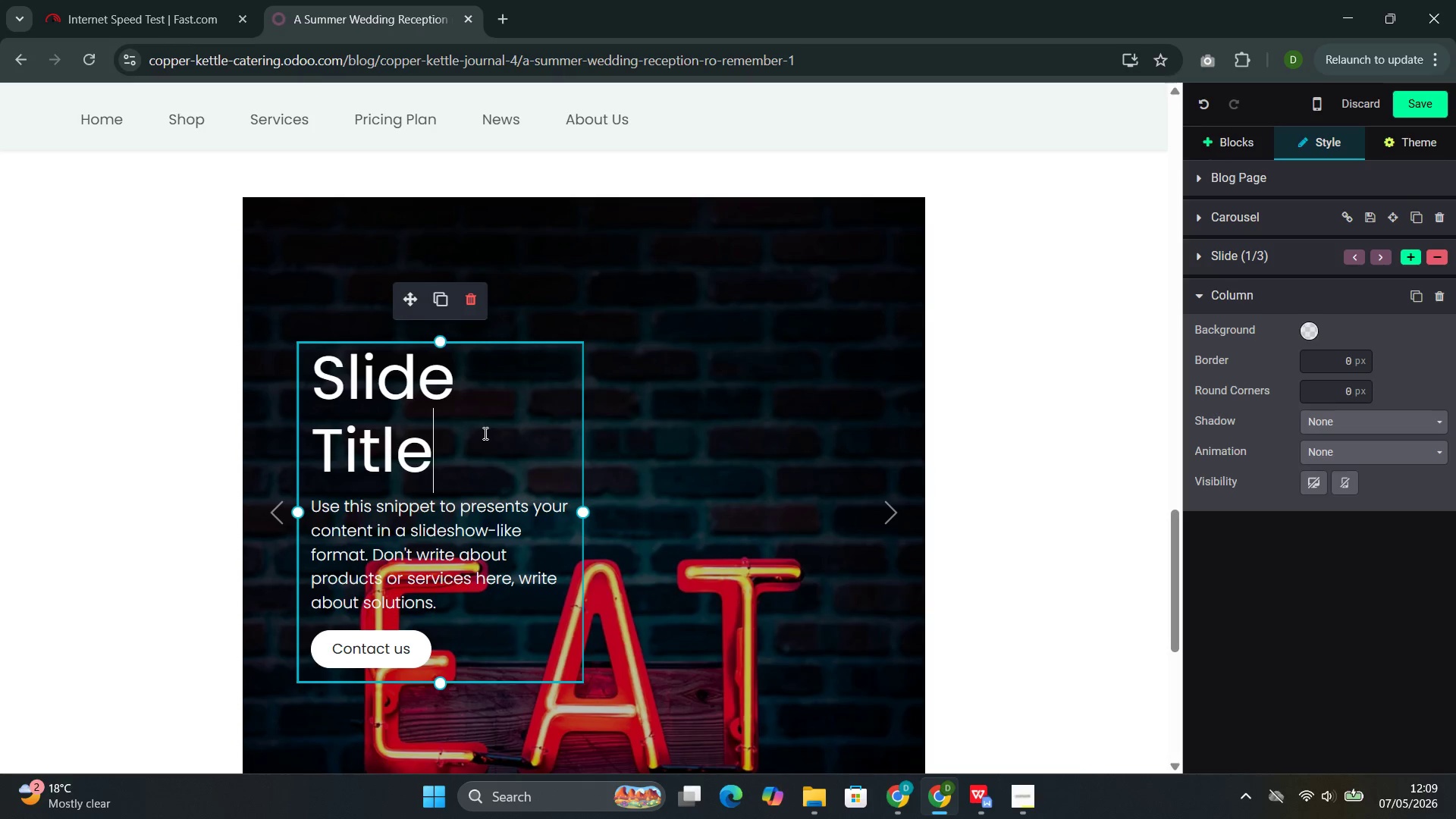 
left_click_drag(start_coordinate=[588, 501], to_coordinate=[875, 510])
 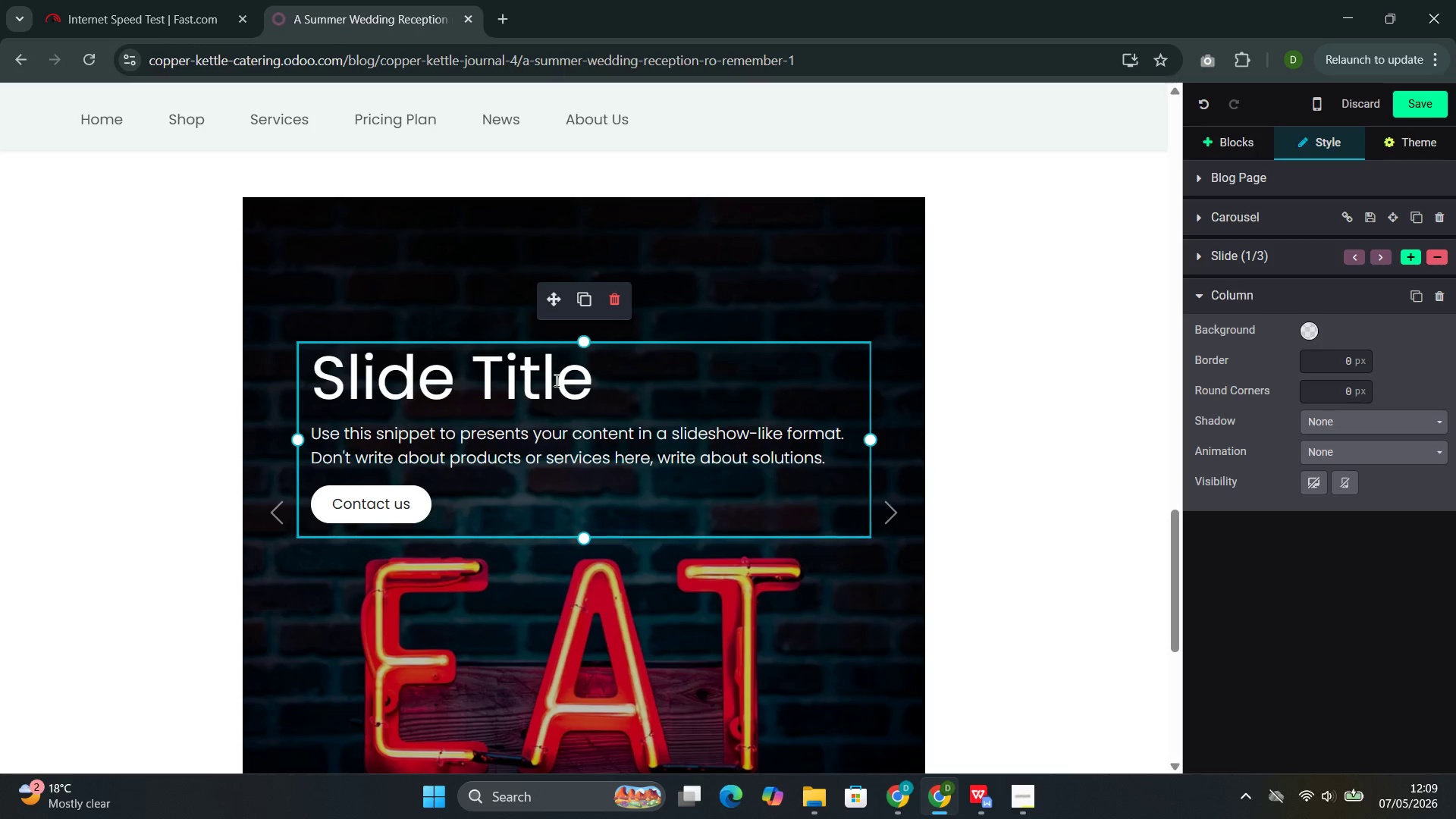 
double_click([555, 380])
 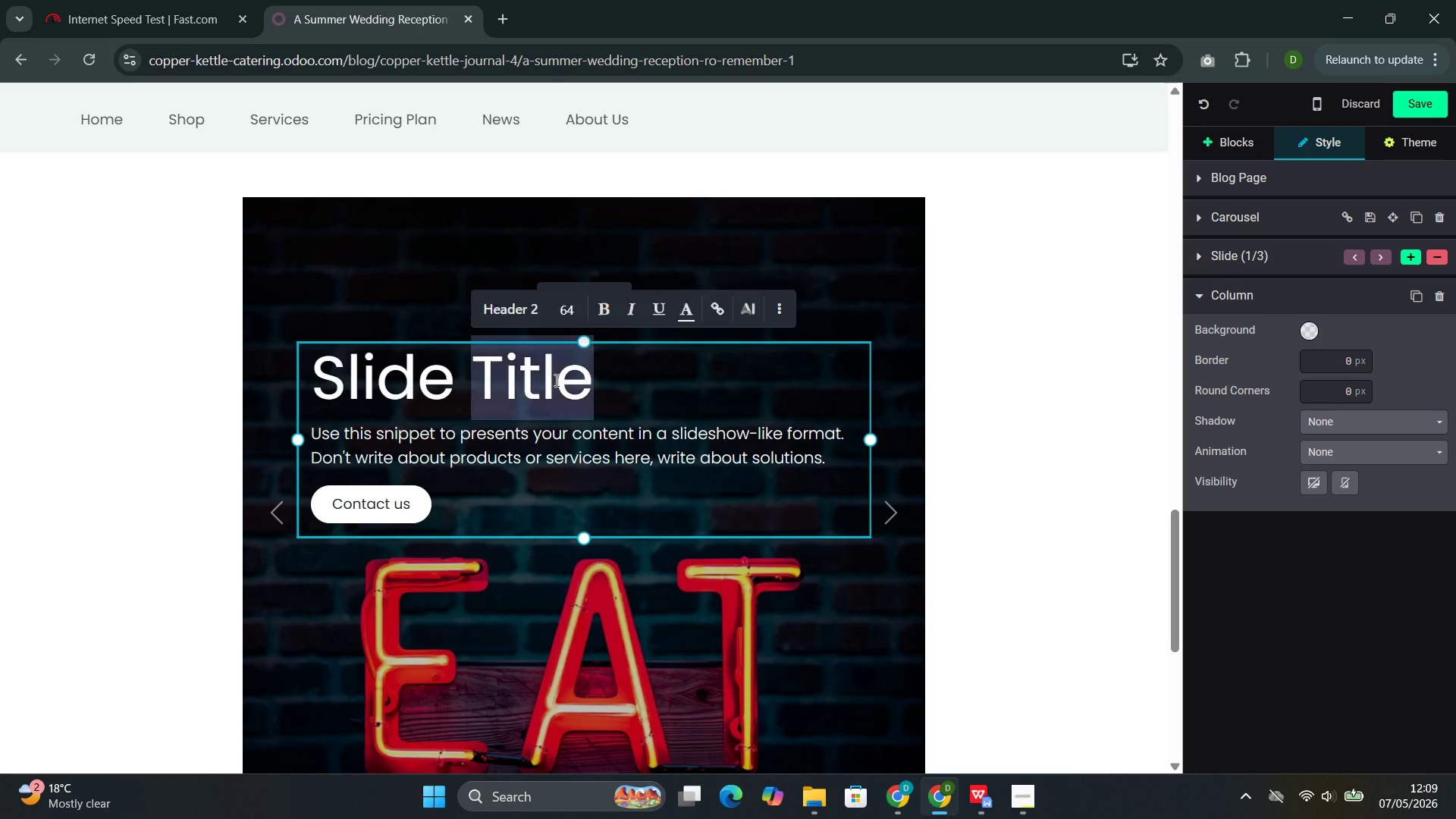 
triple_click([555, 380])
 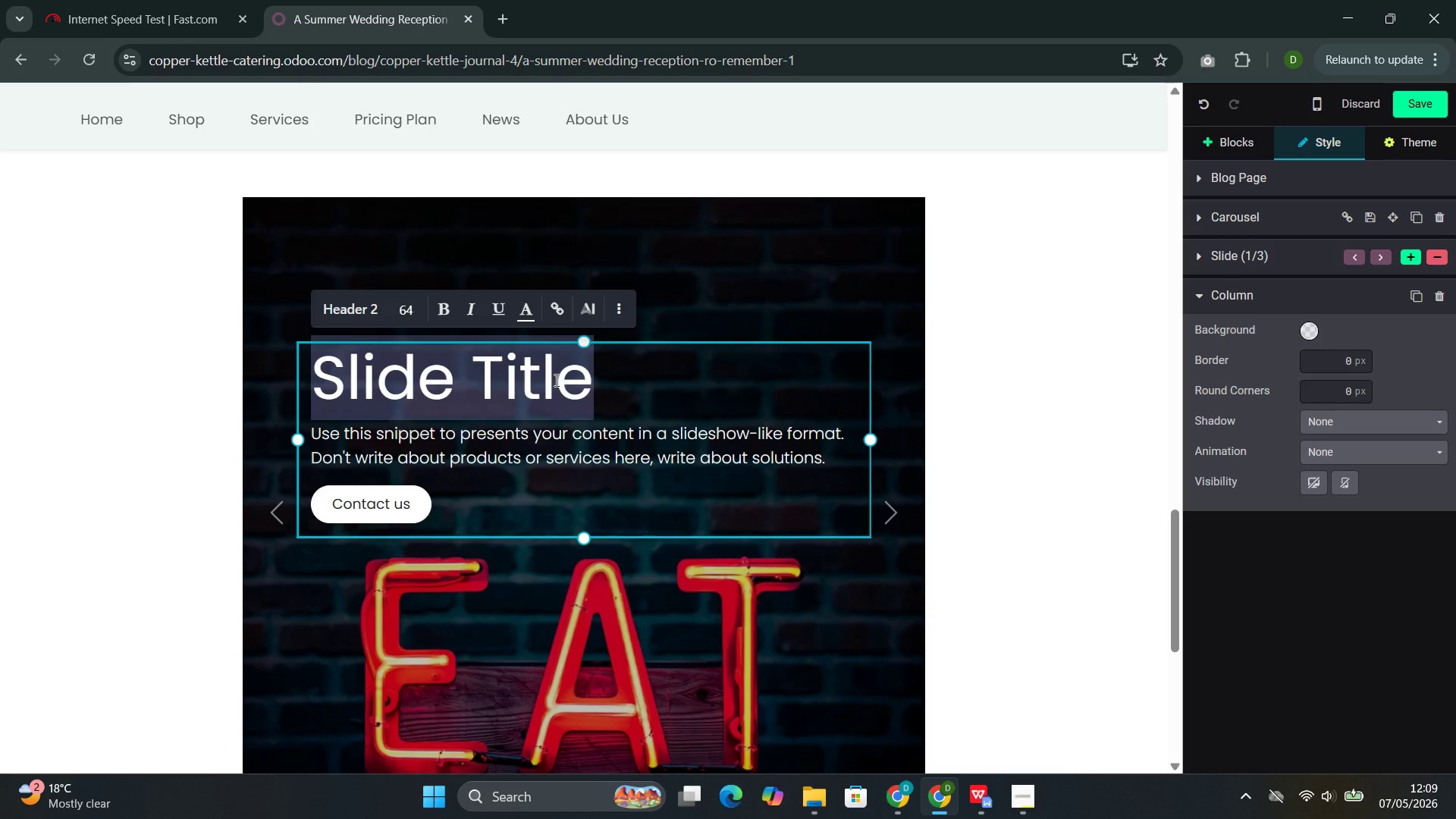 
wait(32.86)
 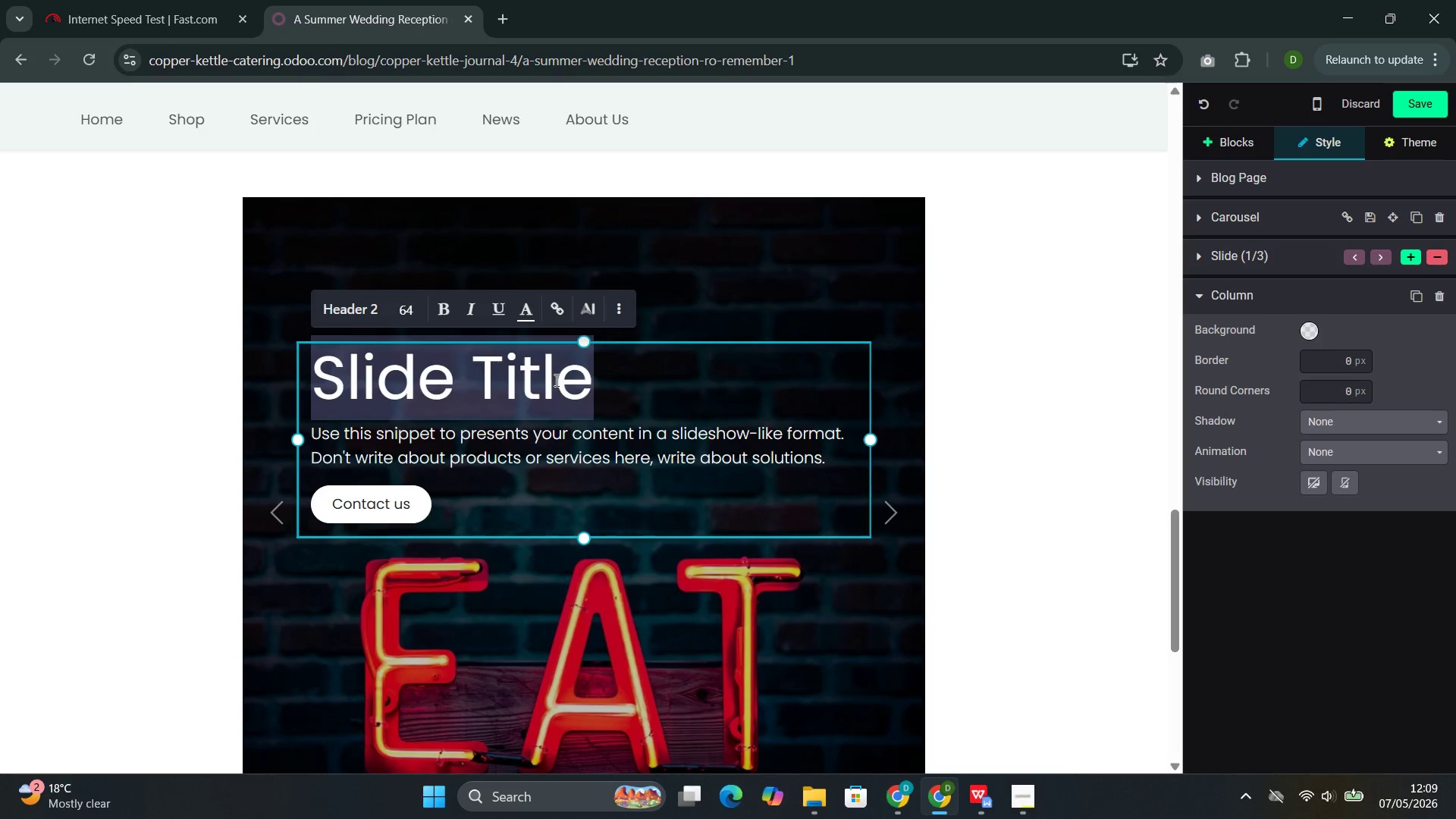 
left_click([412, 309])
 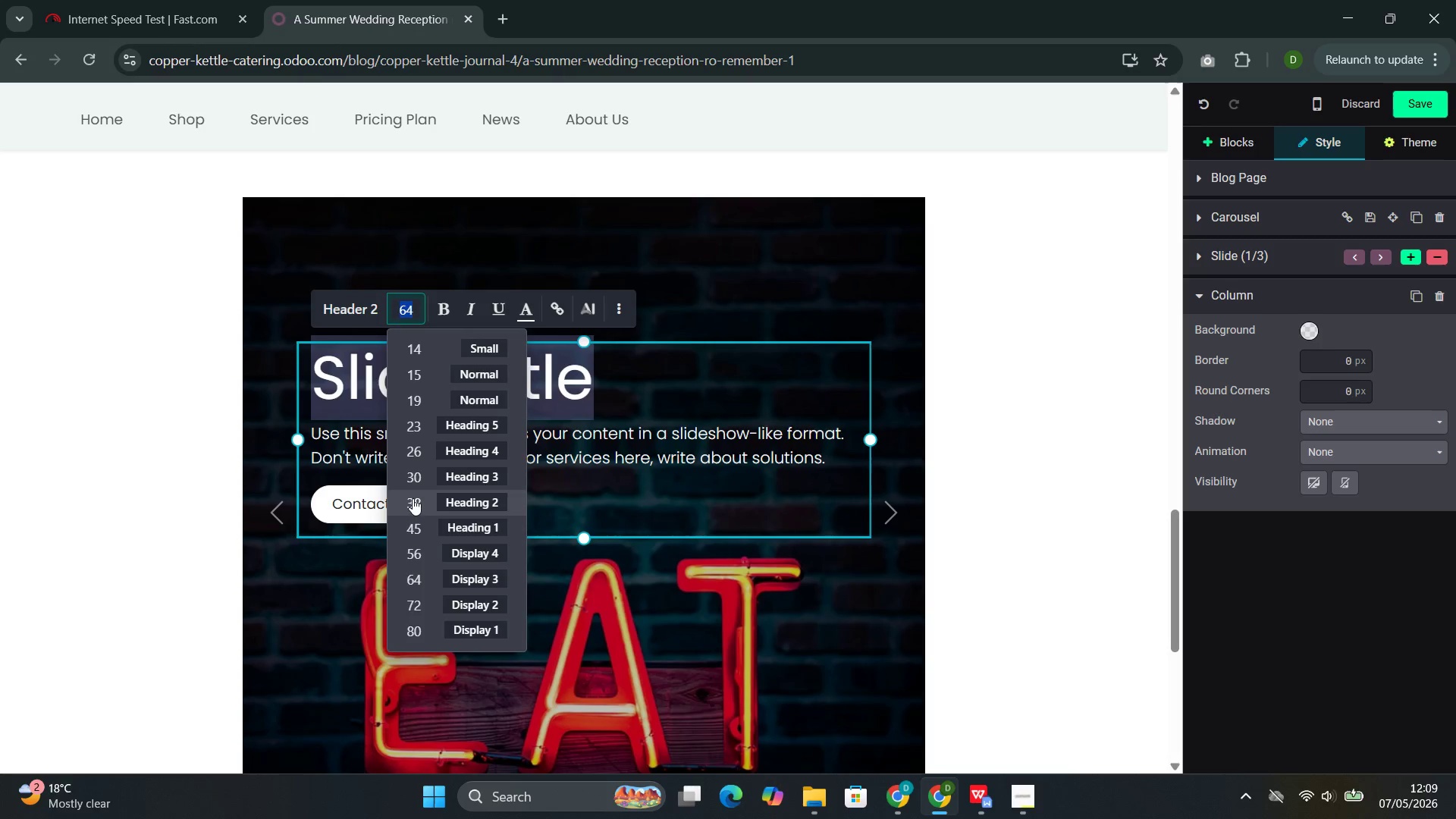 
left_click([420, 483])
 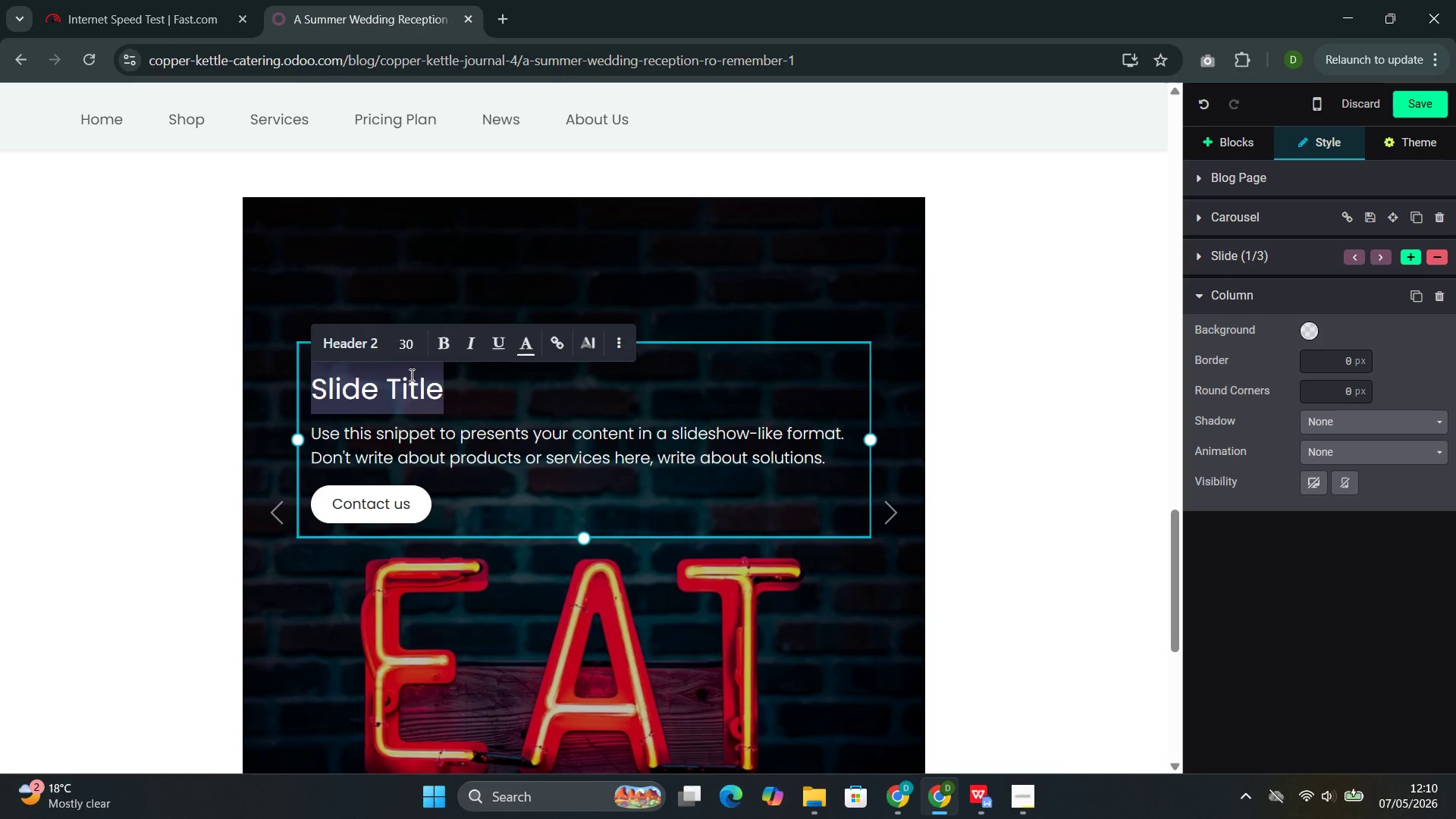 
double_click([390, 383])
 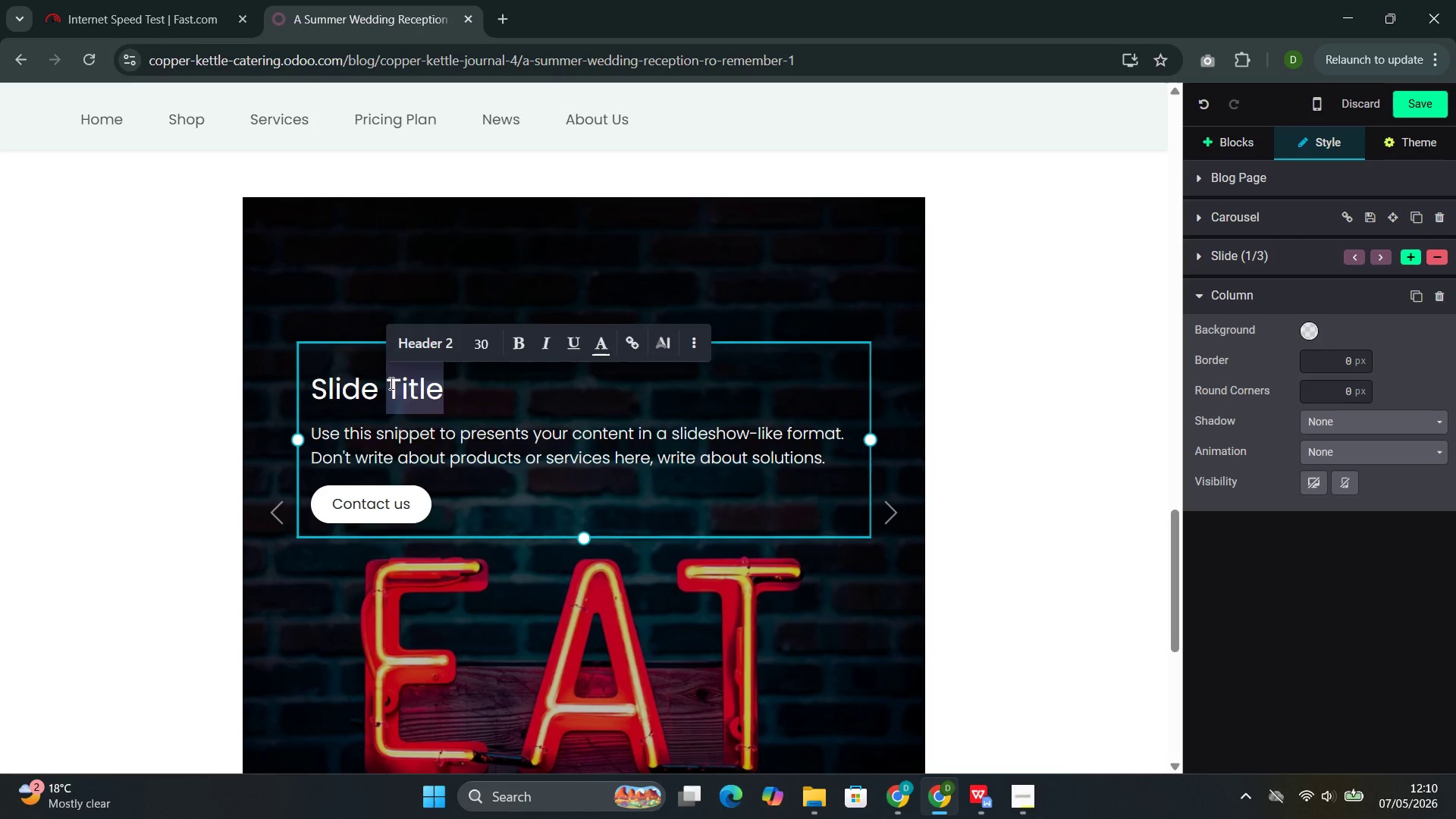 
triple_click([390, 383])
 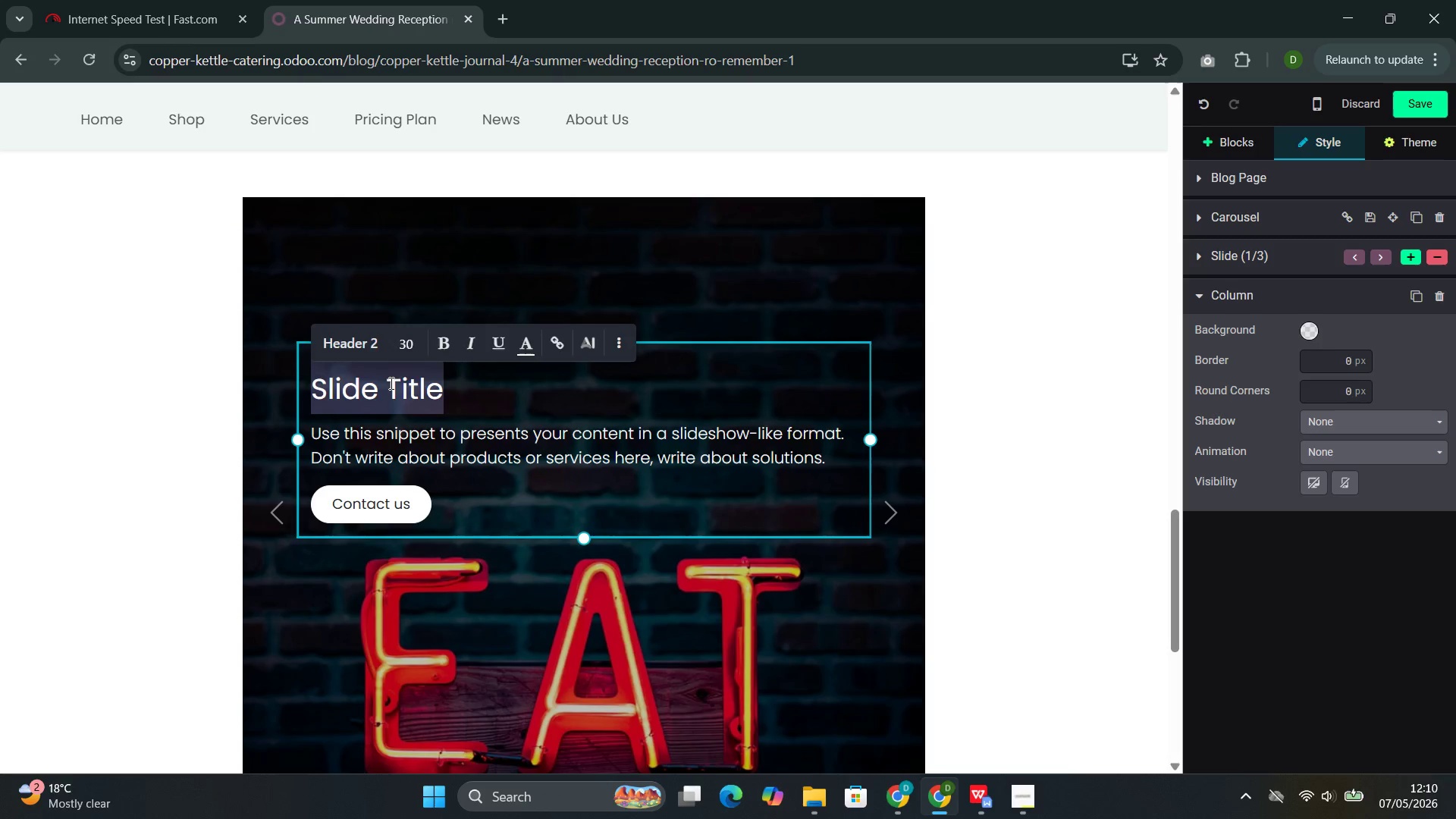 
type(The Featured Disg)
key(Backspace)
type(h;)
key(Backspace)
type(: Pan )
key(Backspace)
type(-Sea)
 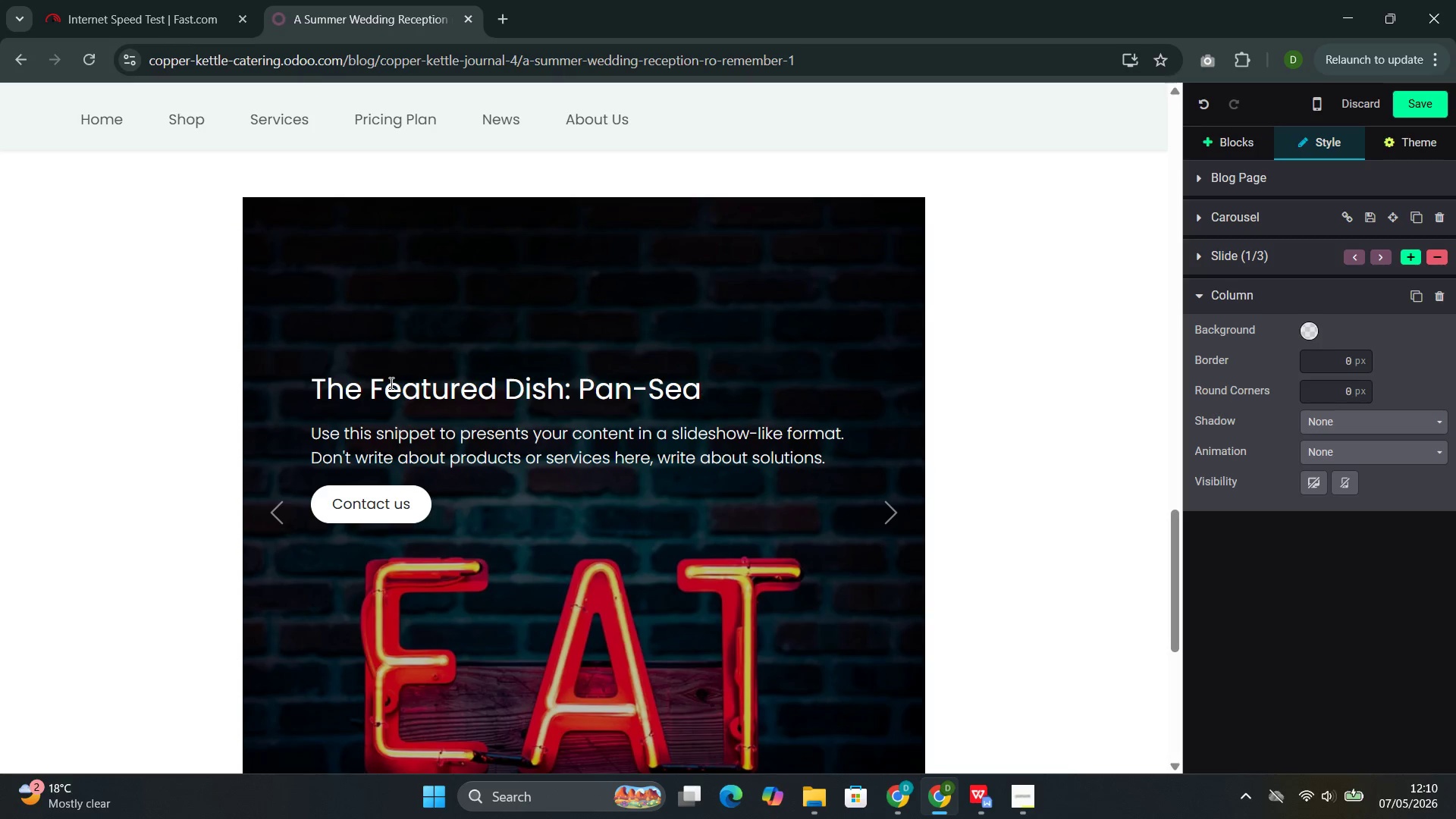 
type(red Sea Bass with Lemon Caper E)
 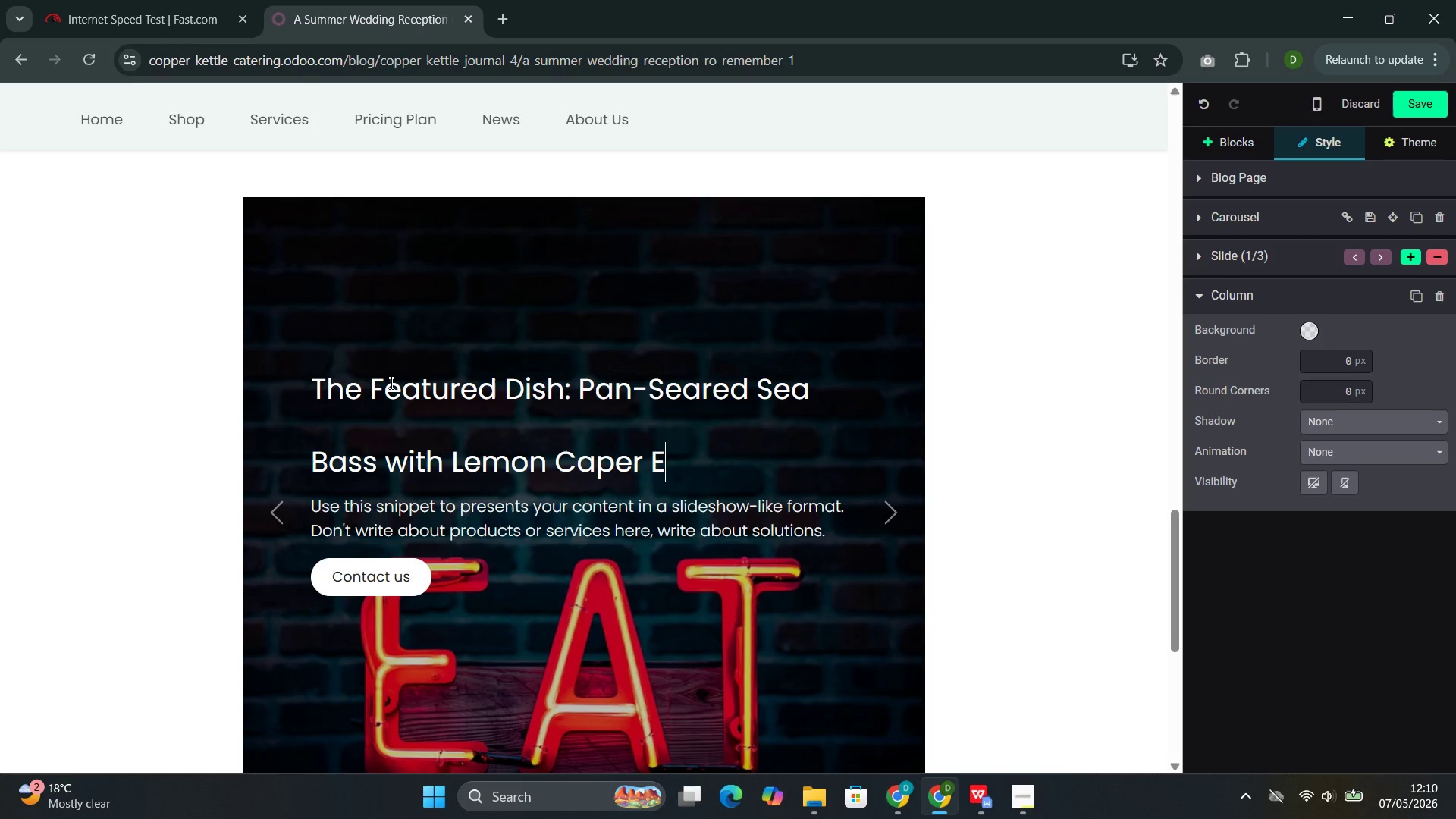 
type(mulsion )
 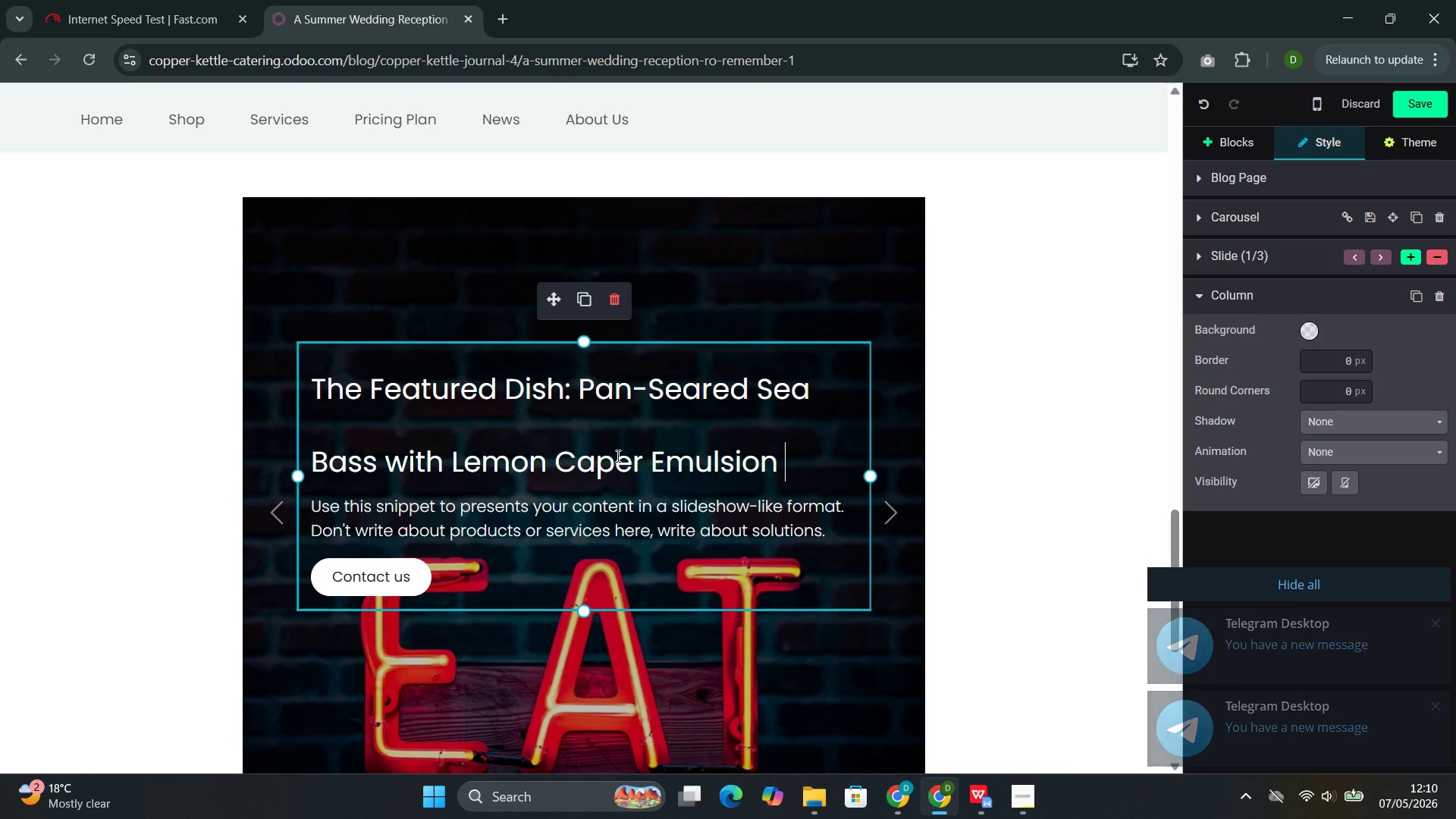 
left_click_drag(start_coordinate=[802, 469], to_coordinate=[313, 403])
 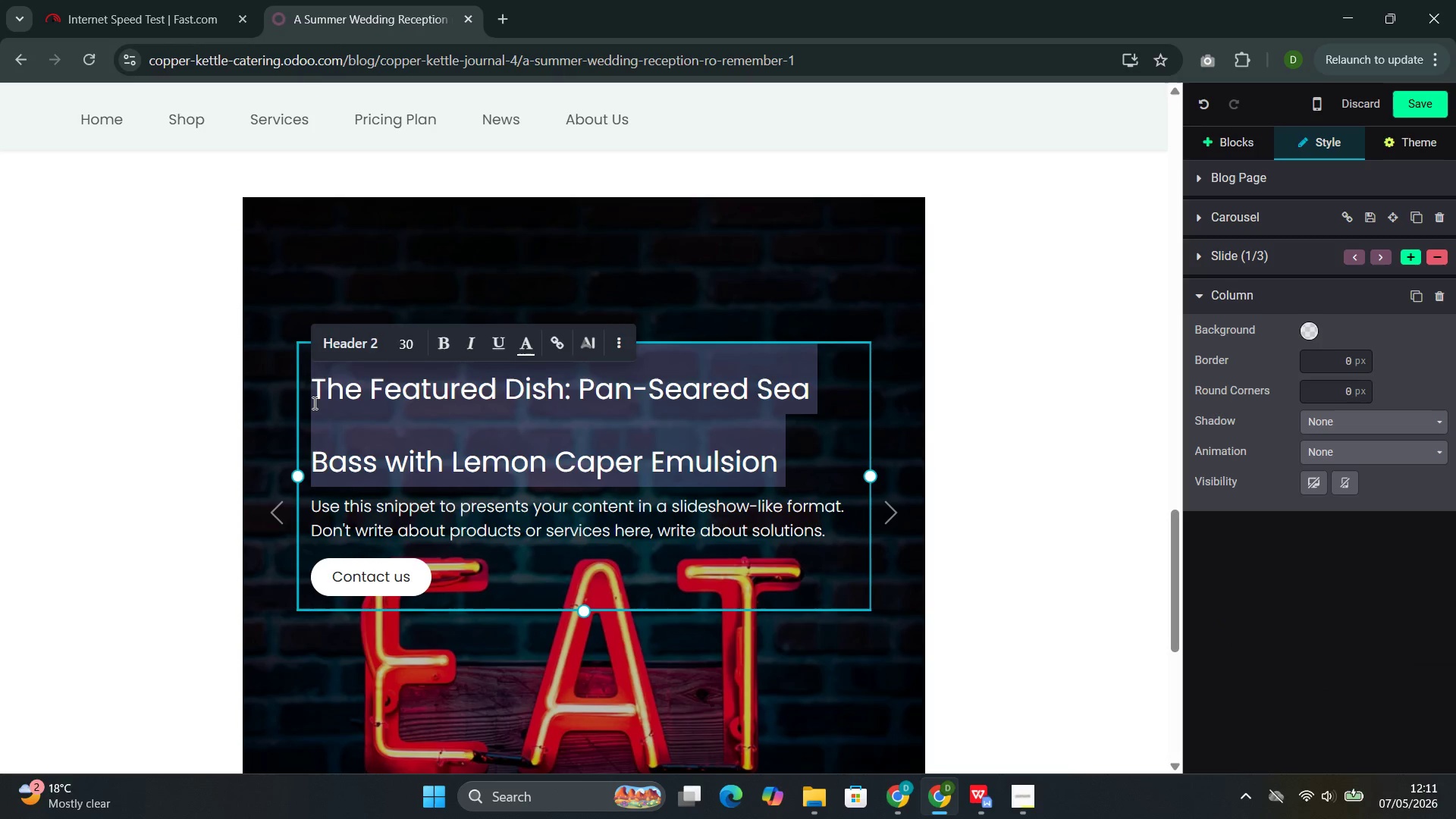 
key(Backspace)
 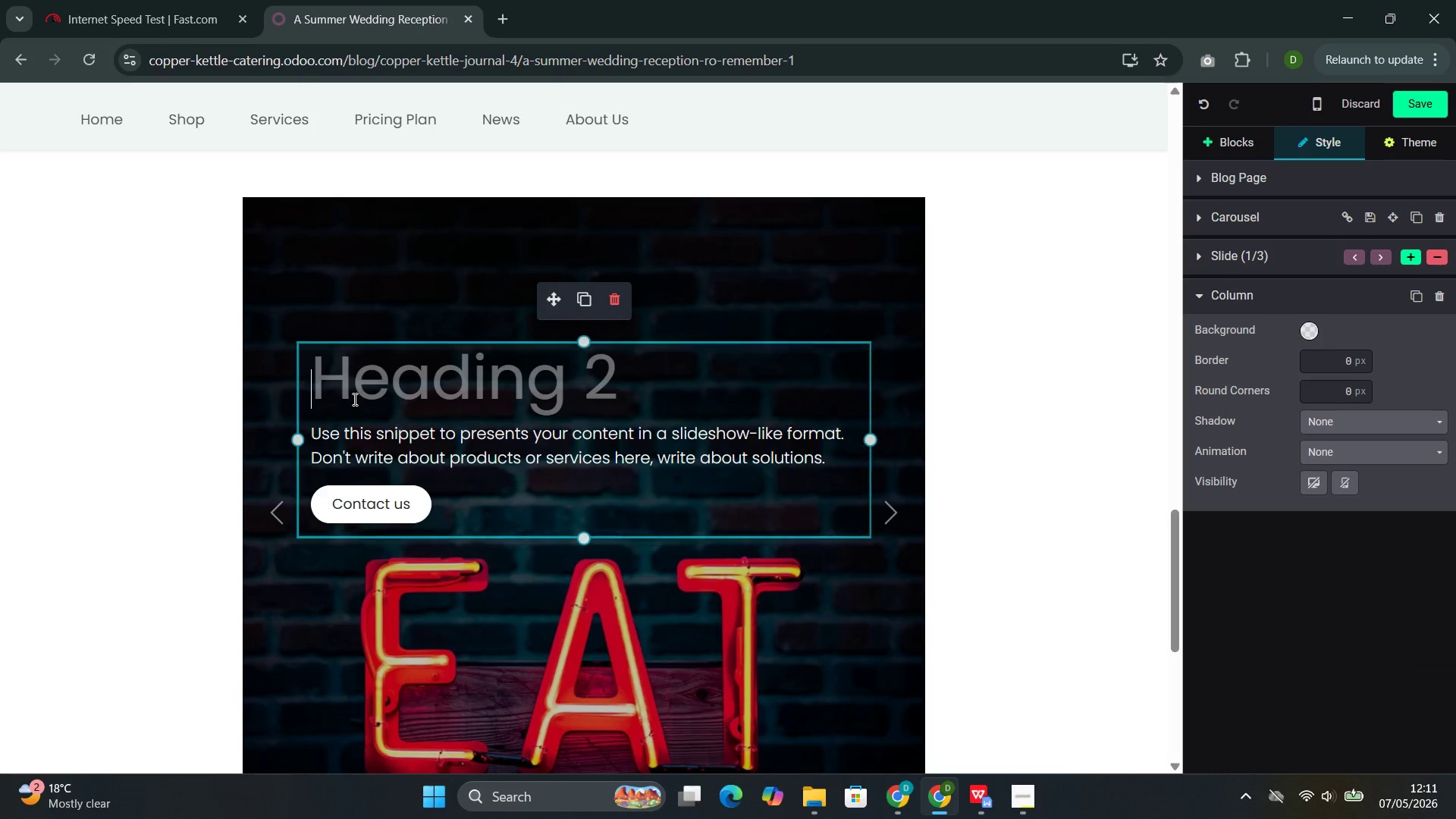 
key(Backspace)
 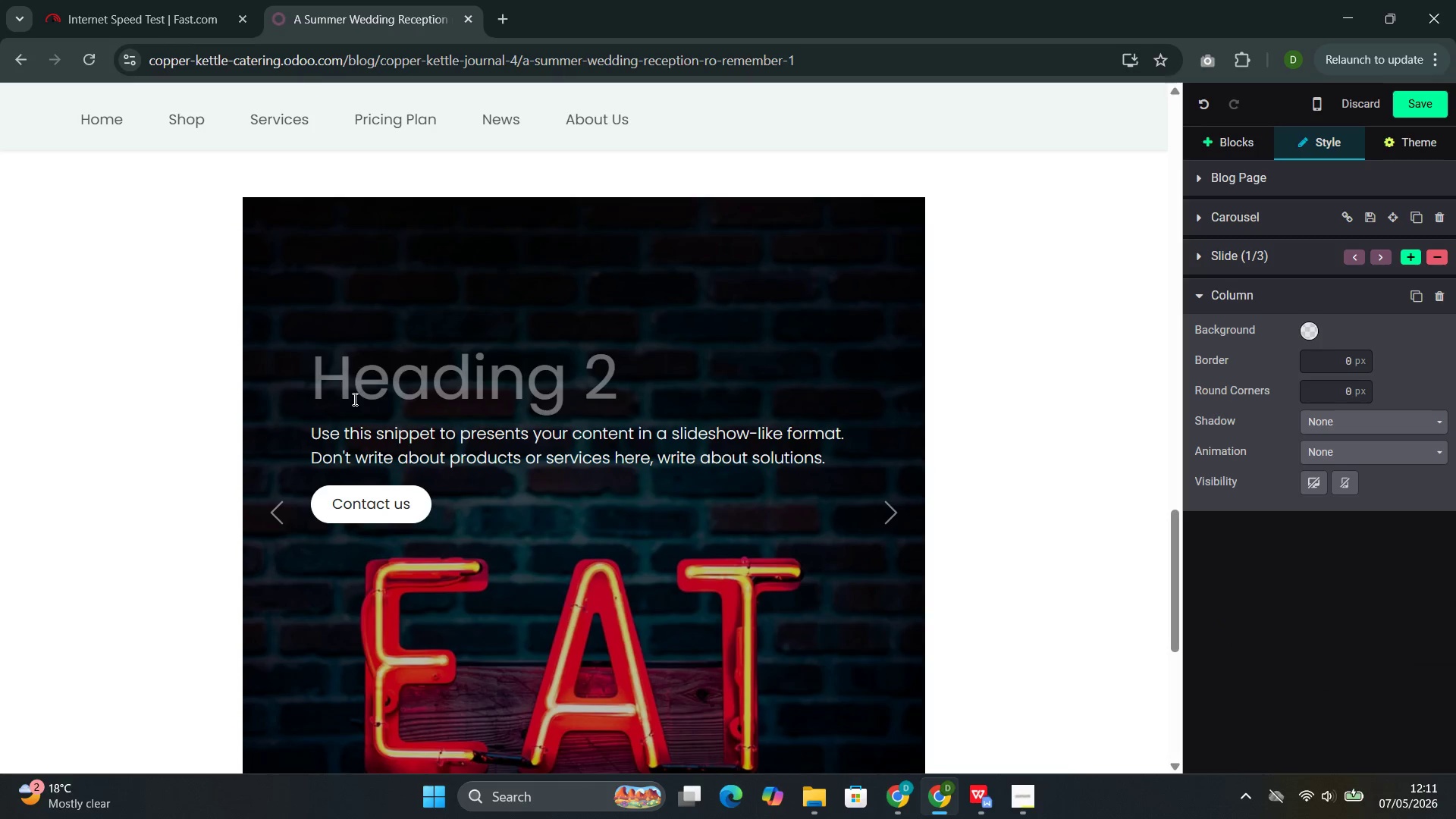 
key(Backspace)
 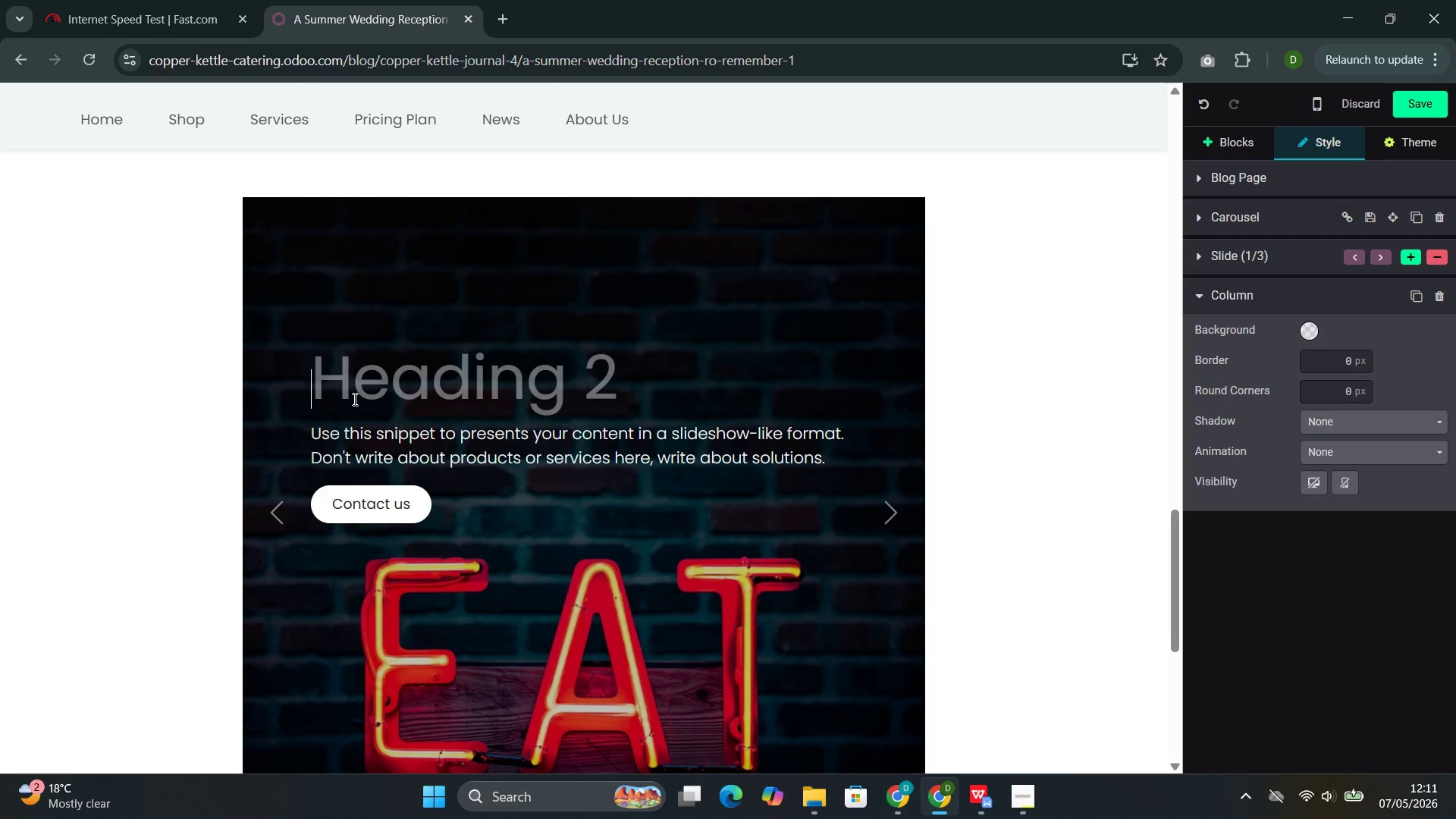 
key(Backspace)
 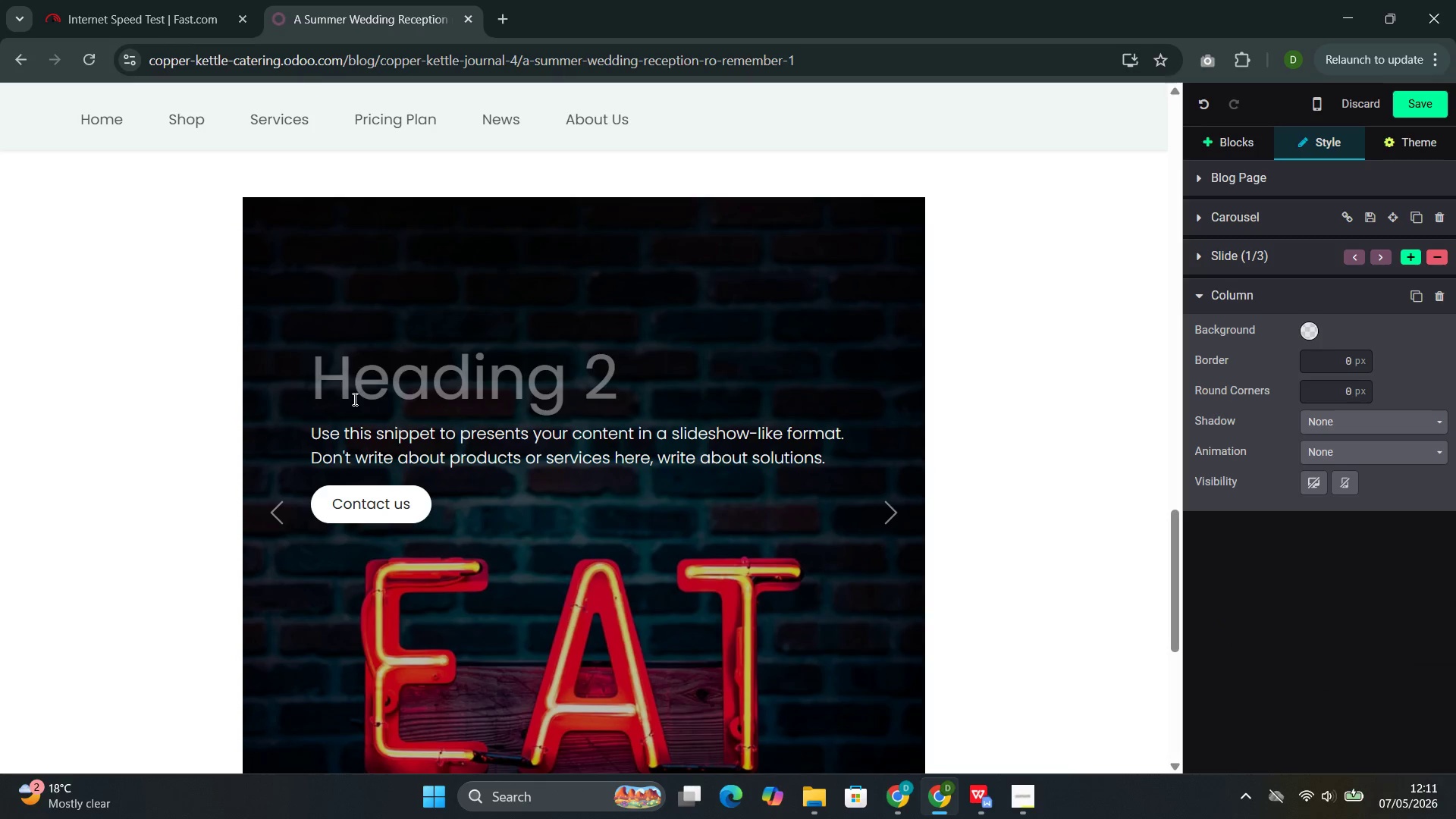 
key(ArrowDown)
 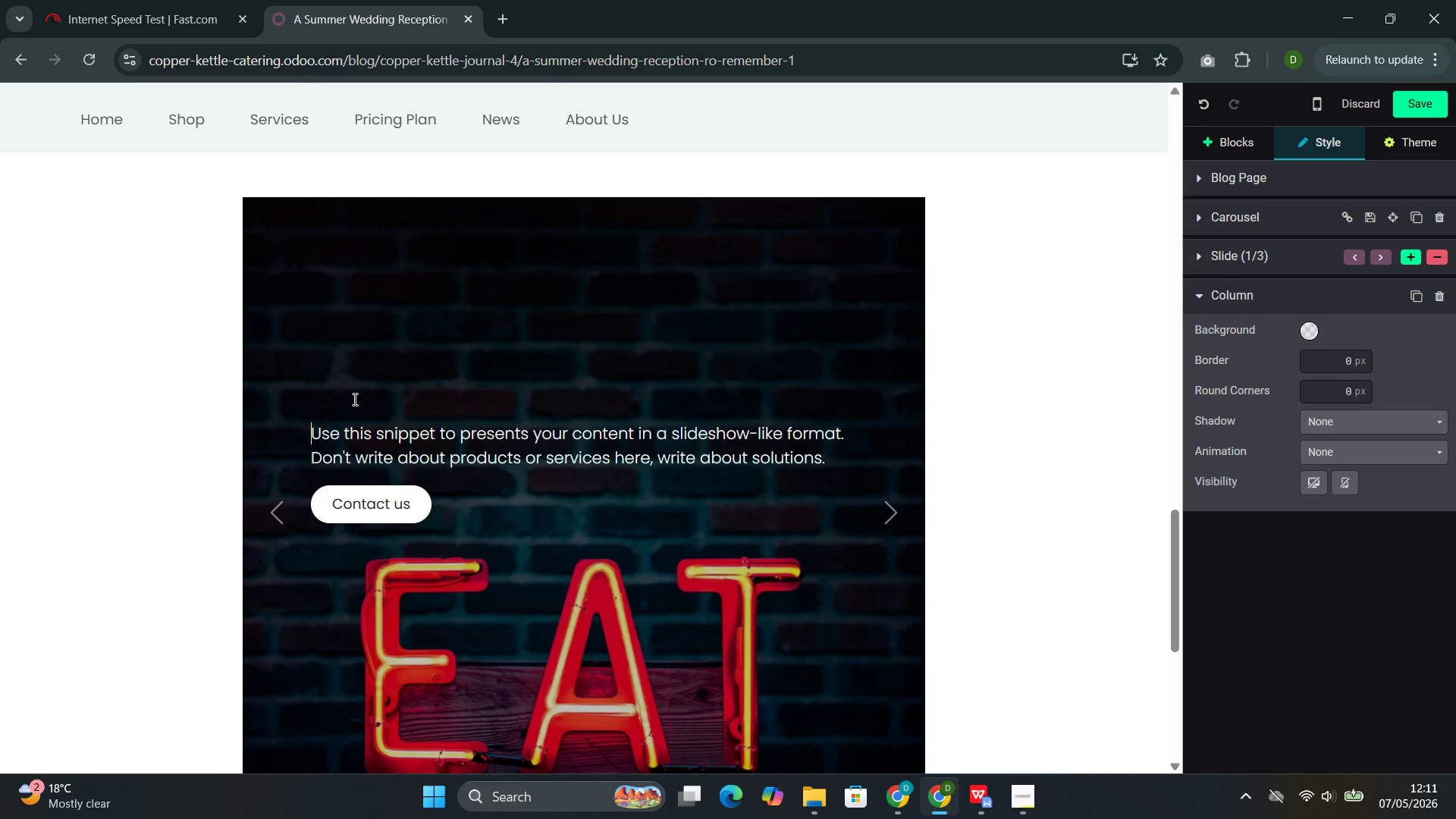 
key(Backspace)
 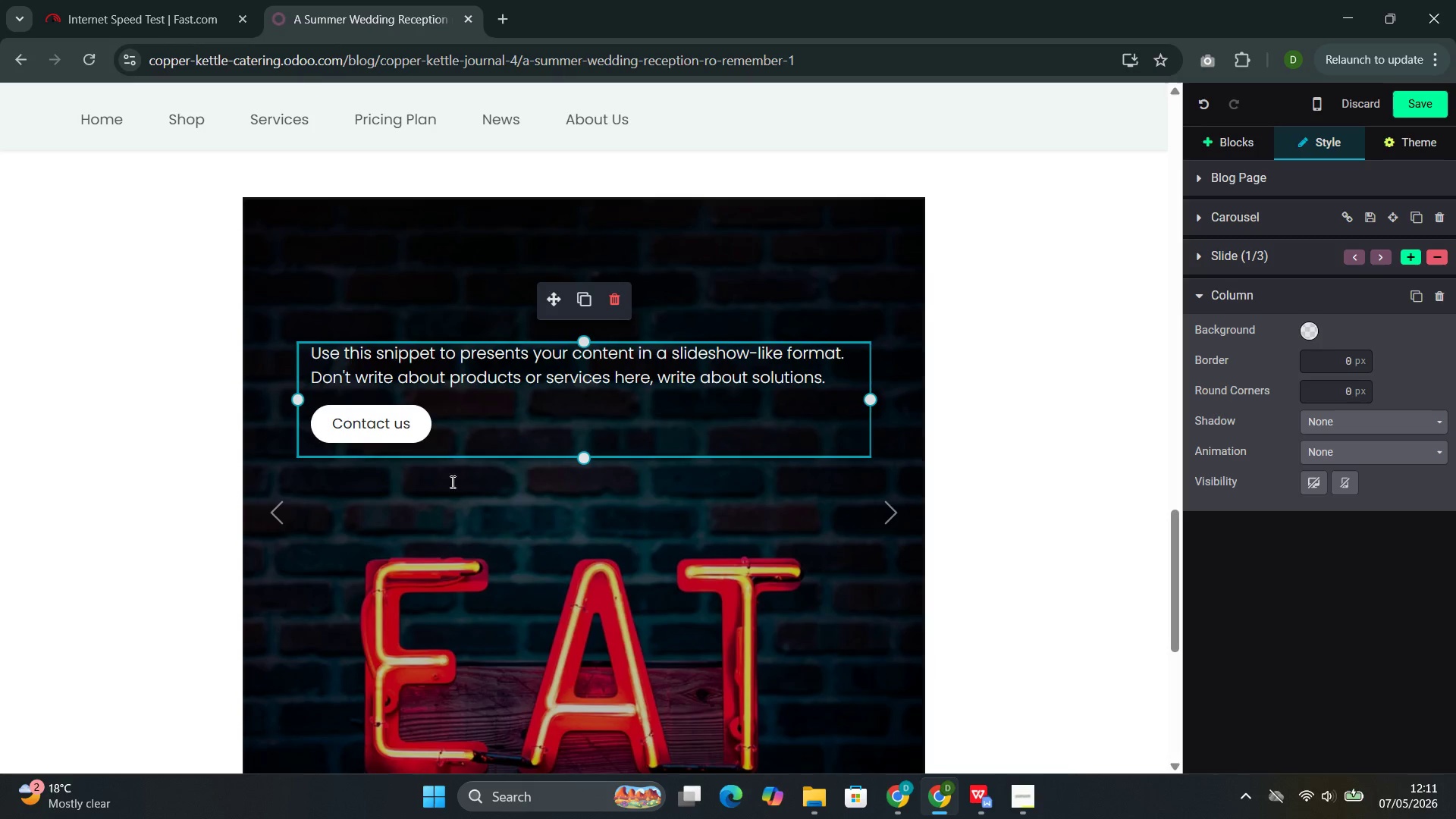 
left_click_drag(start_coordinate=[433, 418], to_coordinate=[332, 363])
 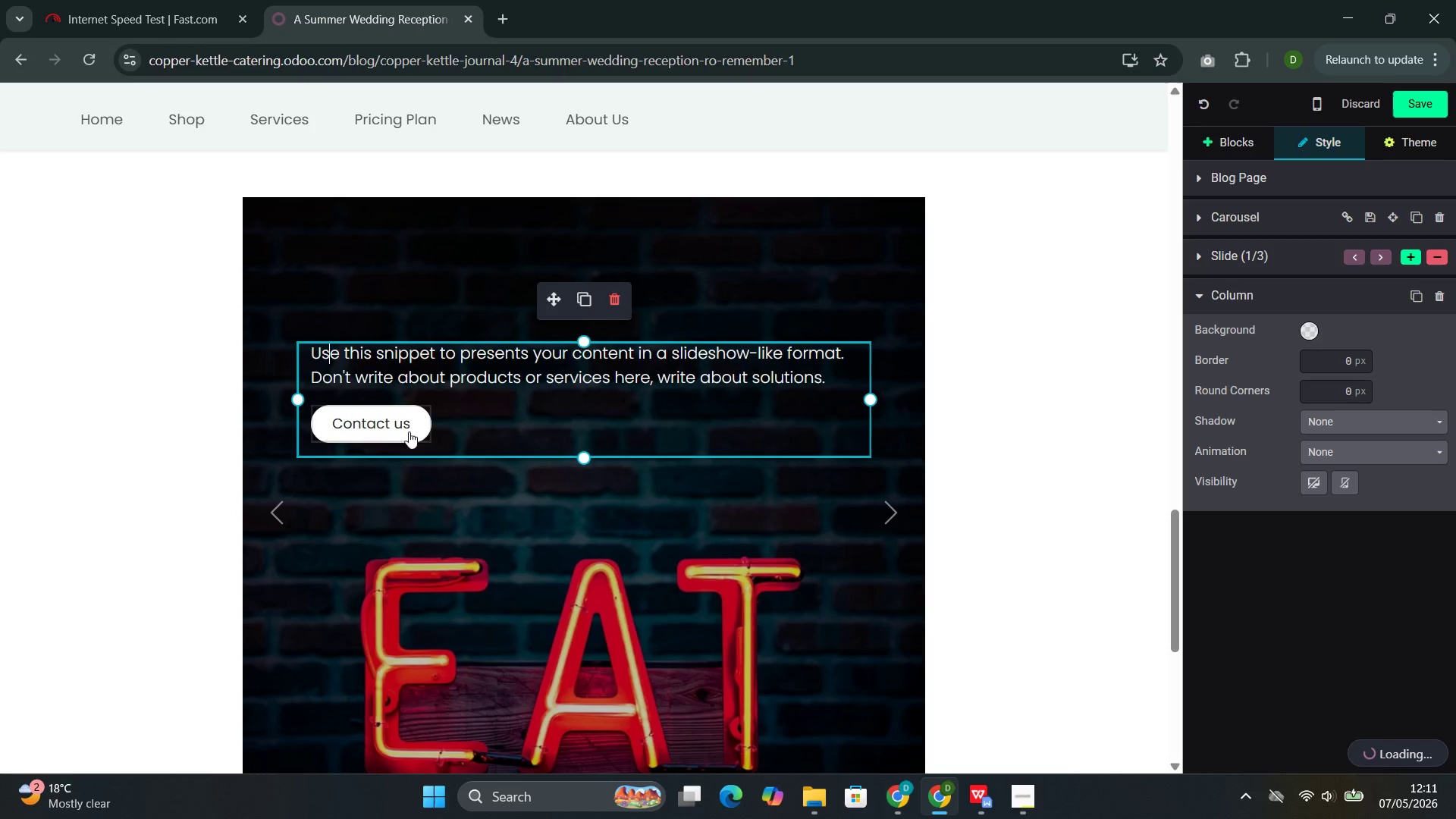 
left_click_drag(start_coordinate=[413, 425], to_coordinate=[320, 361])
 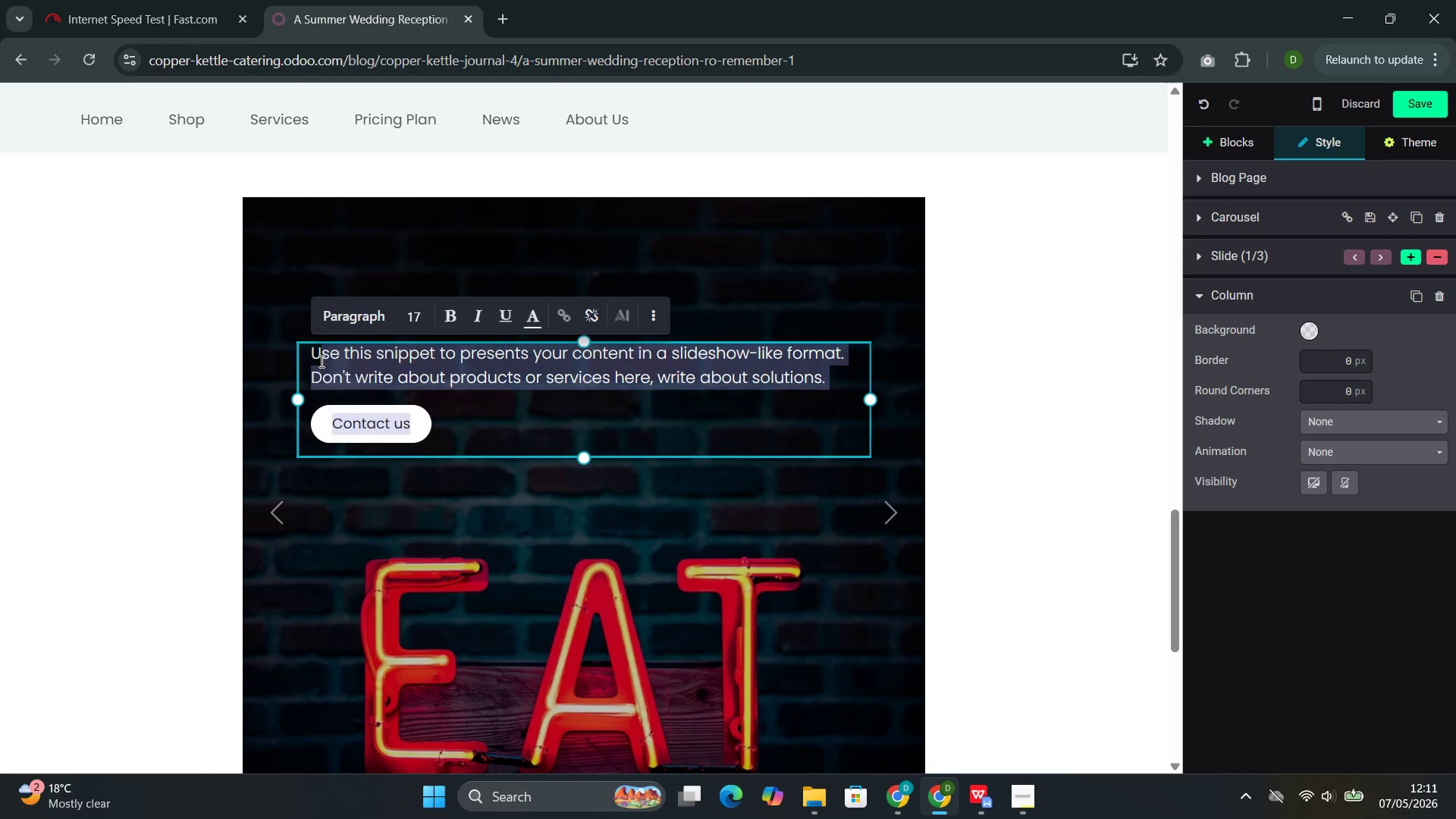 
key(Backspace)
key(Backspace)
type(The Fea)
 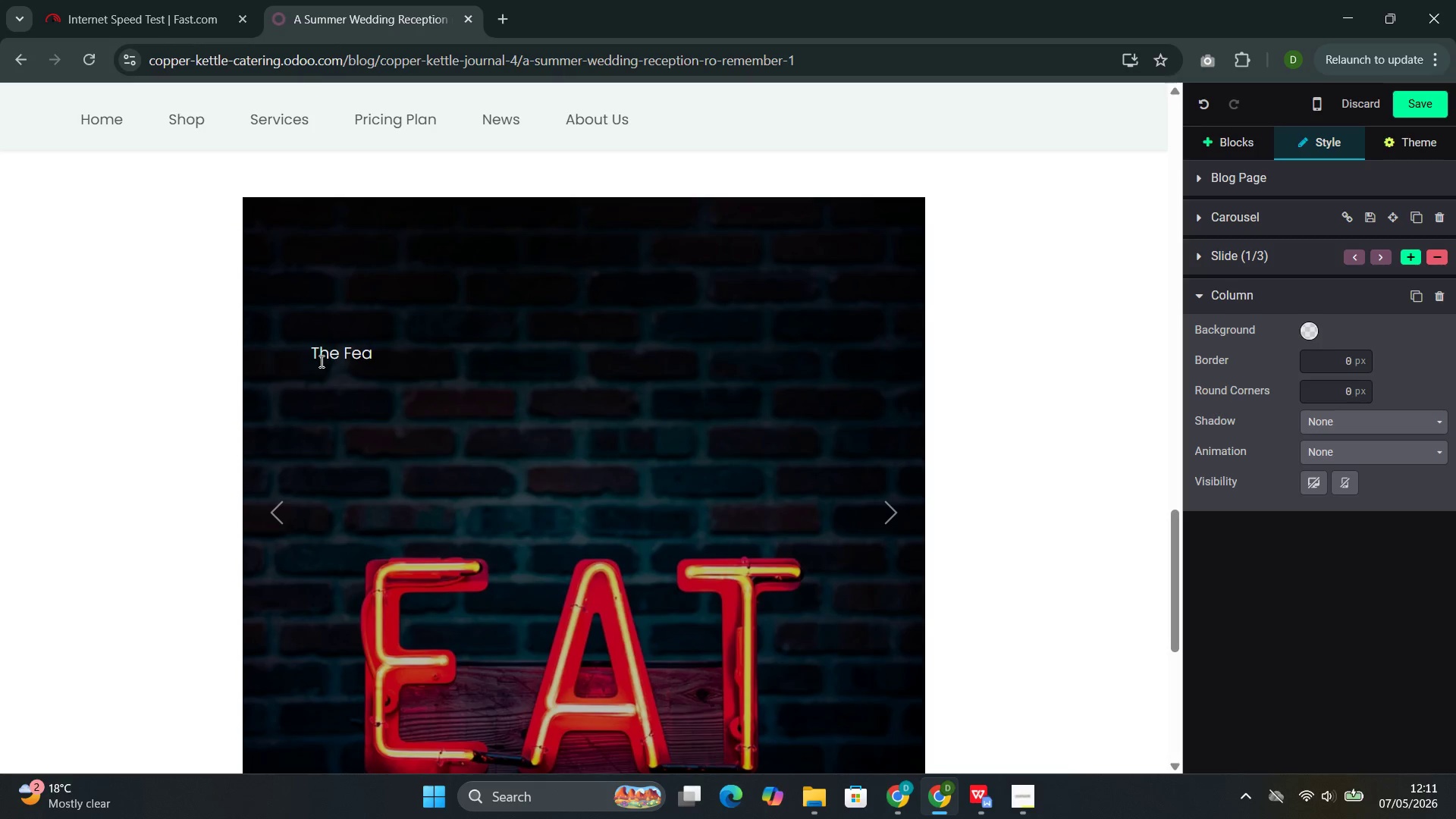 
wait(7.66)
 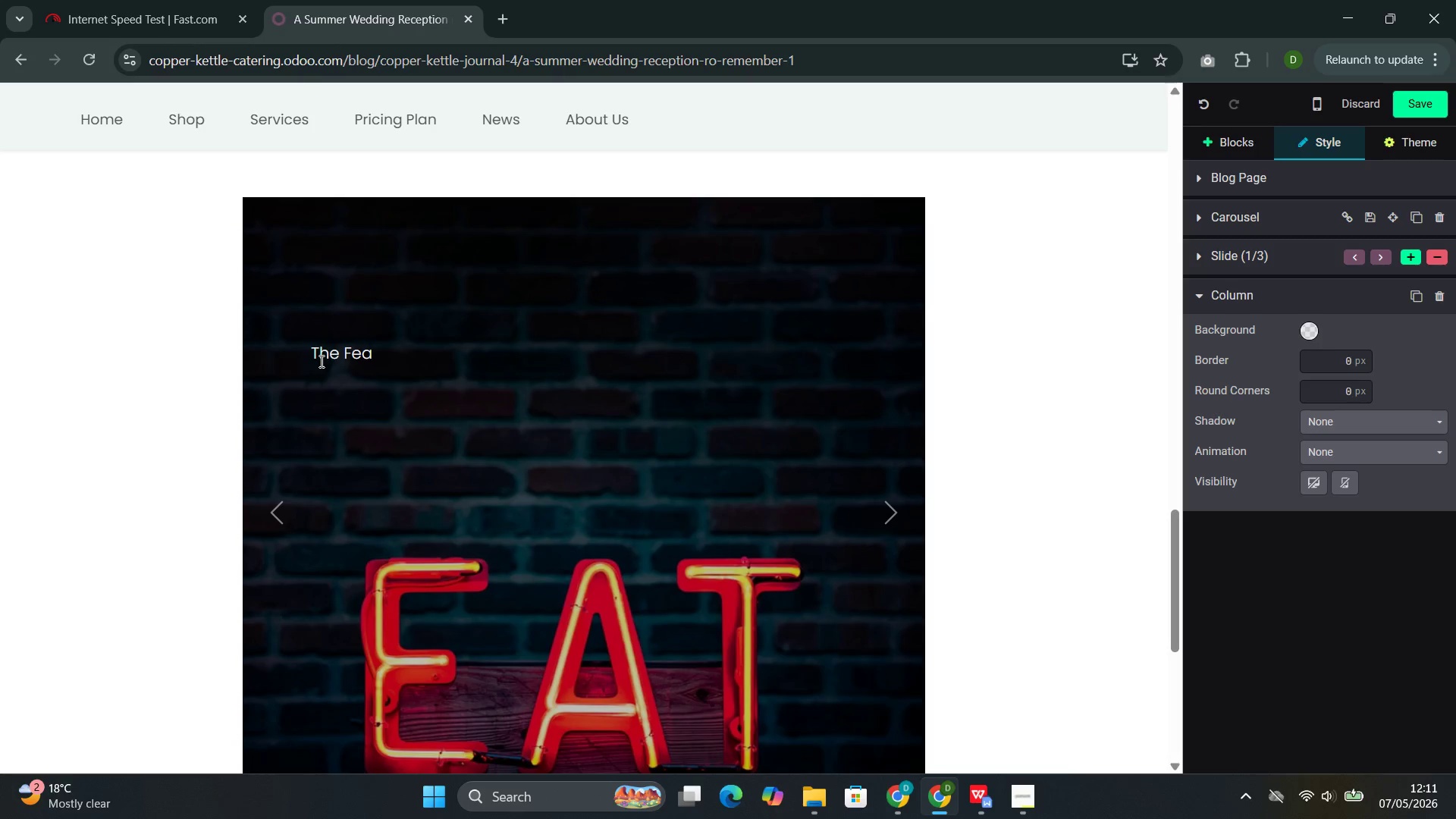 
type(tured Dish )
key(Backspace)
type(: Pan )
key(Backspace)
type(-Seares)
 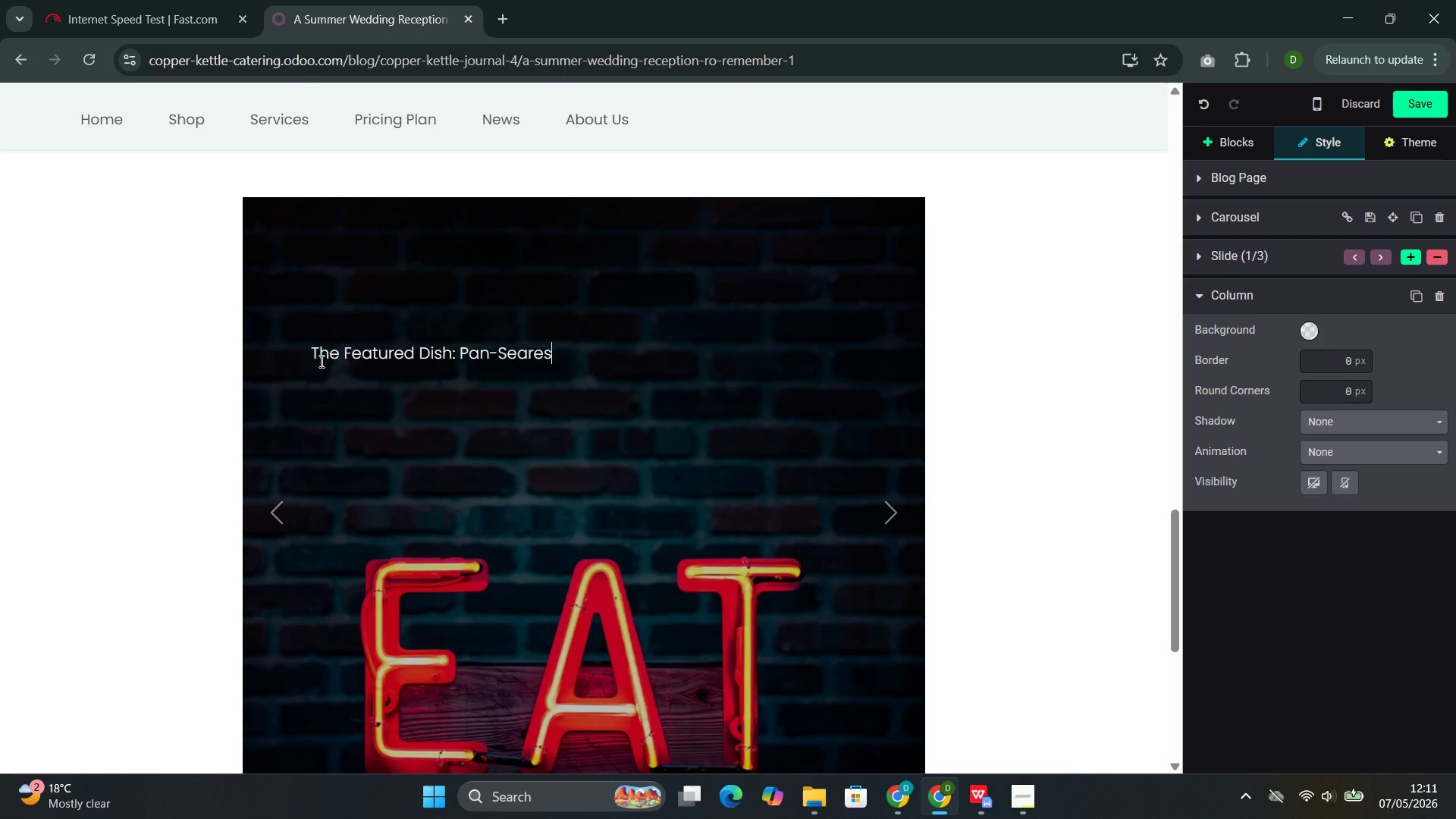 
key(Backspace)
type(d Sea Bass with Lemon Caper emulsion)
 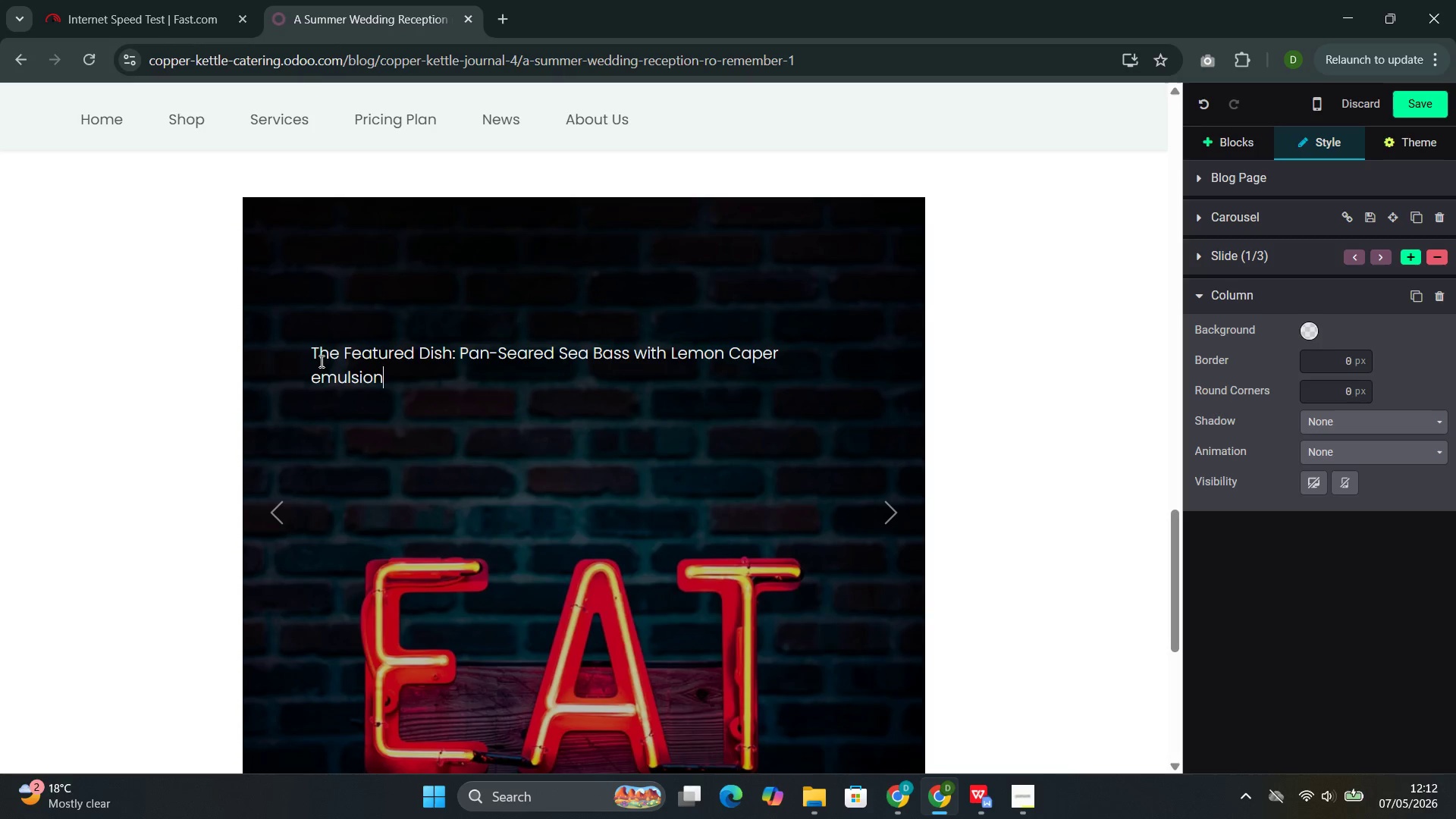 
double_click([366, 369])
 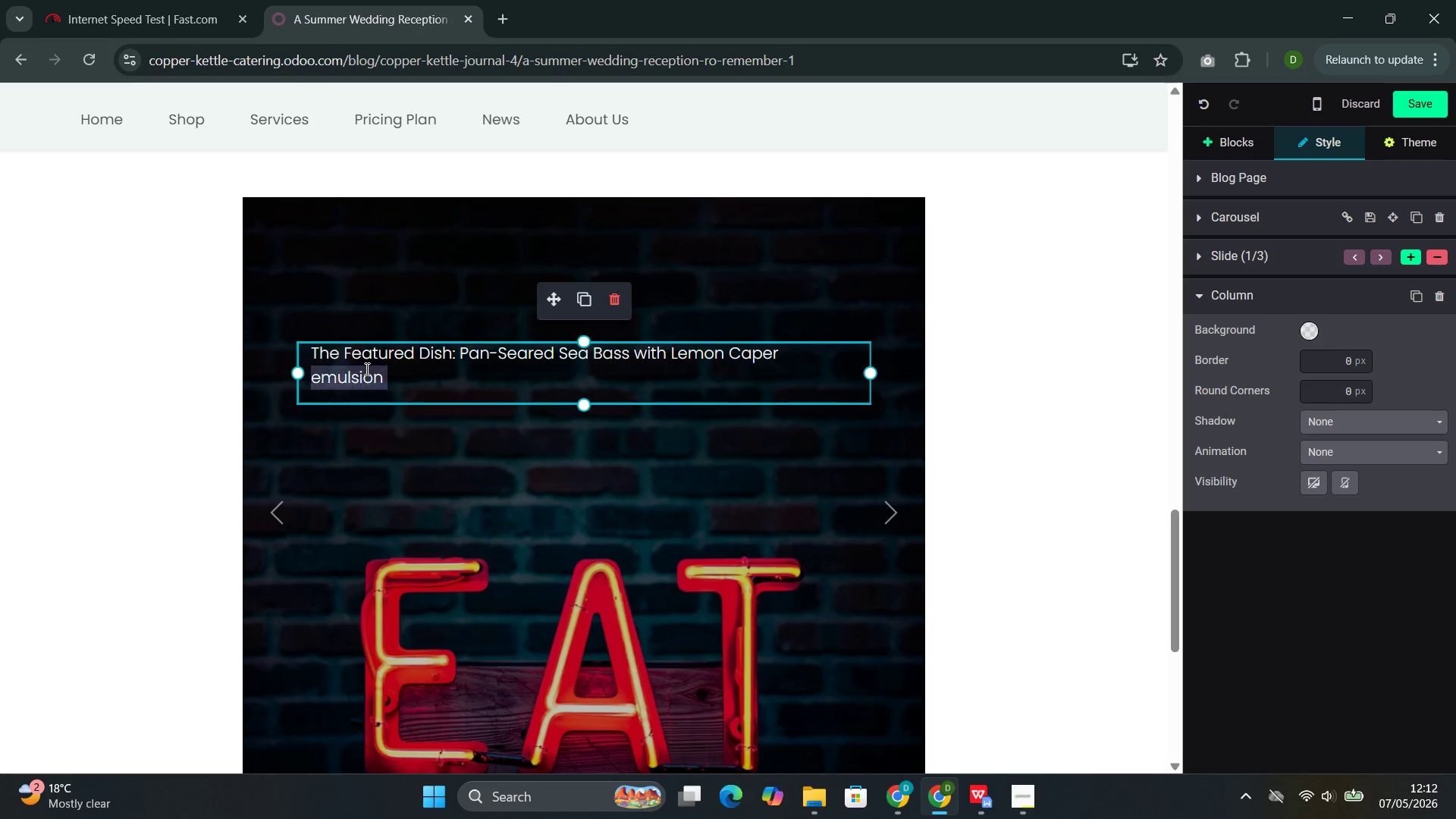 
triple_click([366, 369])
 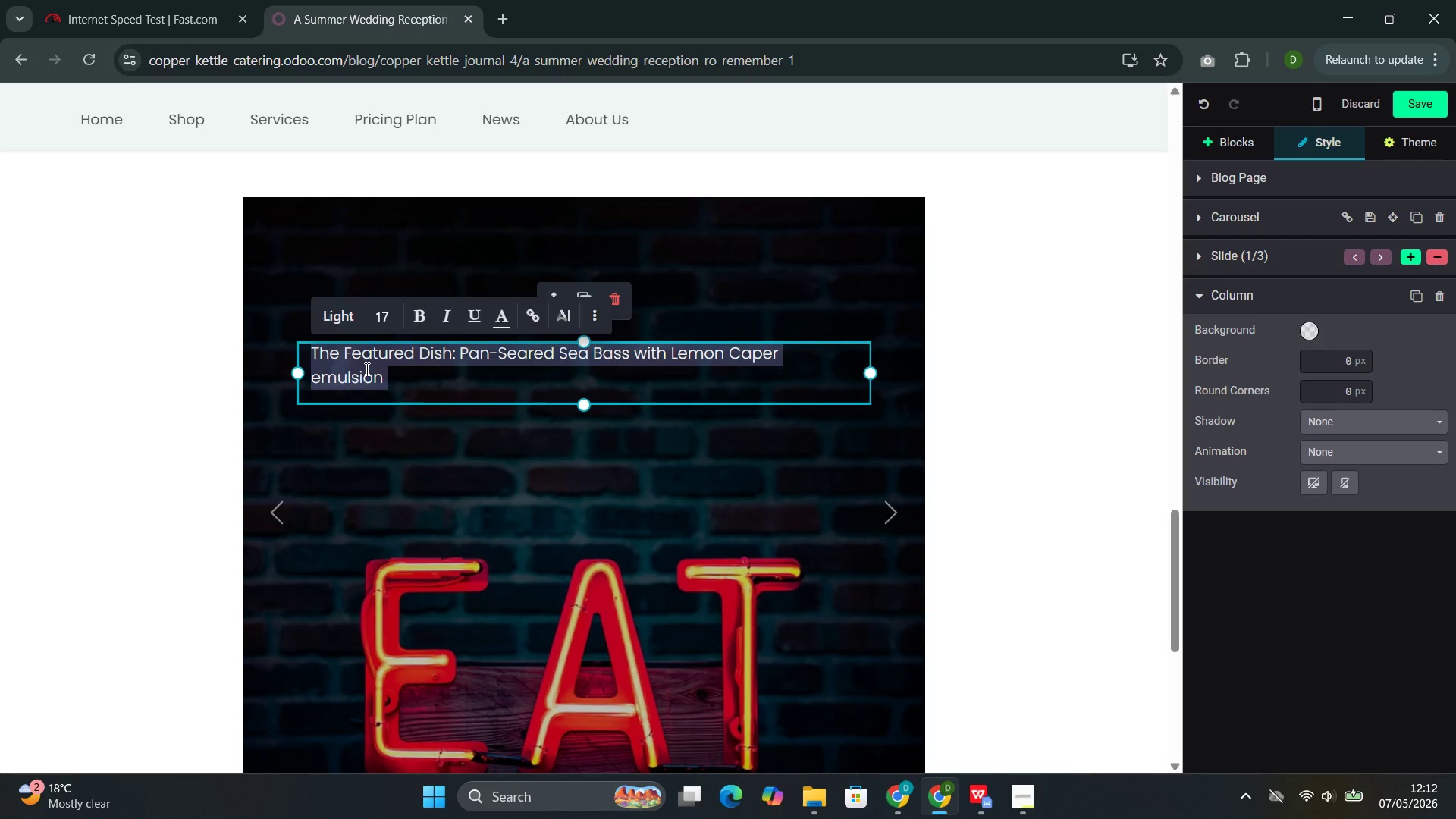 
triple_click([366, 369])
 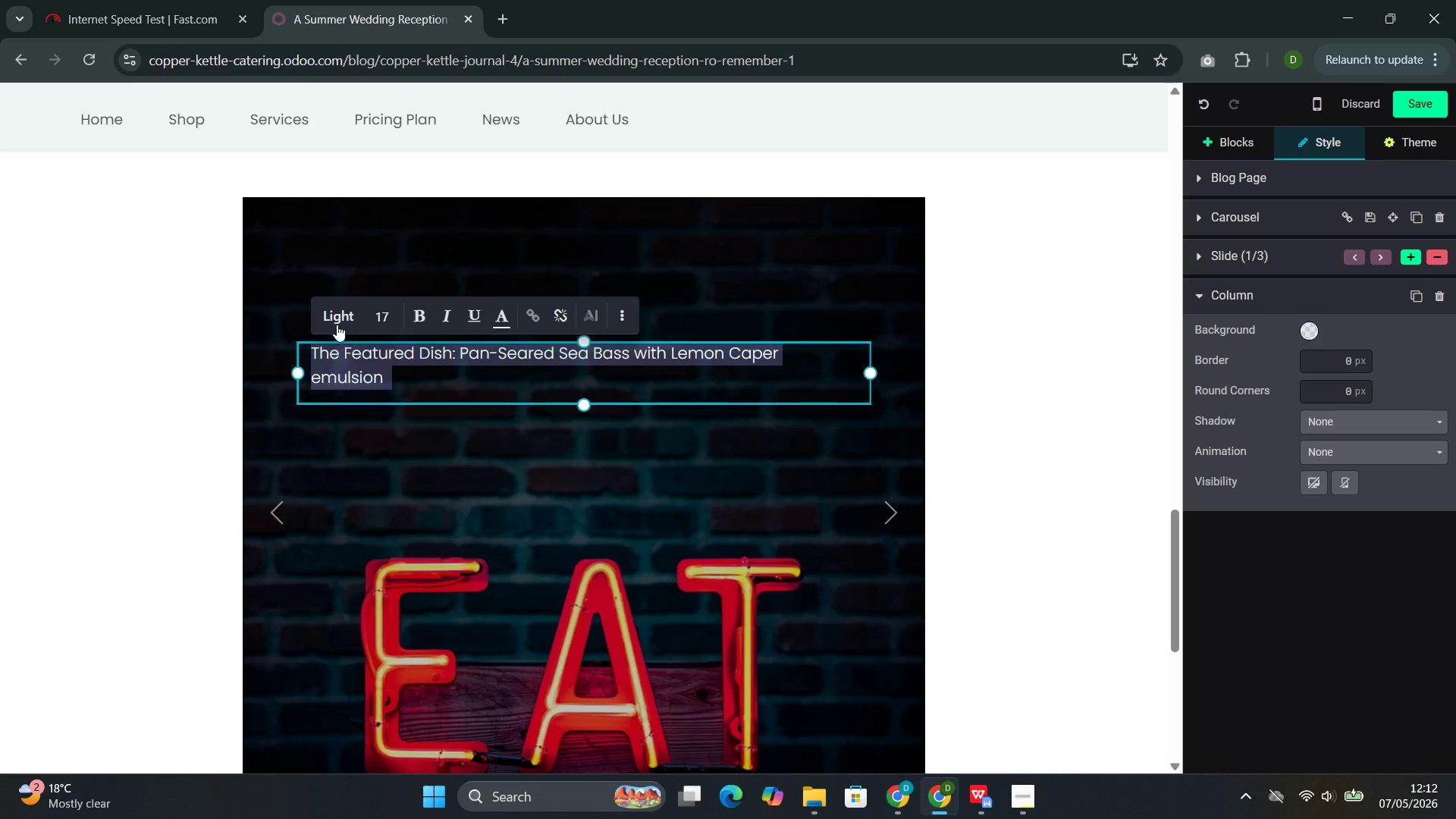 
left_click([336, 325])
 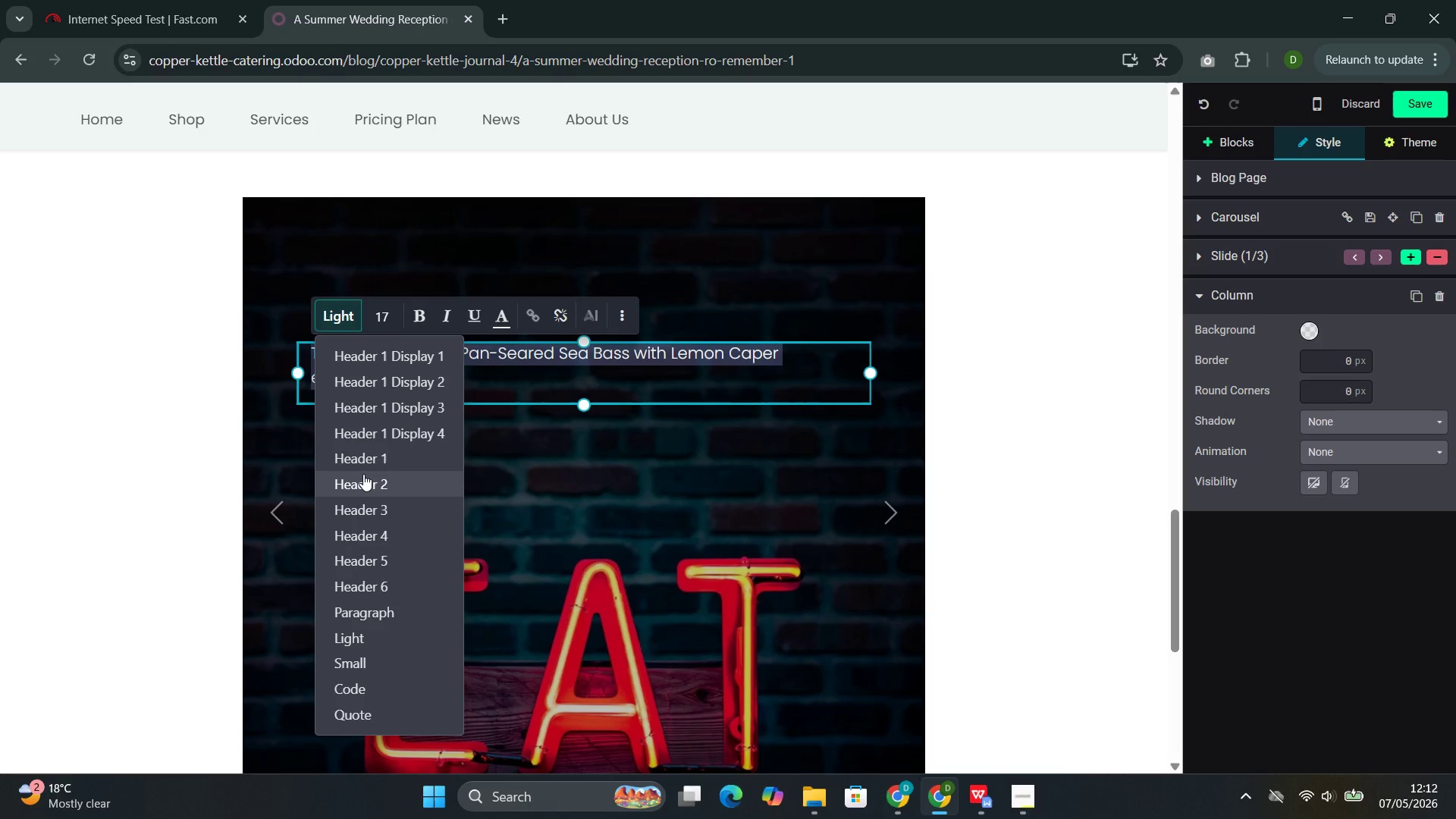 
left_click([363, 474])
 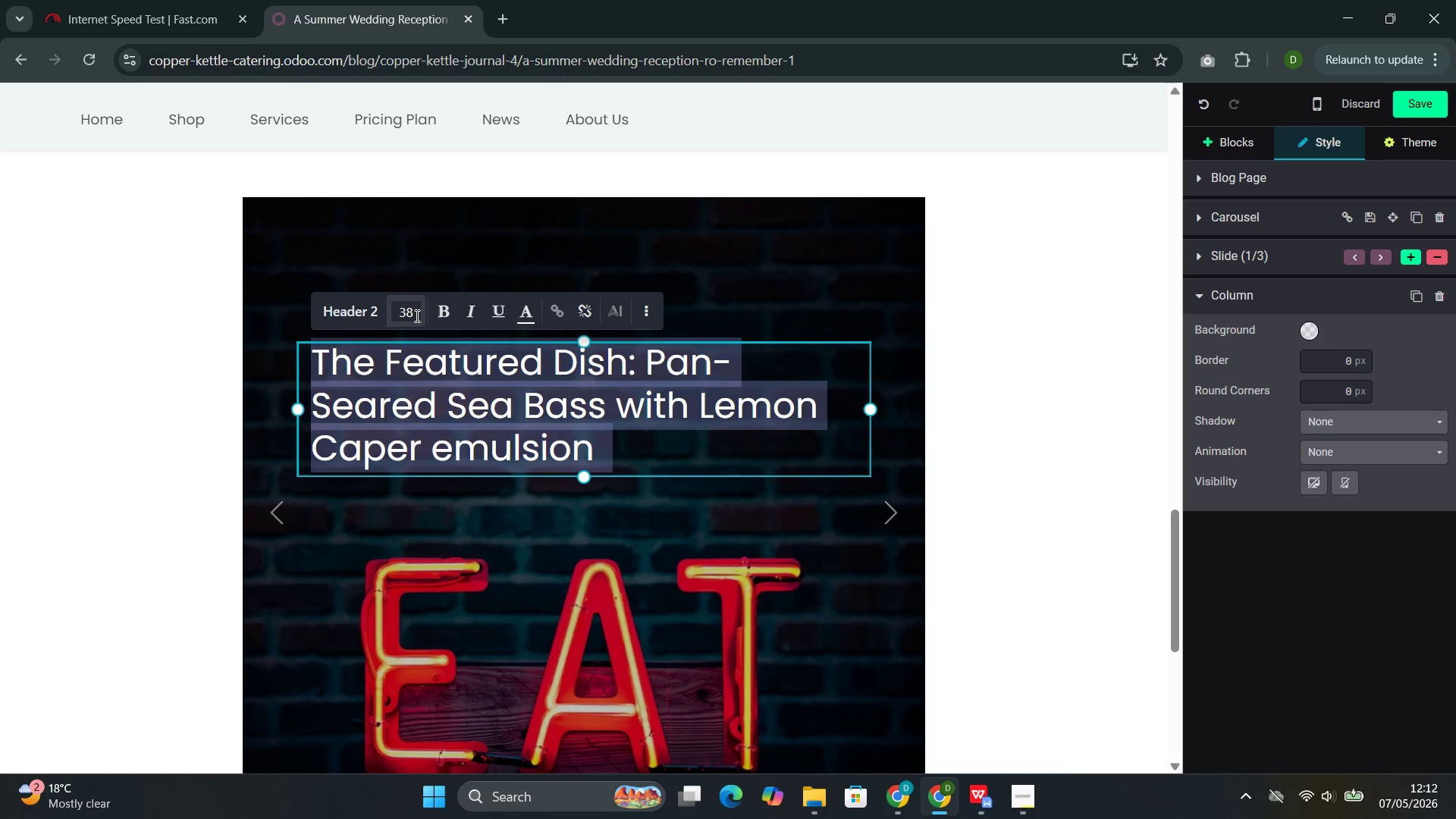 
left_click([411, 315])
 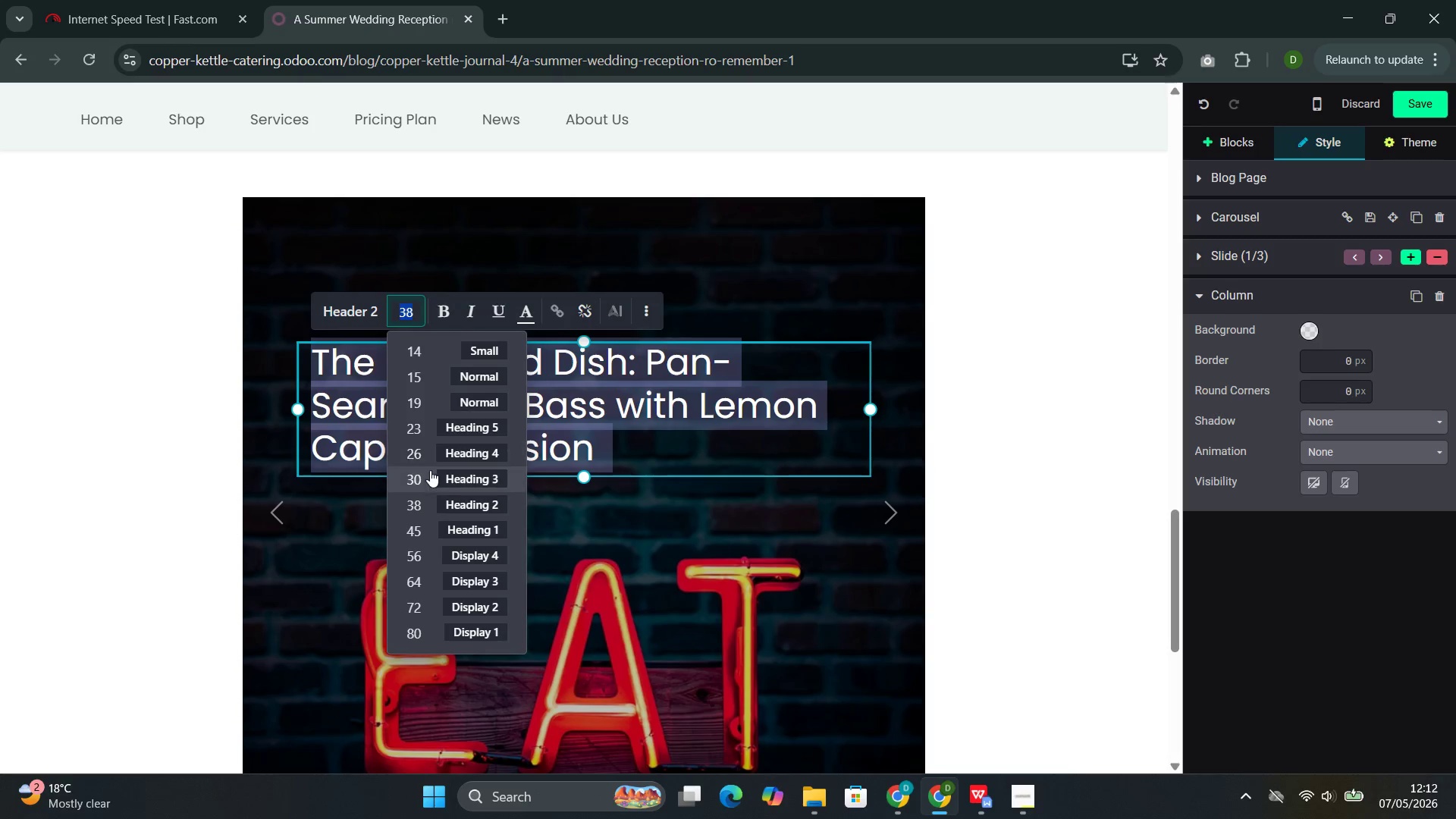 
left_click([417, 480])
 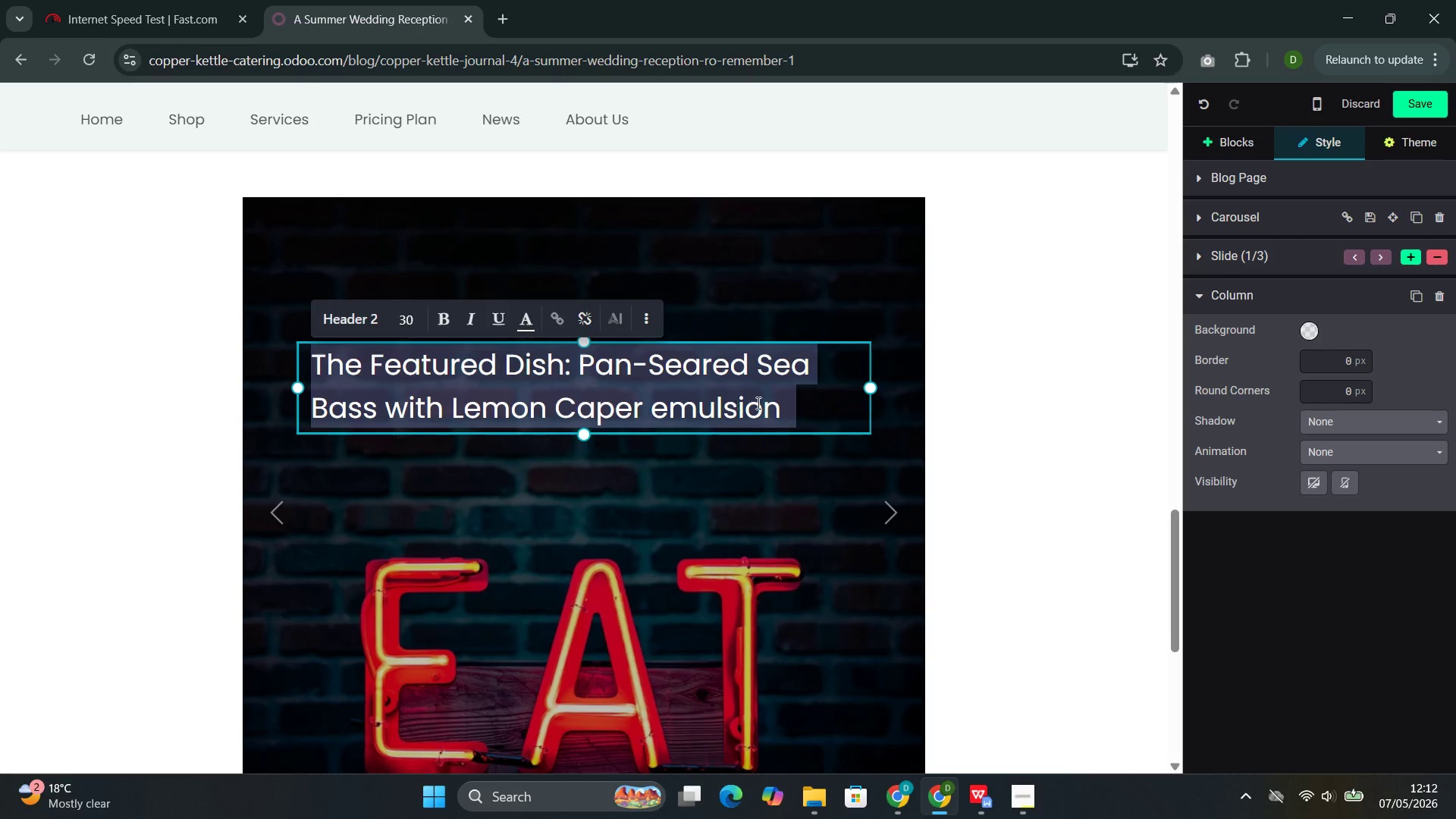 
left_click([795, 403])
 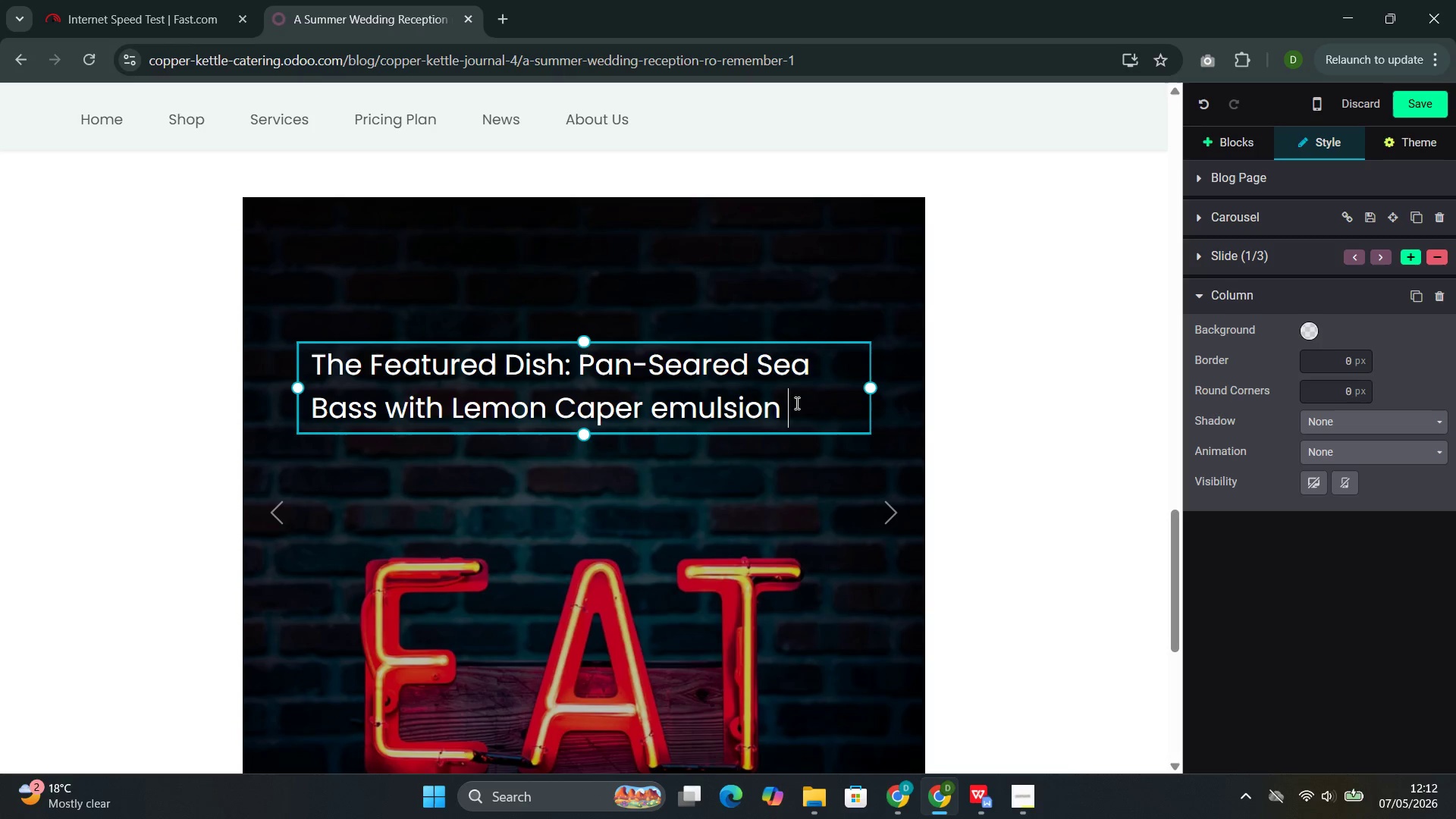 
key(Enter)
 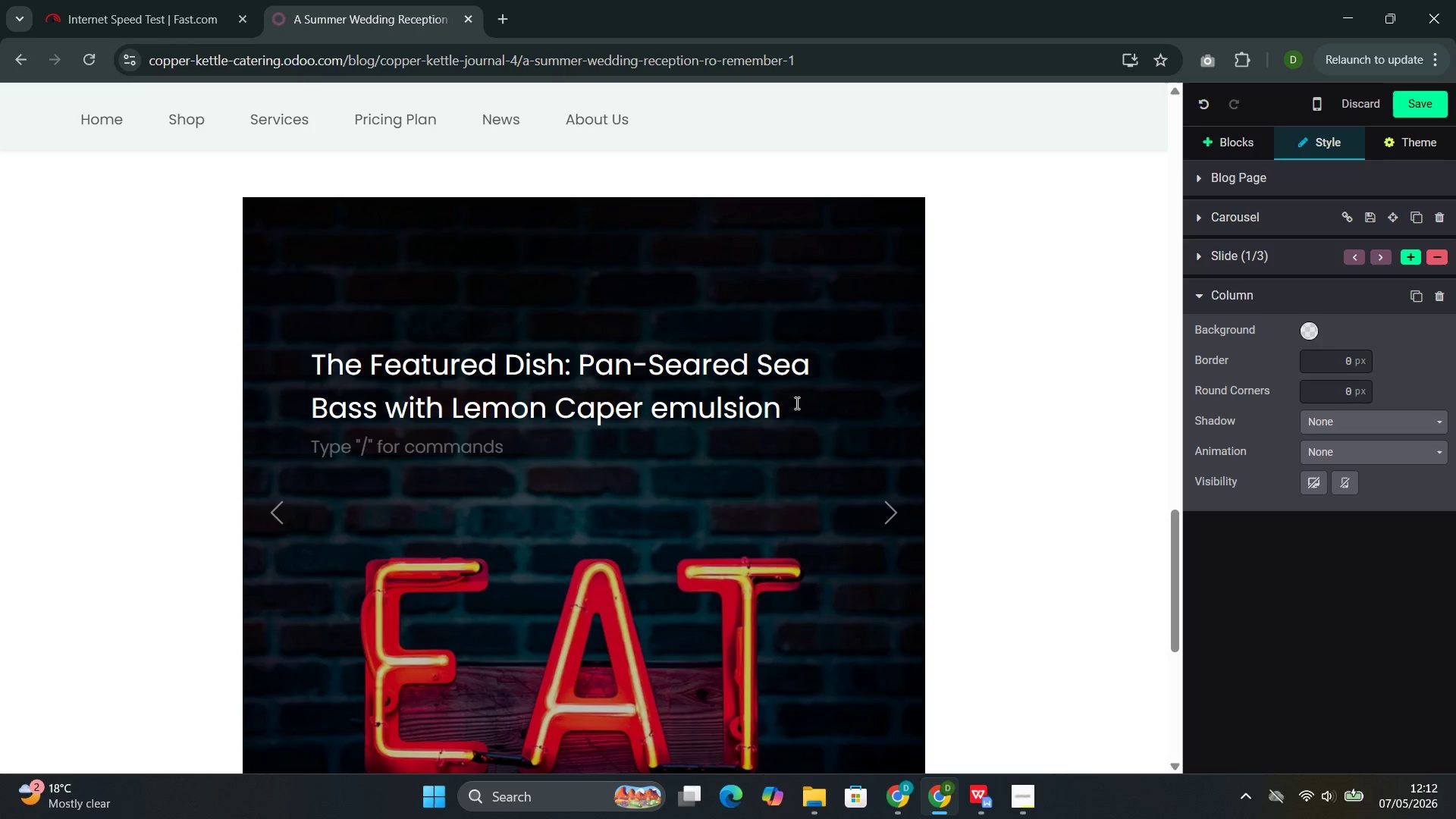 
wait(10.12)
 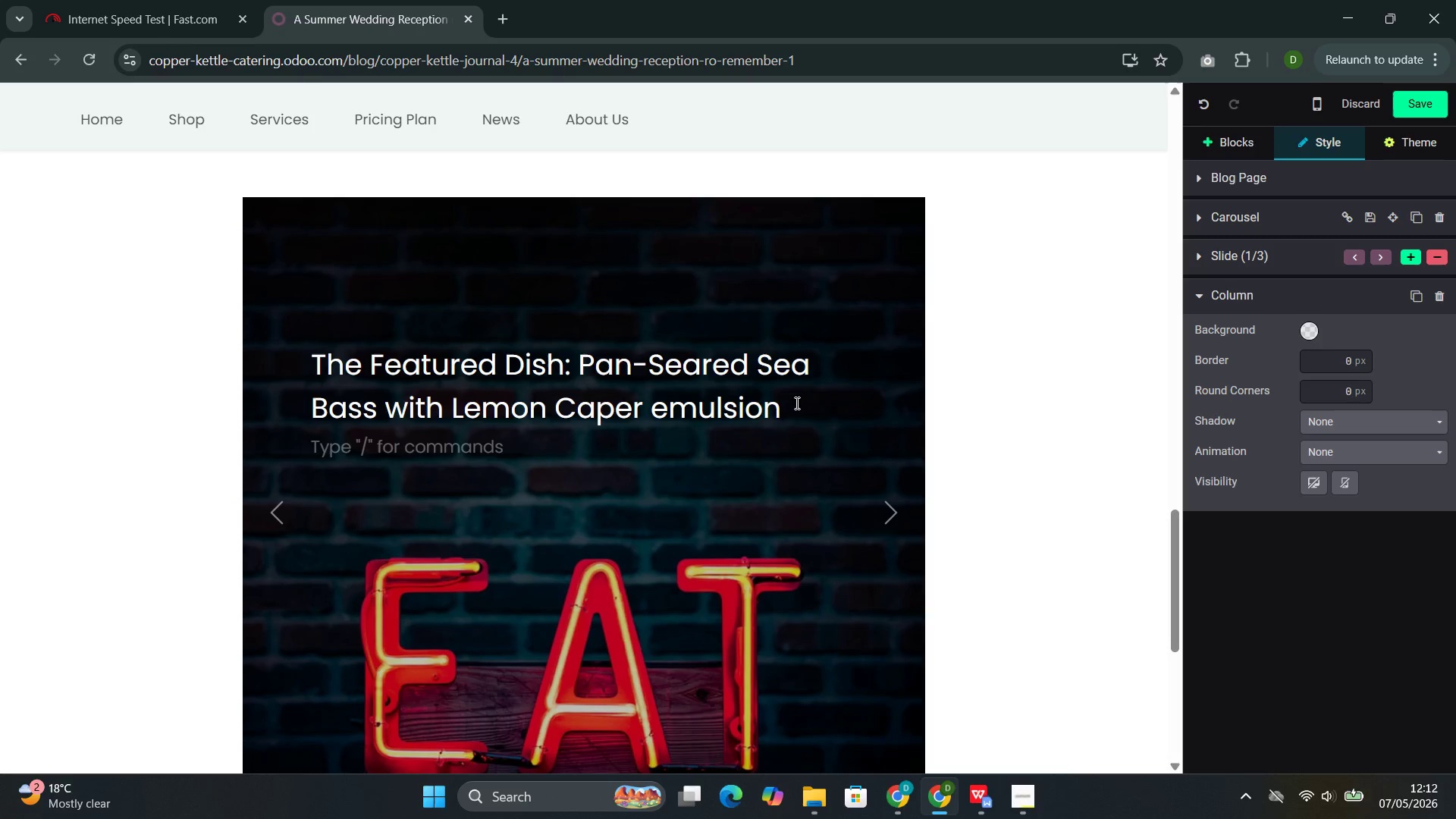 
type(The )
 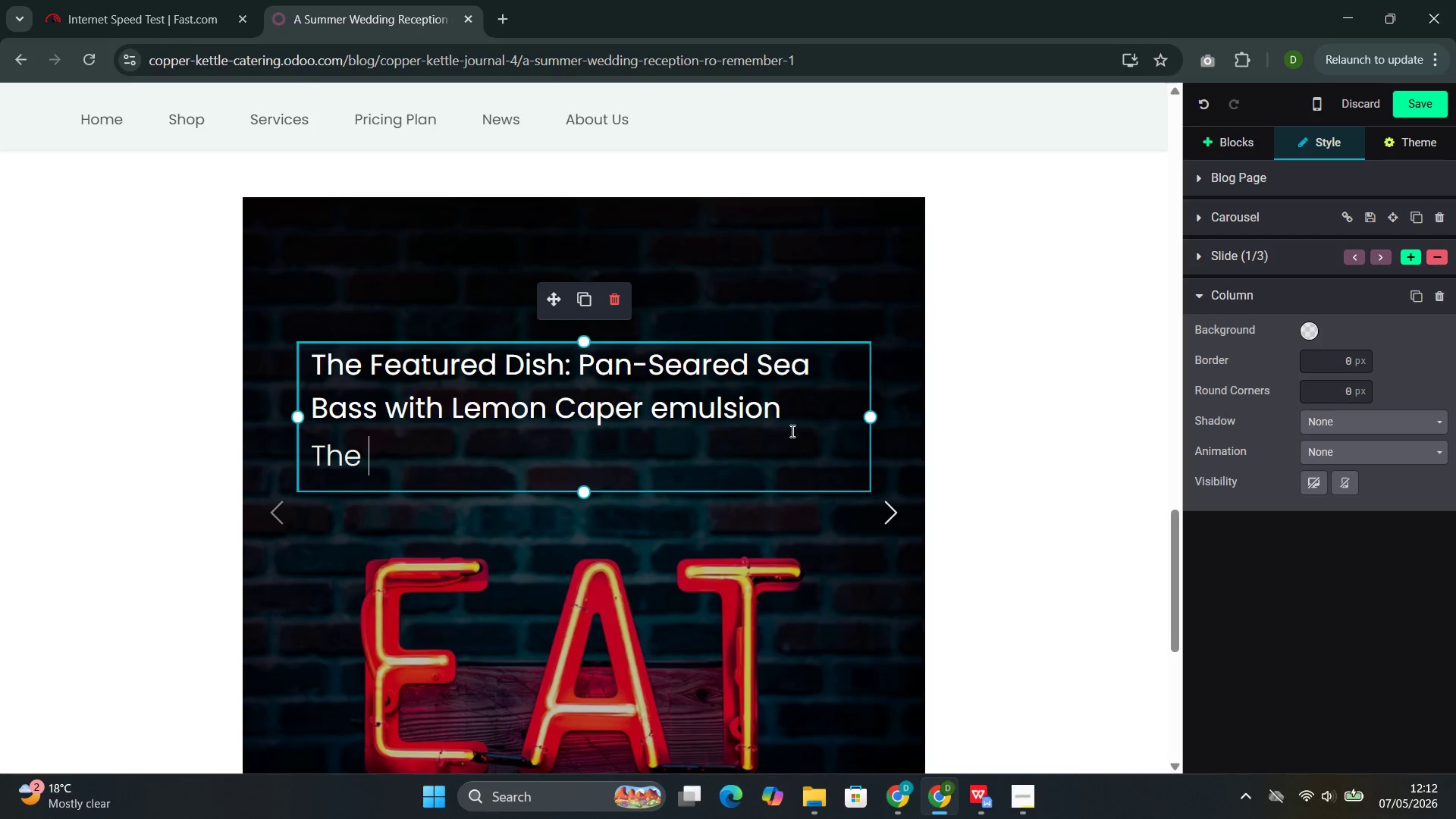 
key(Backspace)
 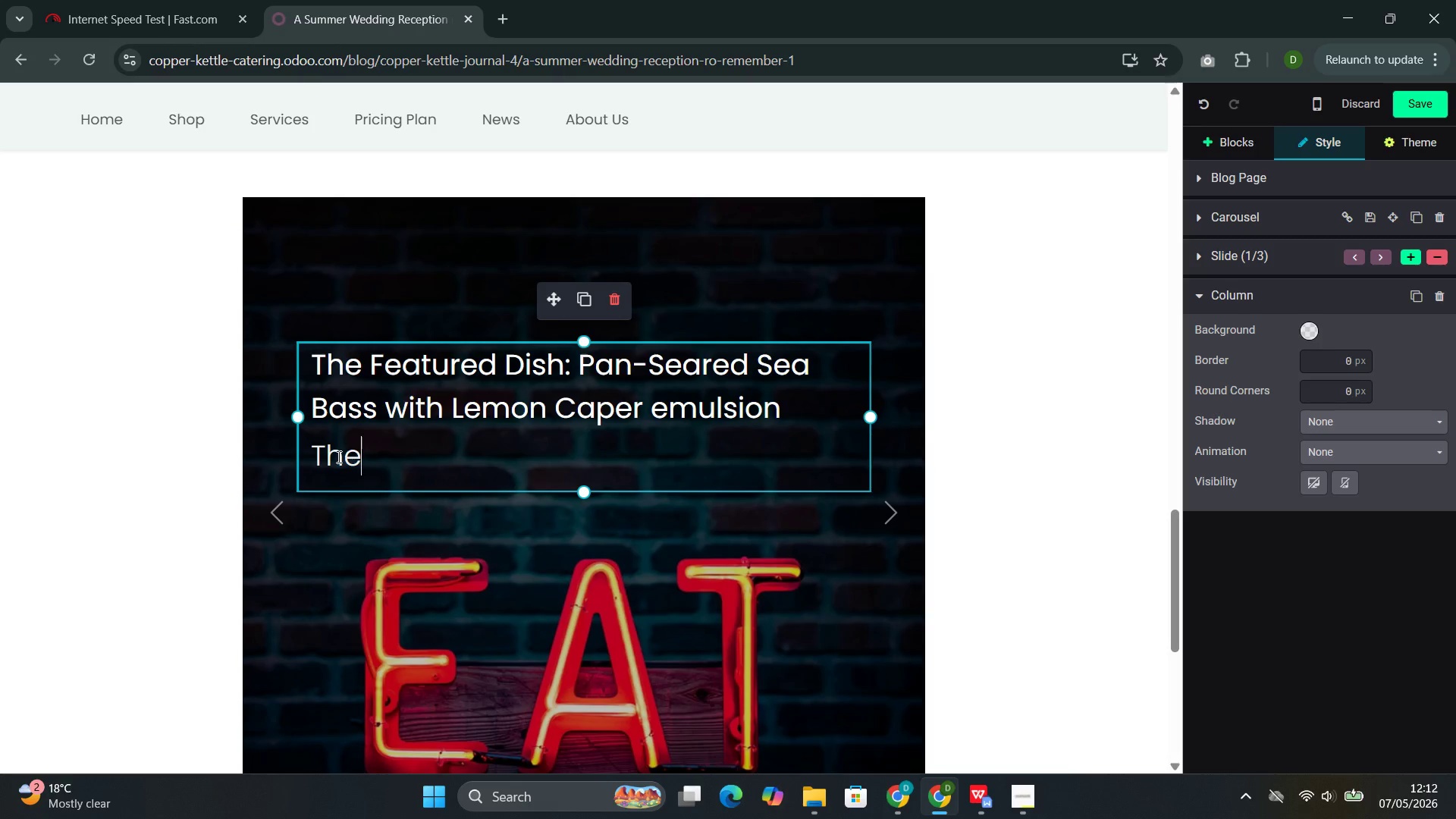 
double_click([337, 457])
 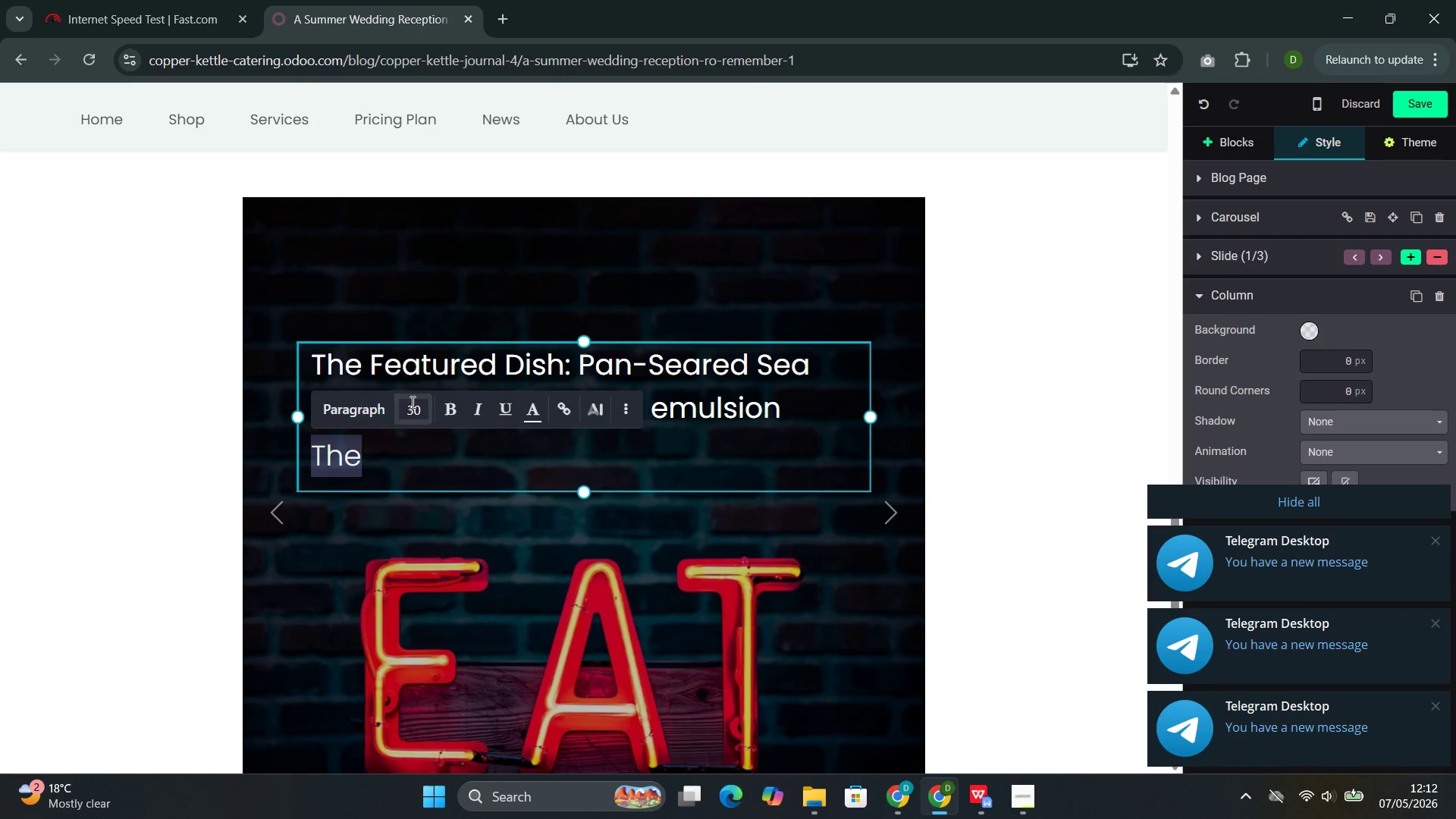 
left_click([415, 407])
 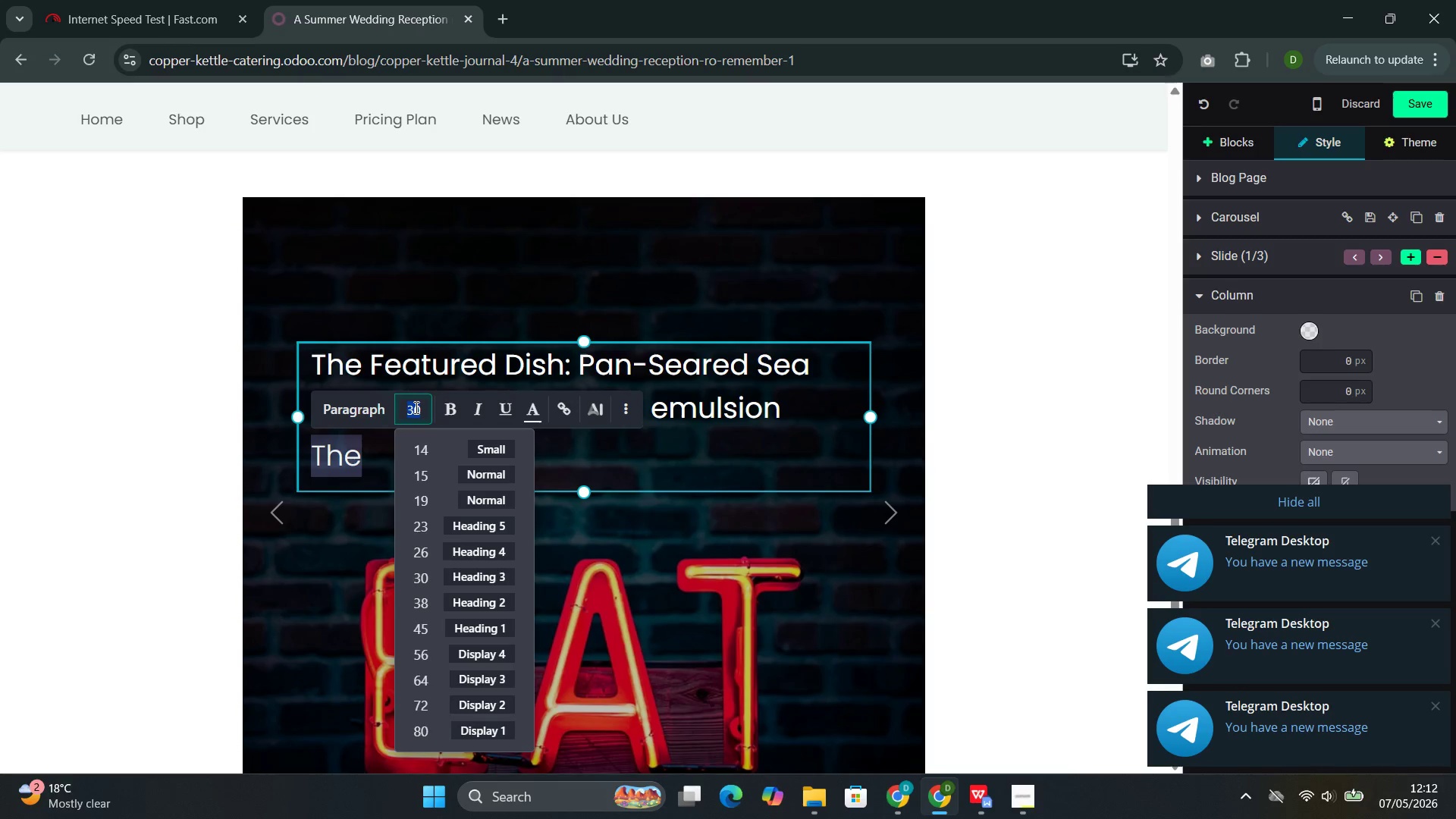 
type(18)
 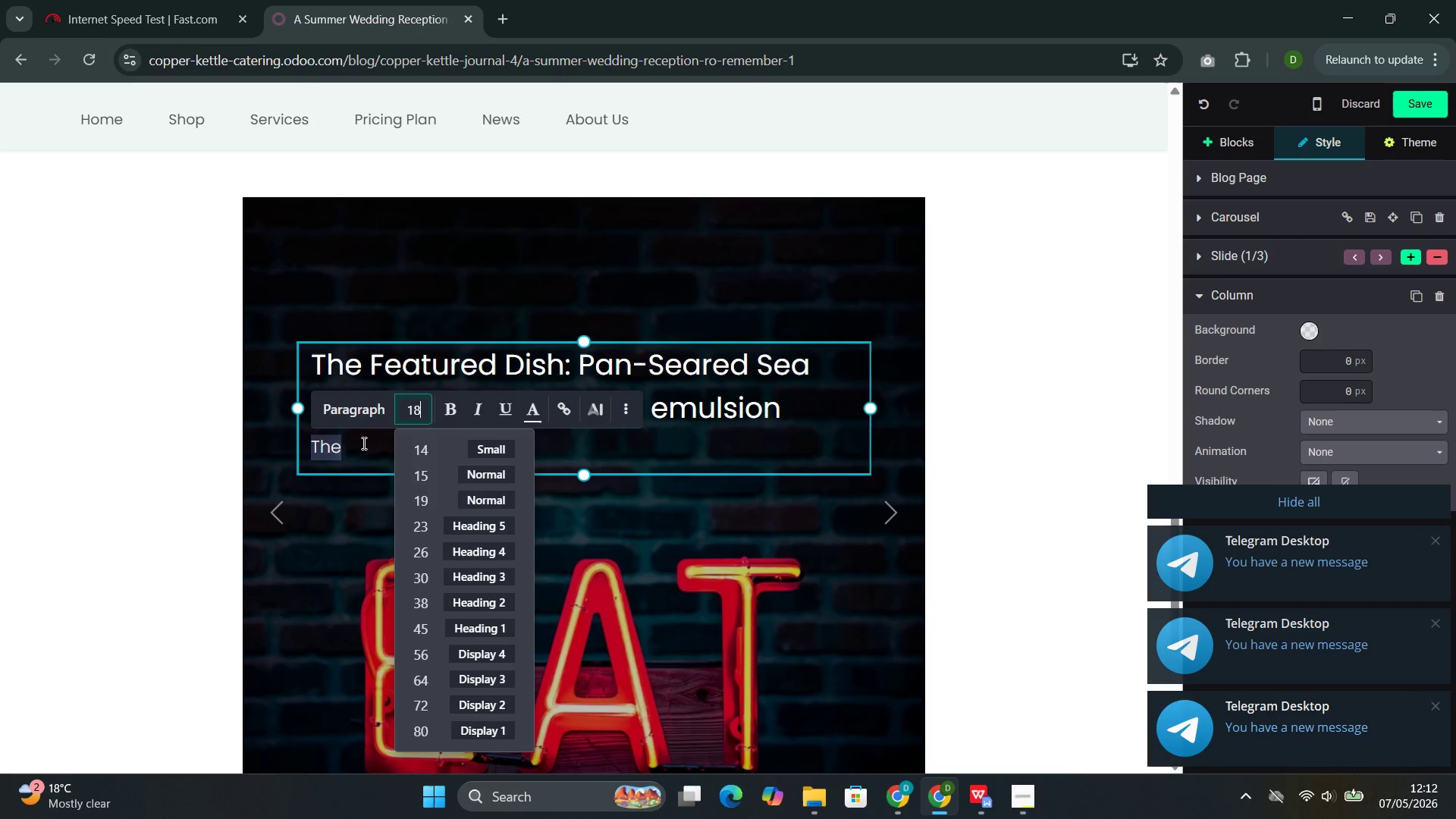 
left_click([359, 445])
 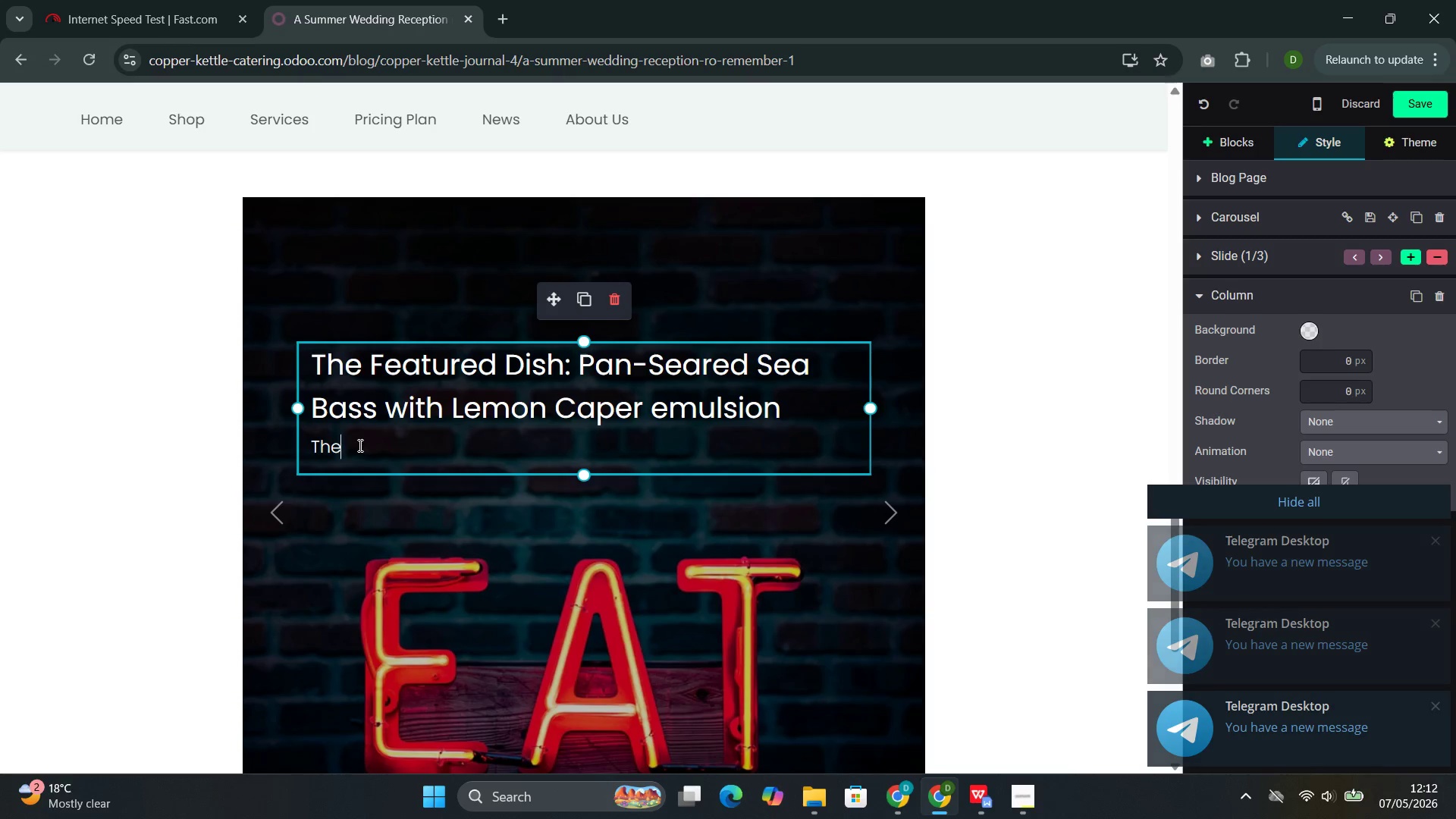 
type( center)
 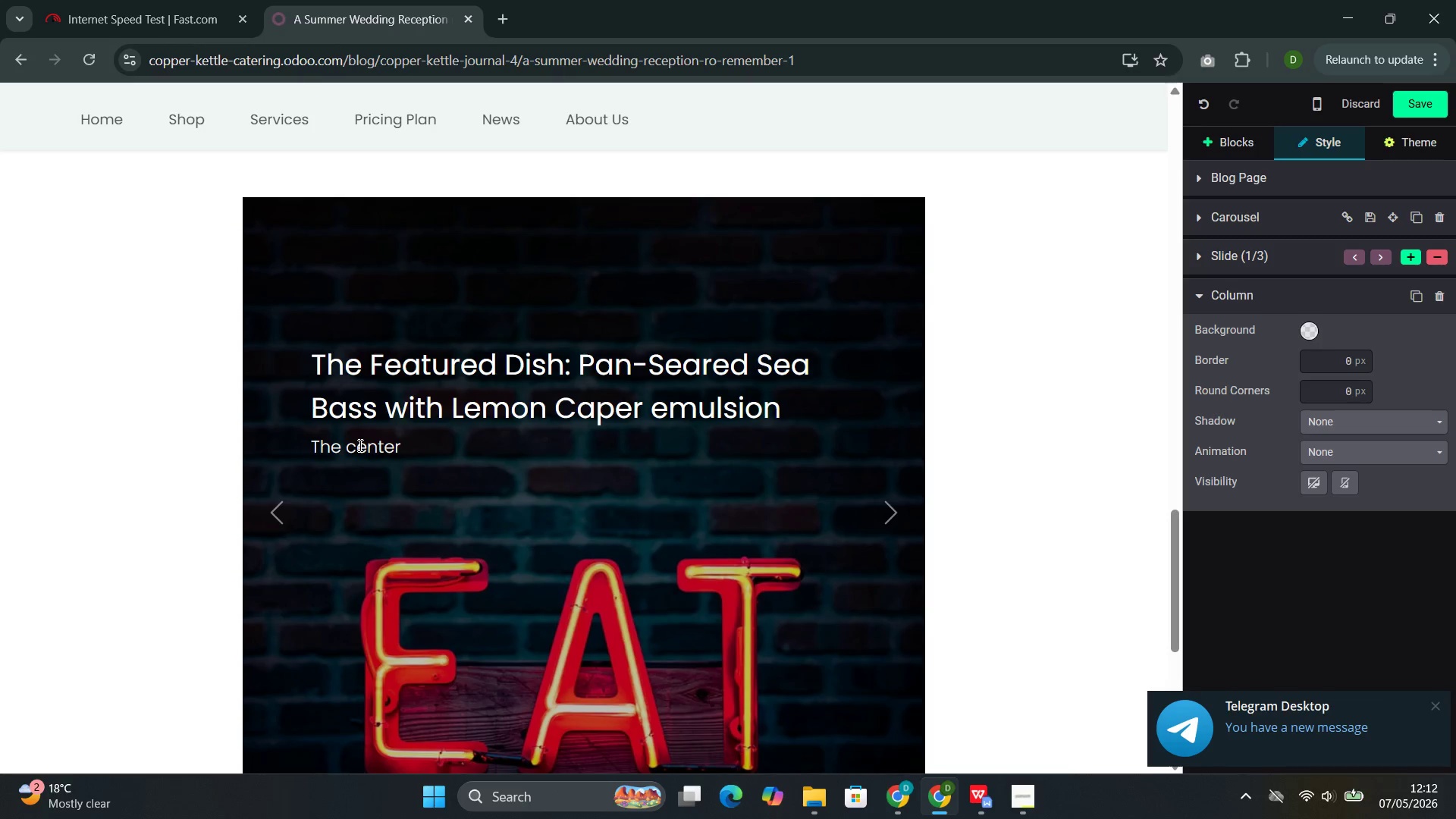 
type(piece of the seate di)
 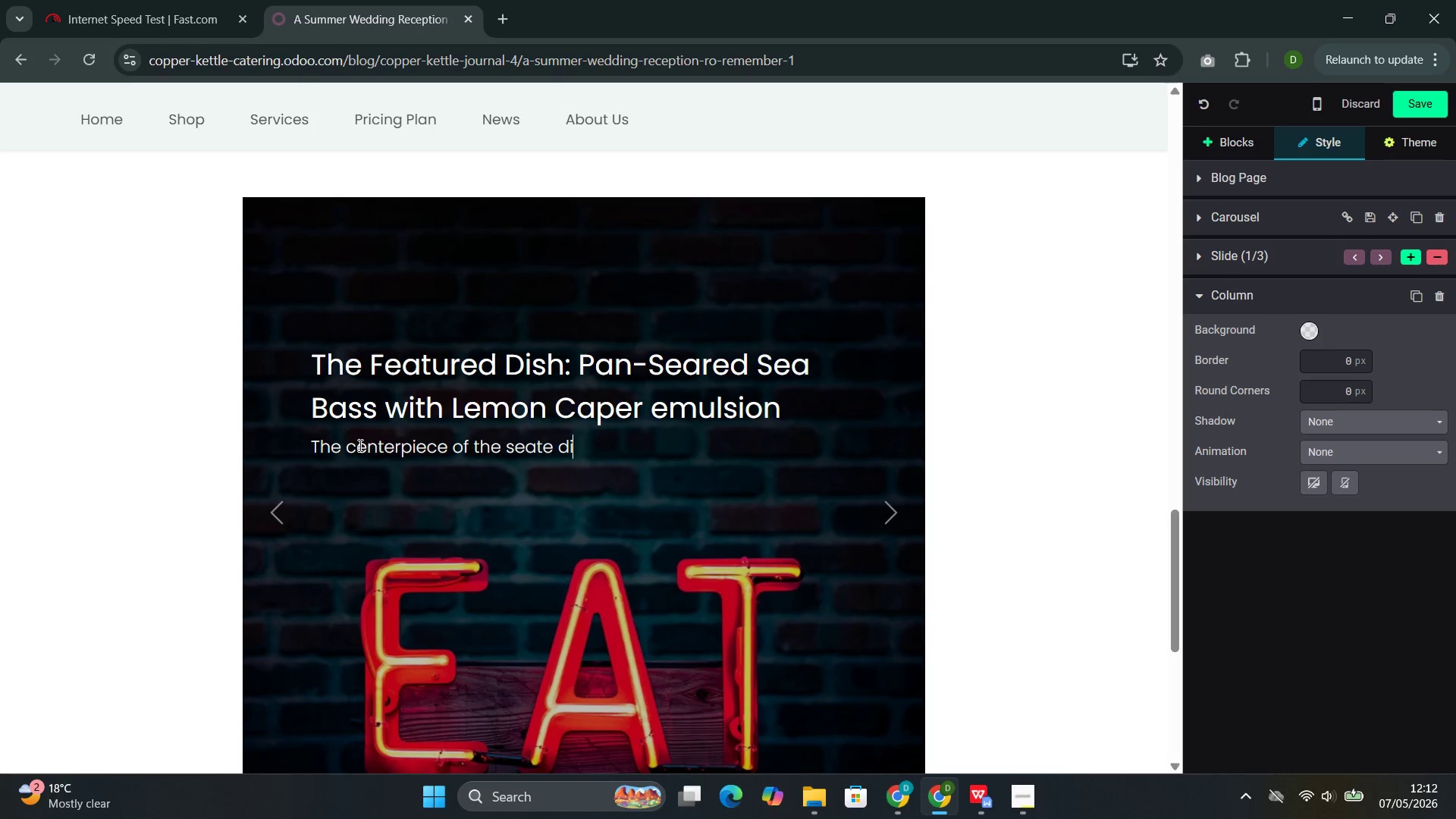 
key(ArrowLeft)
 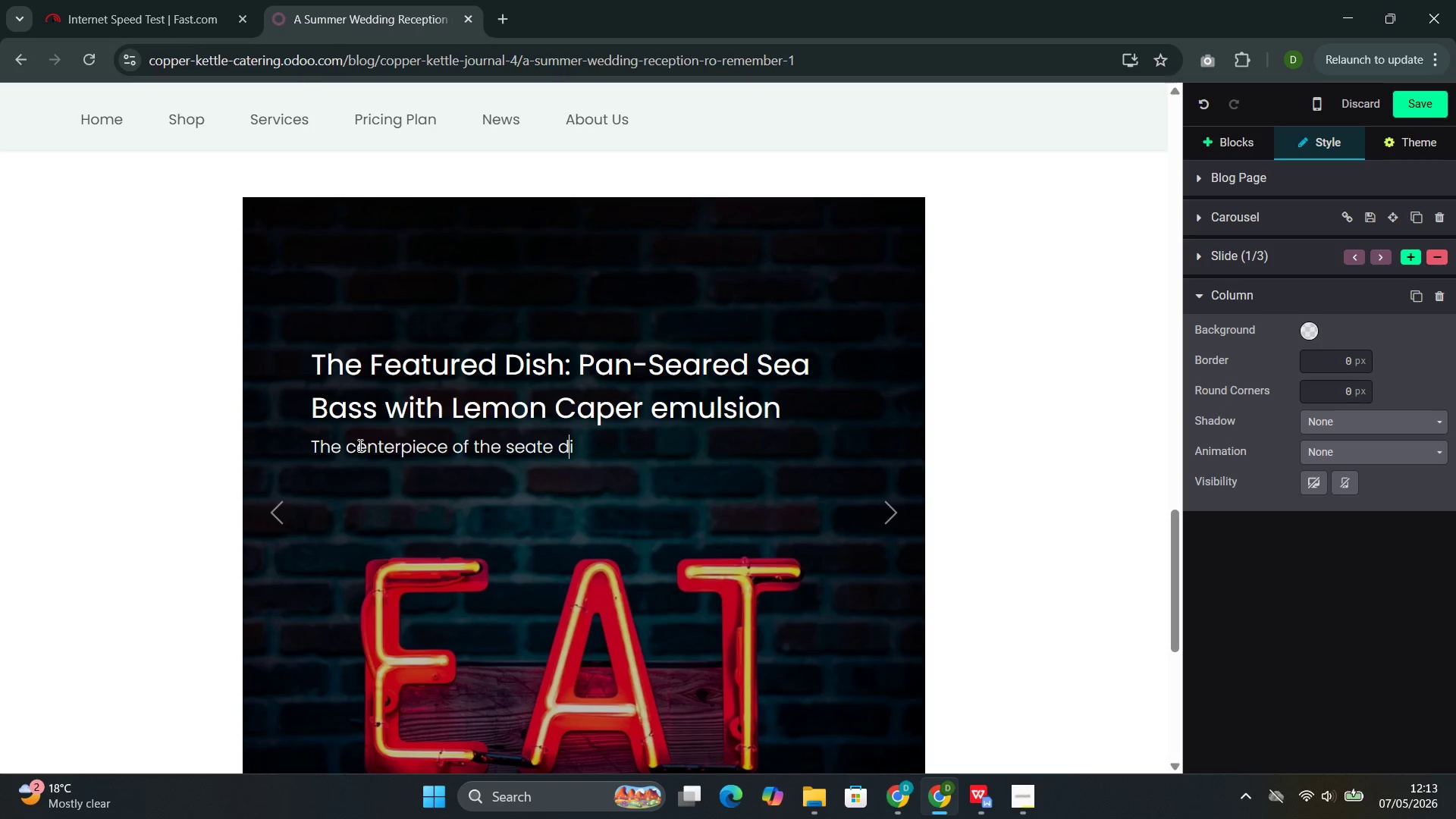 
key(ArrowLeft)
 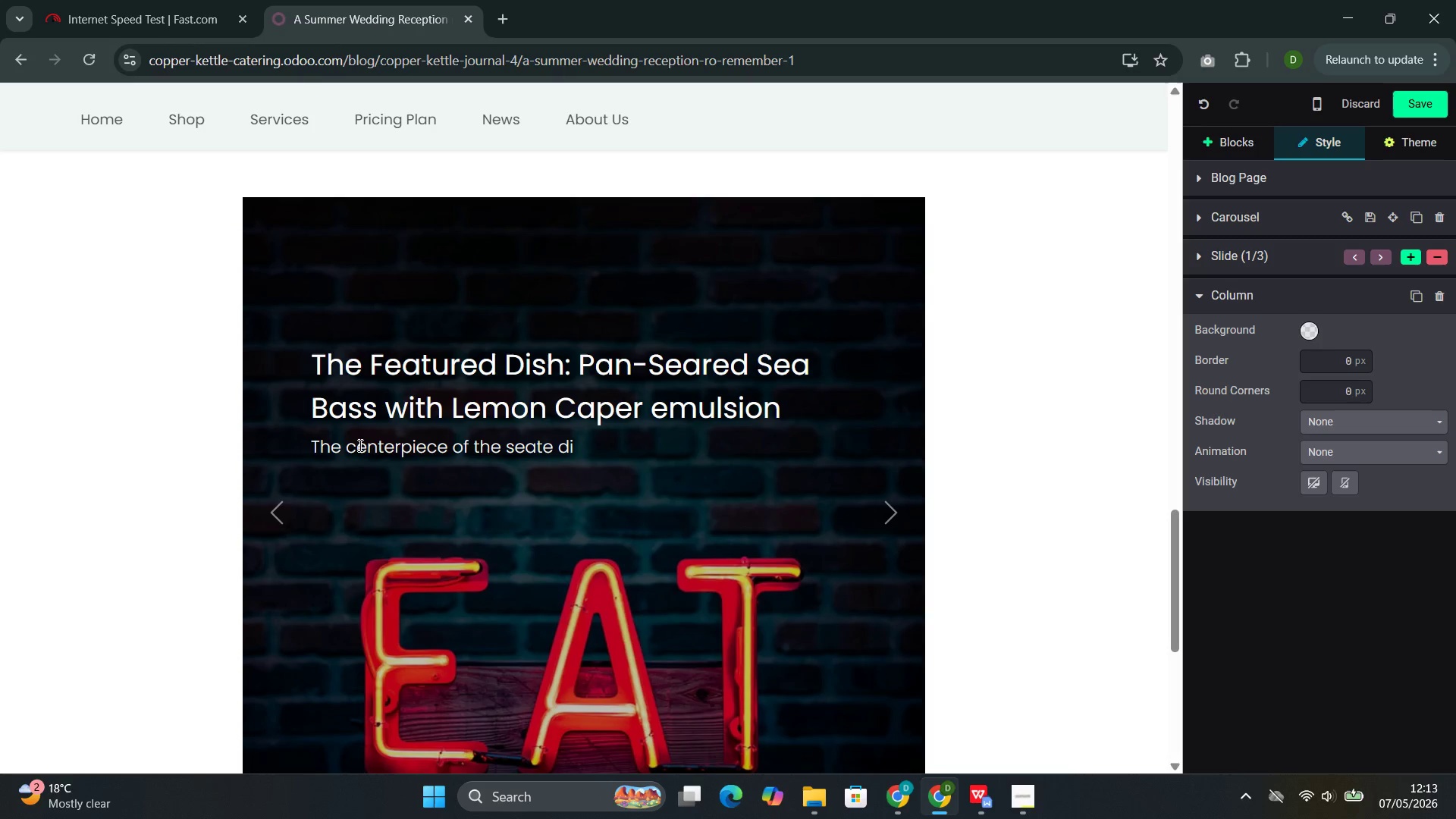 
key(Control+ControlRight)
 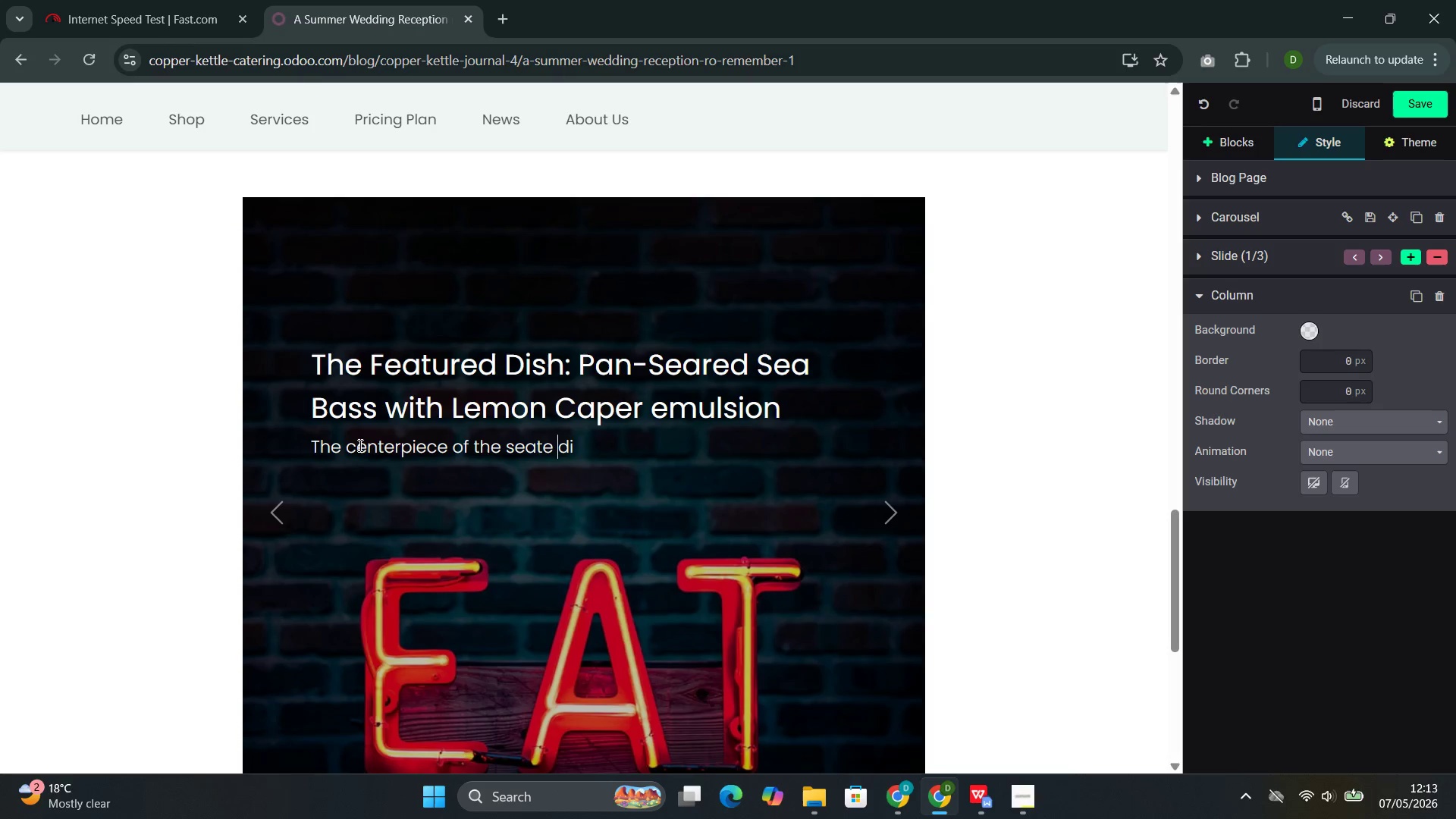 
key(D)
 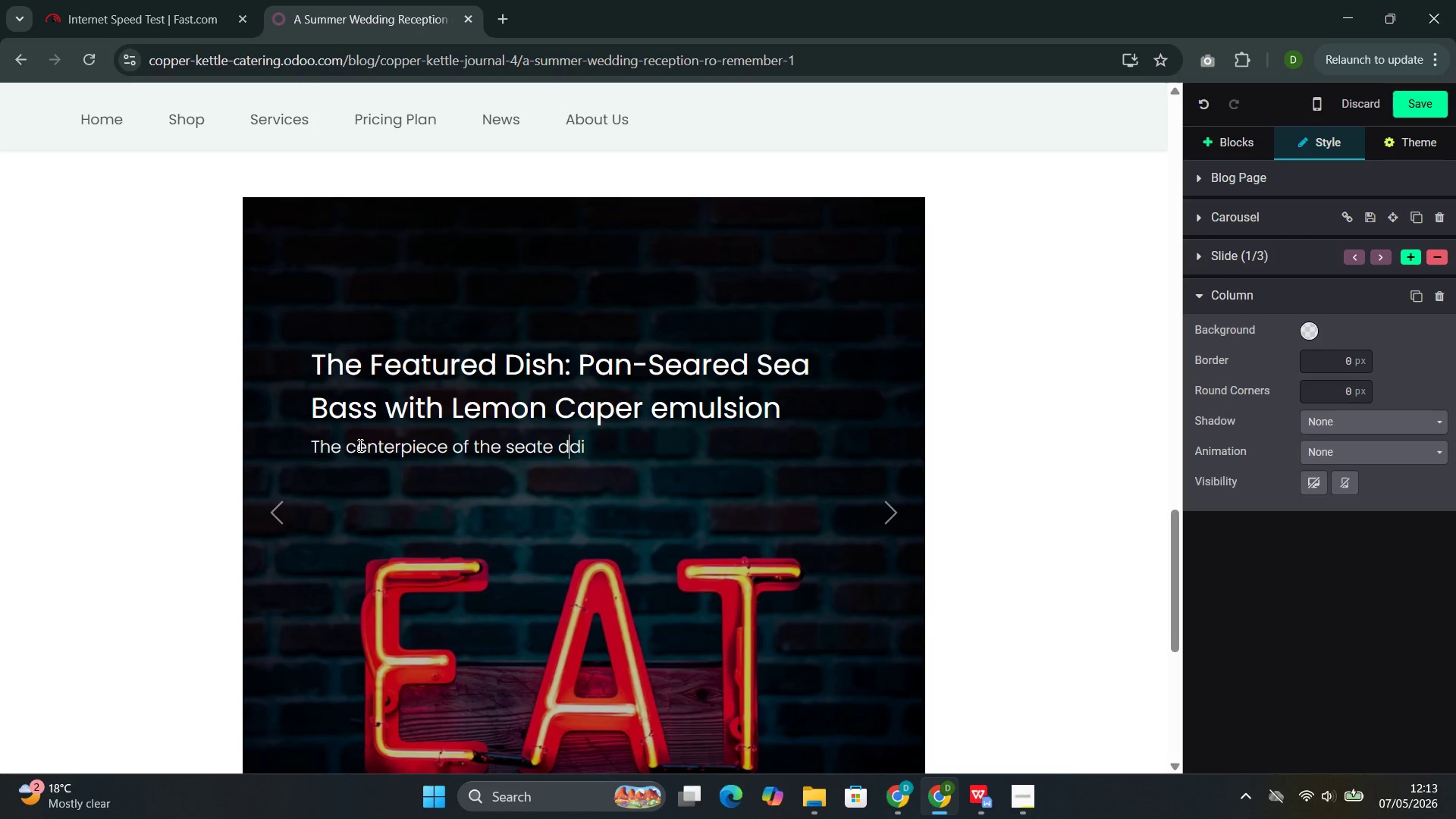 
key(ArrowRight)
 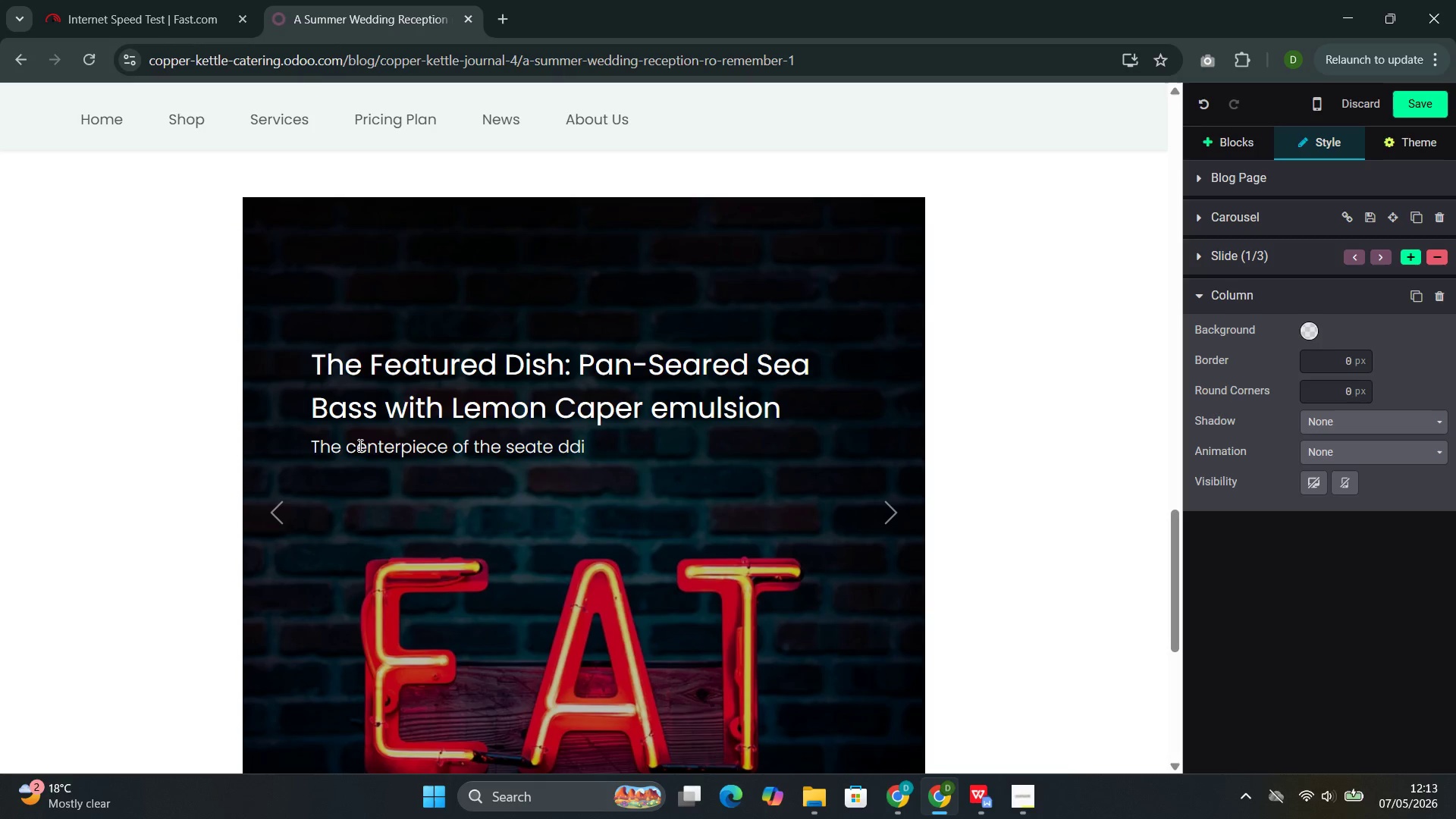 
key(ArrowLeft)
 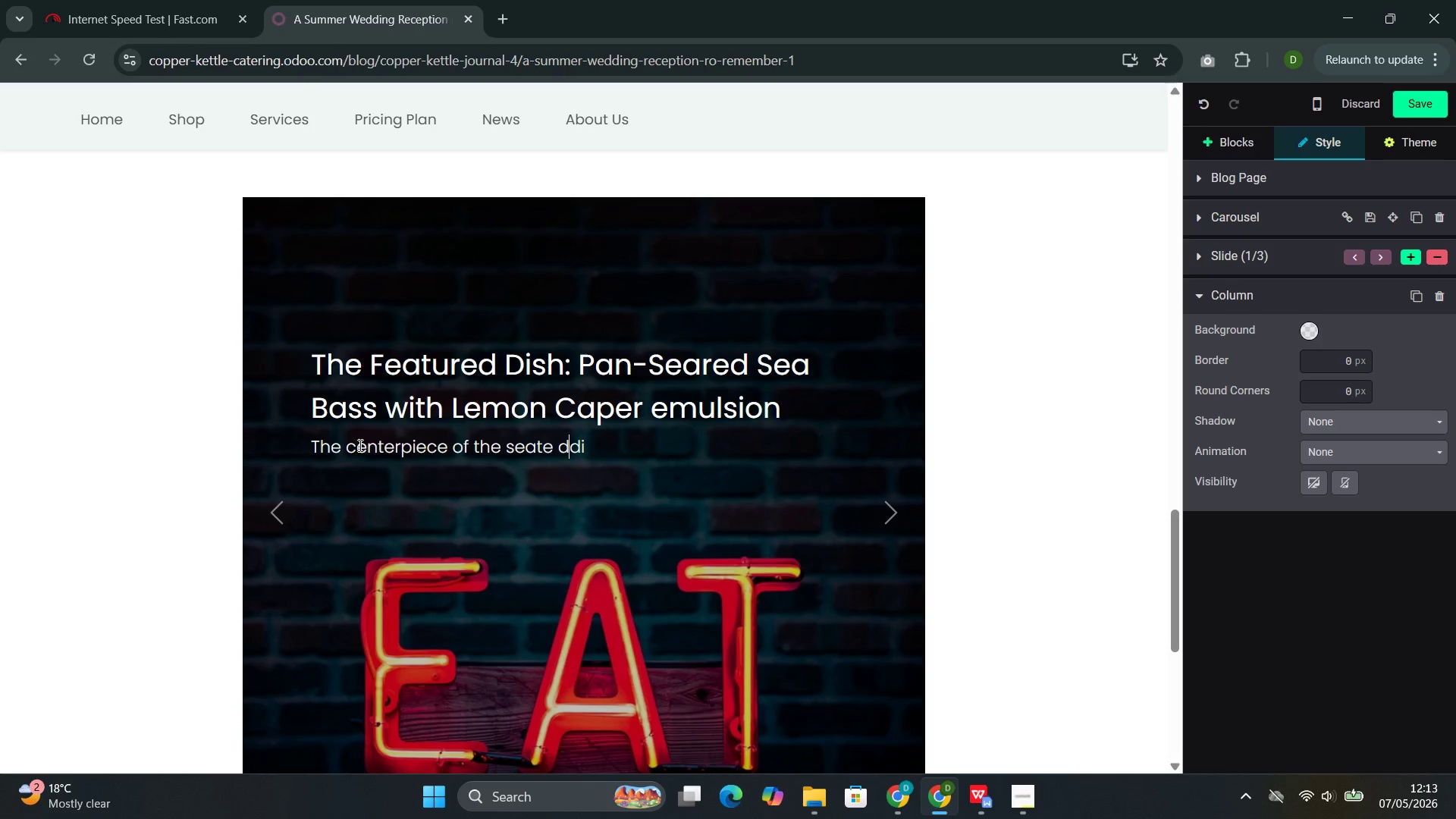 
key(Backspace)
 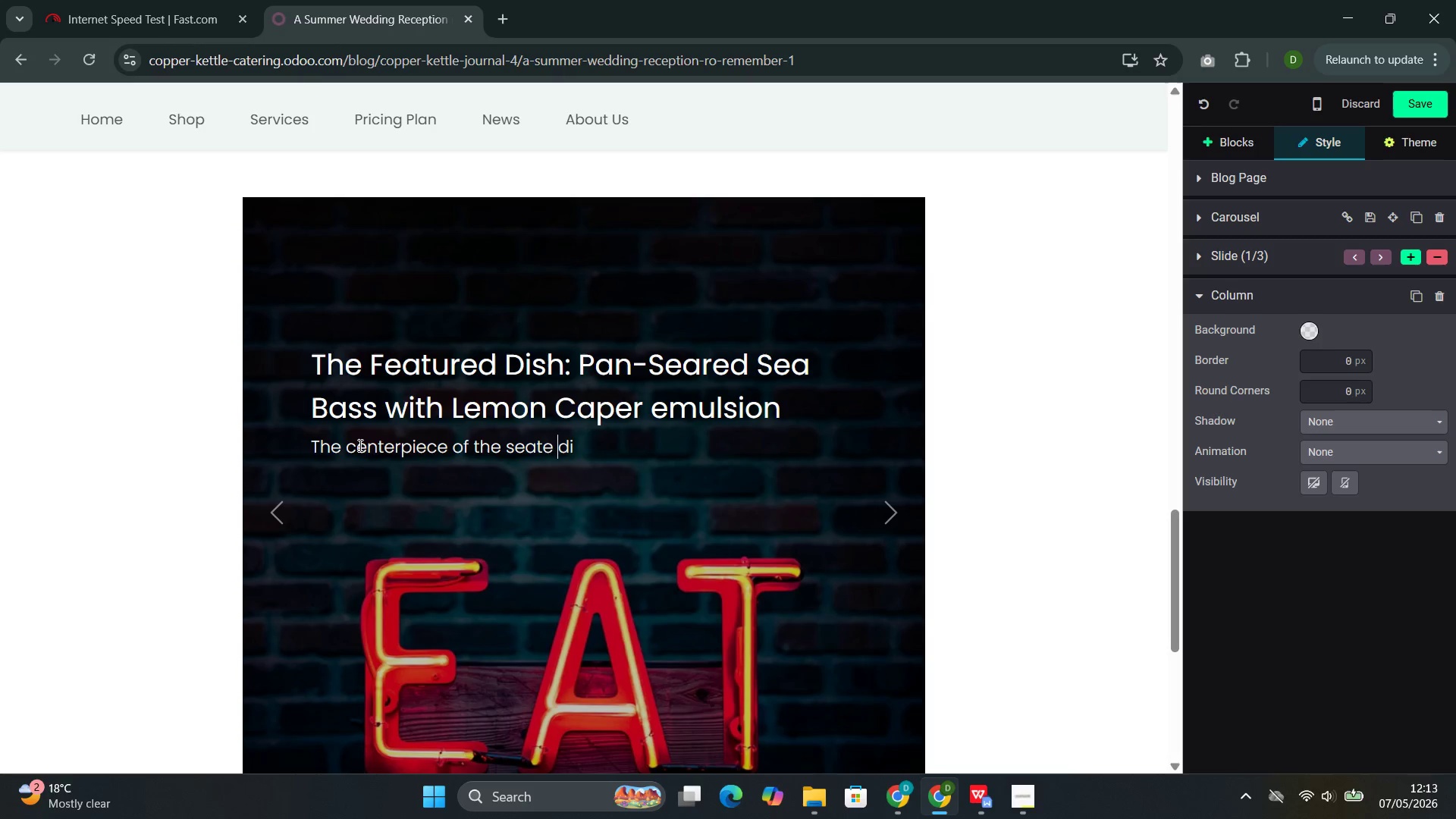 
key(Backspace)
 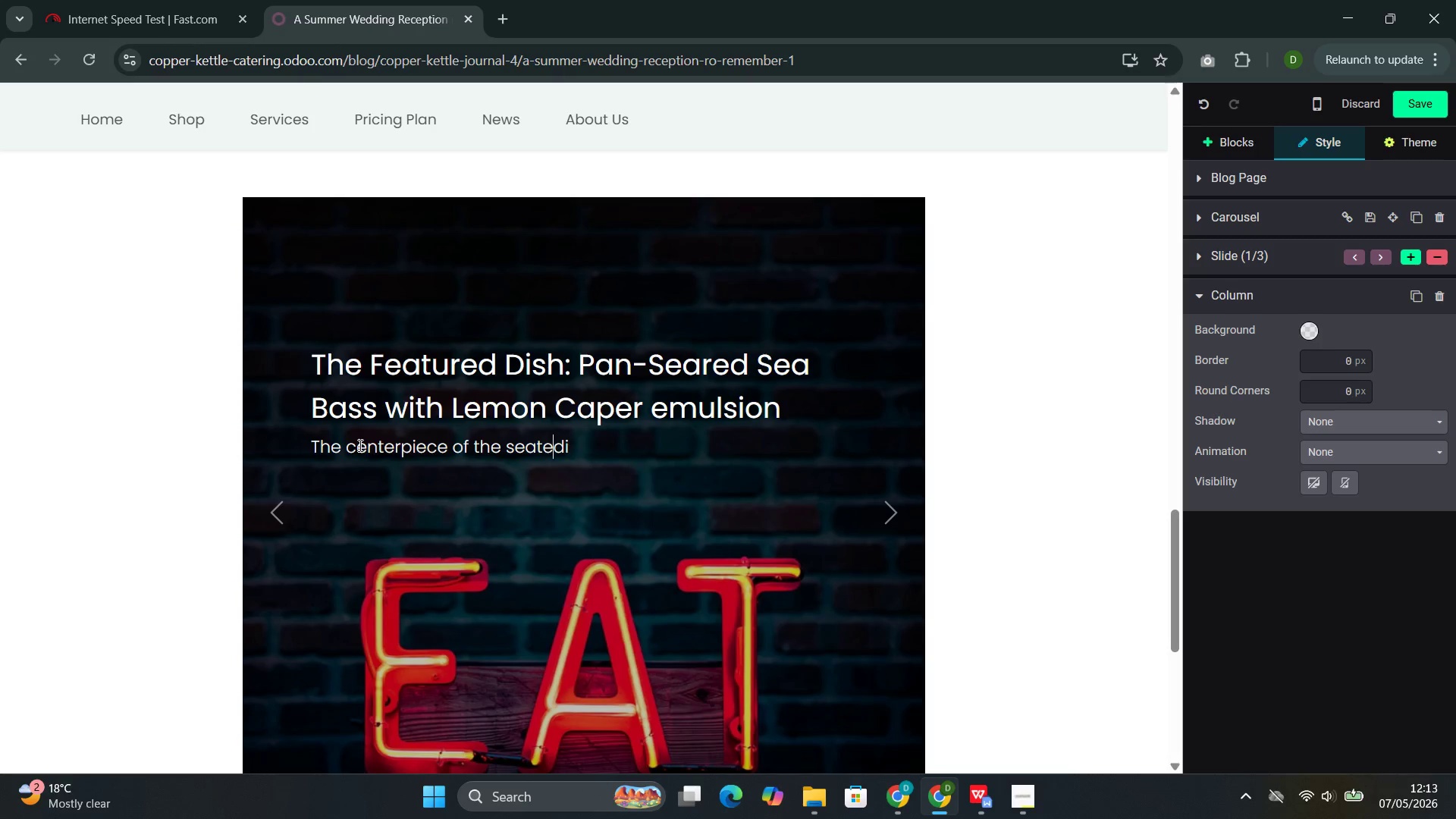 
key(D)
 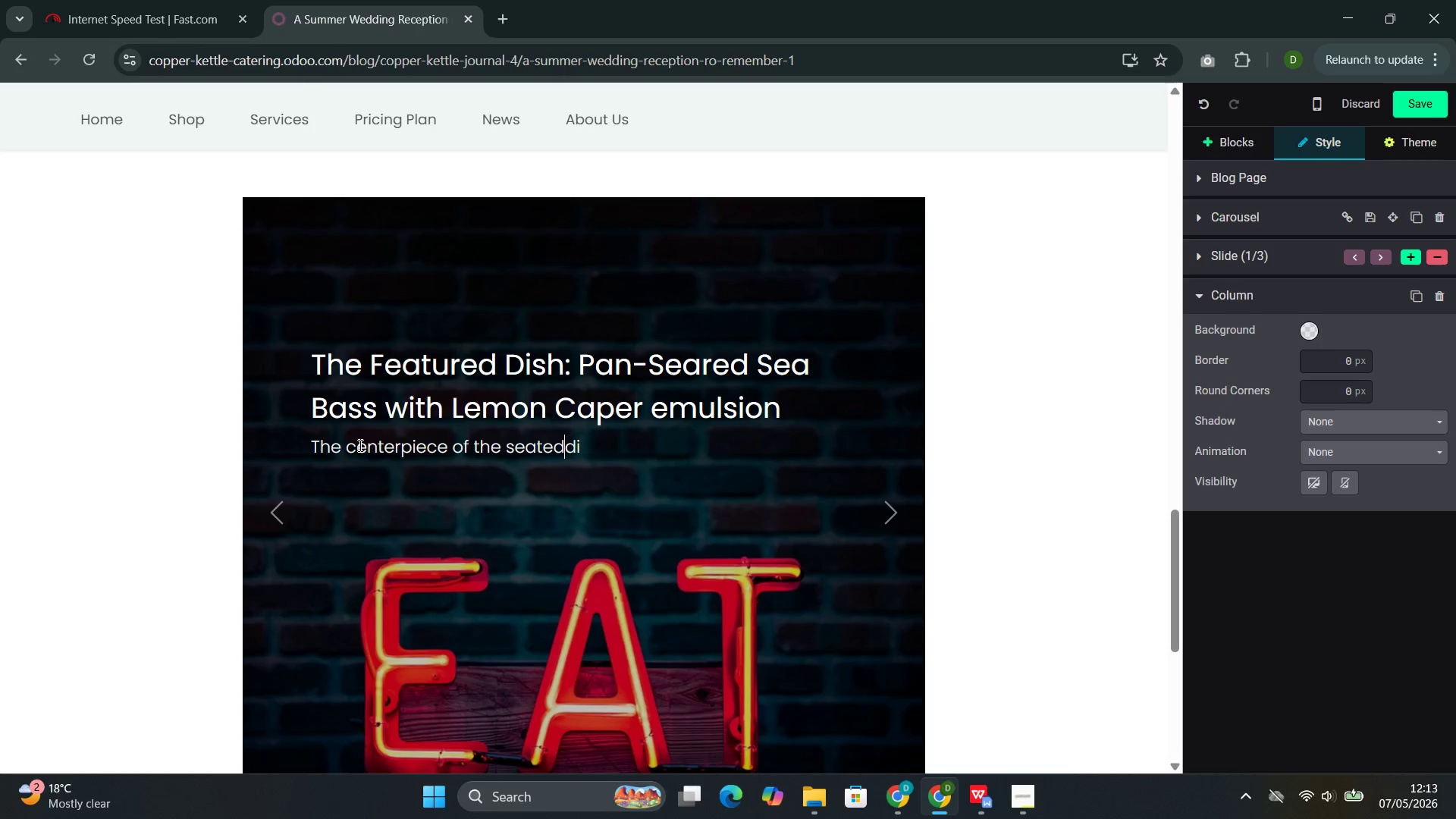 
key(ArrowRight)
 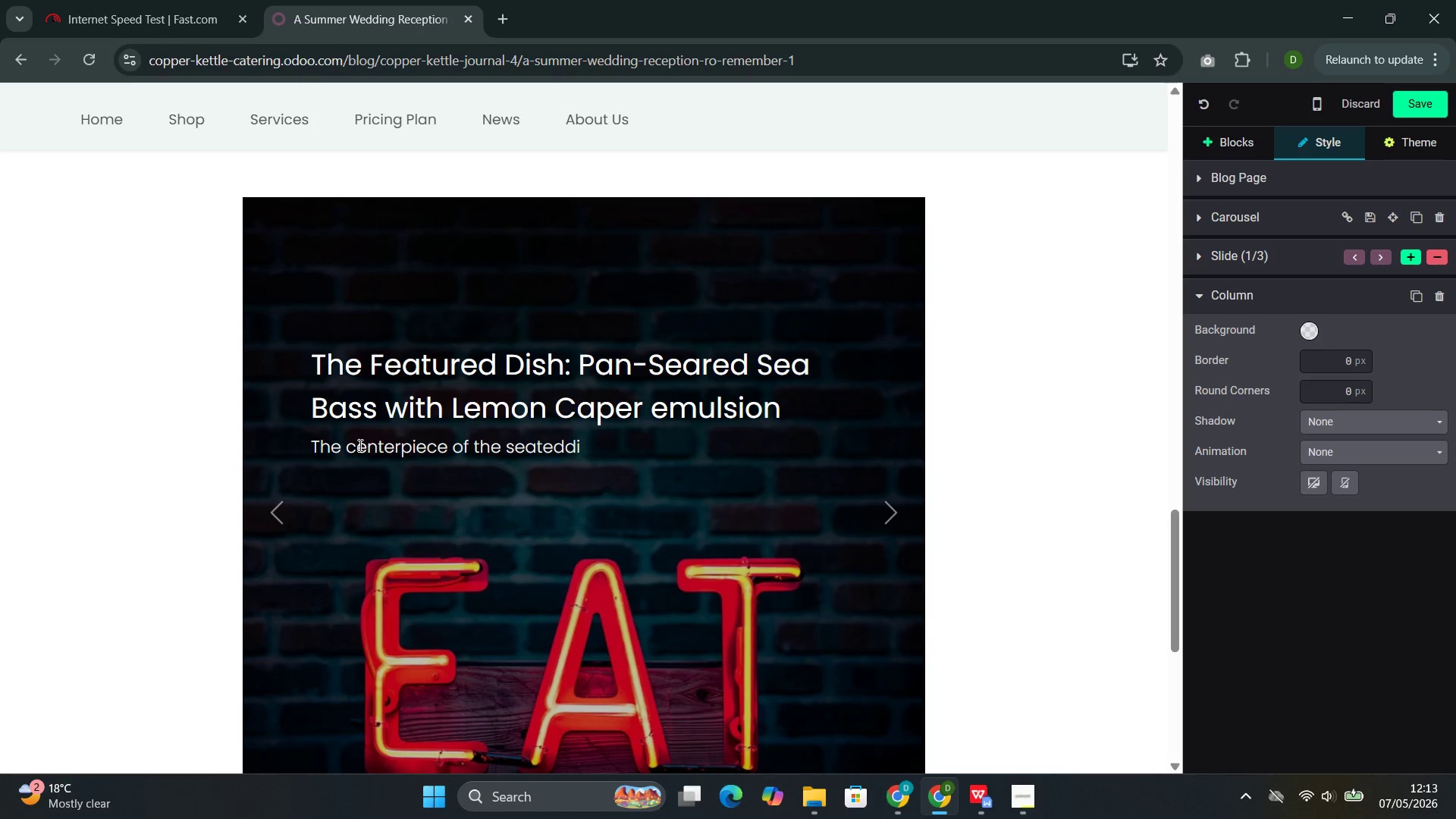 
key(ArrowLeft)
 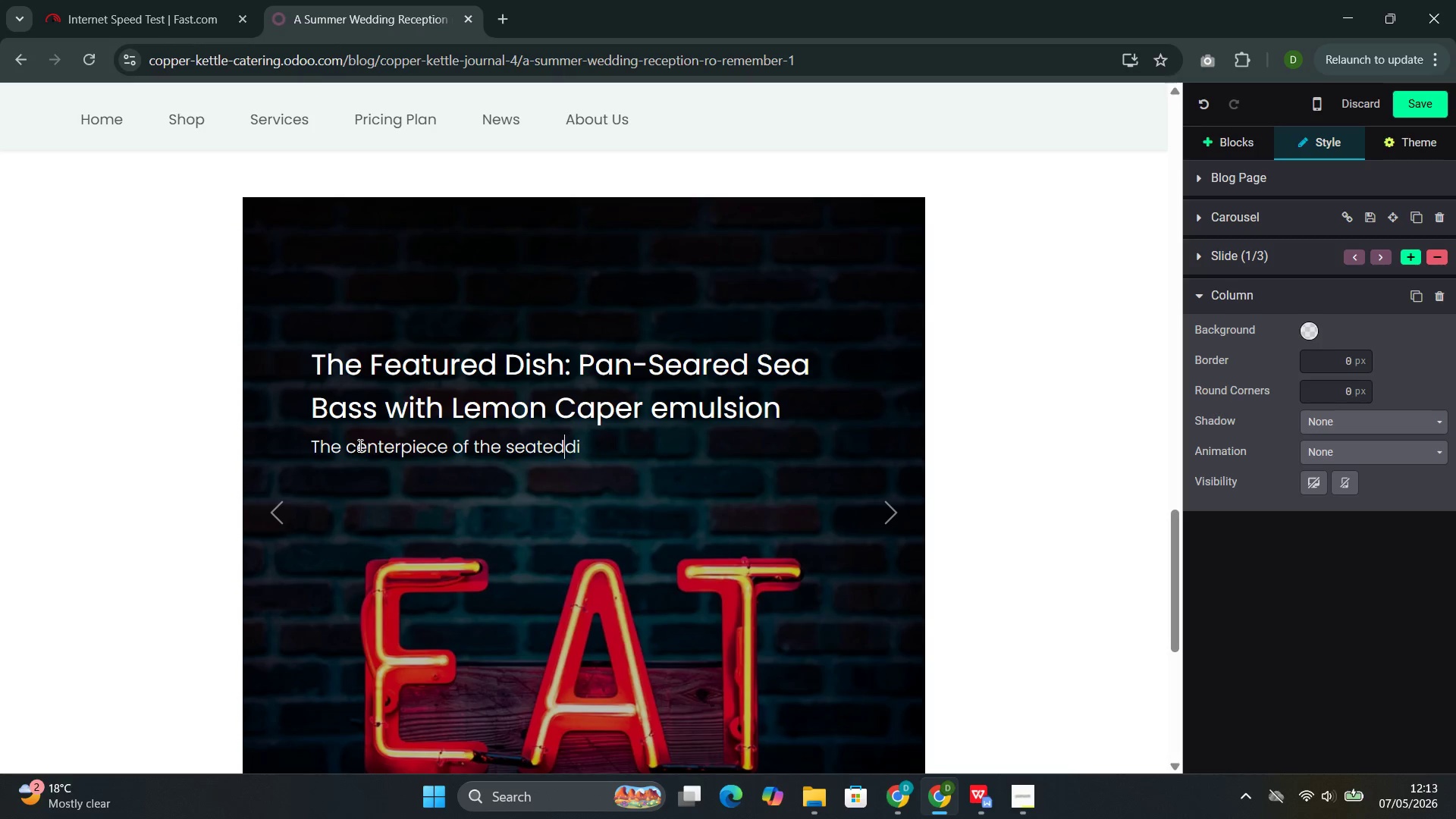 
key(Space)
 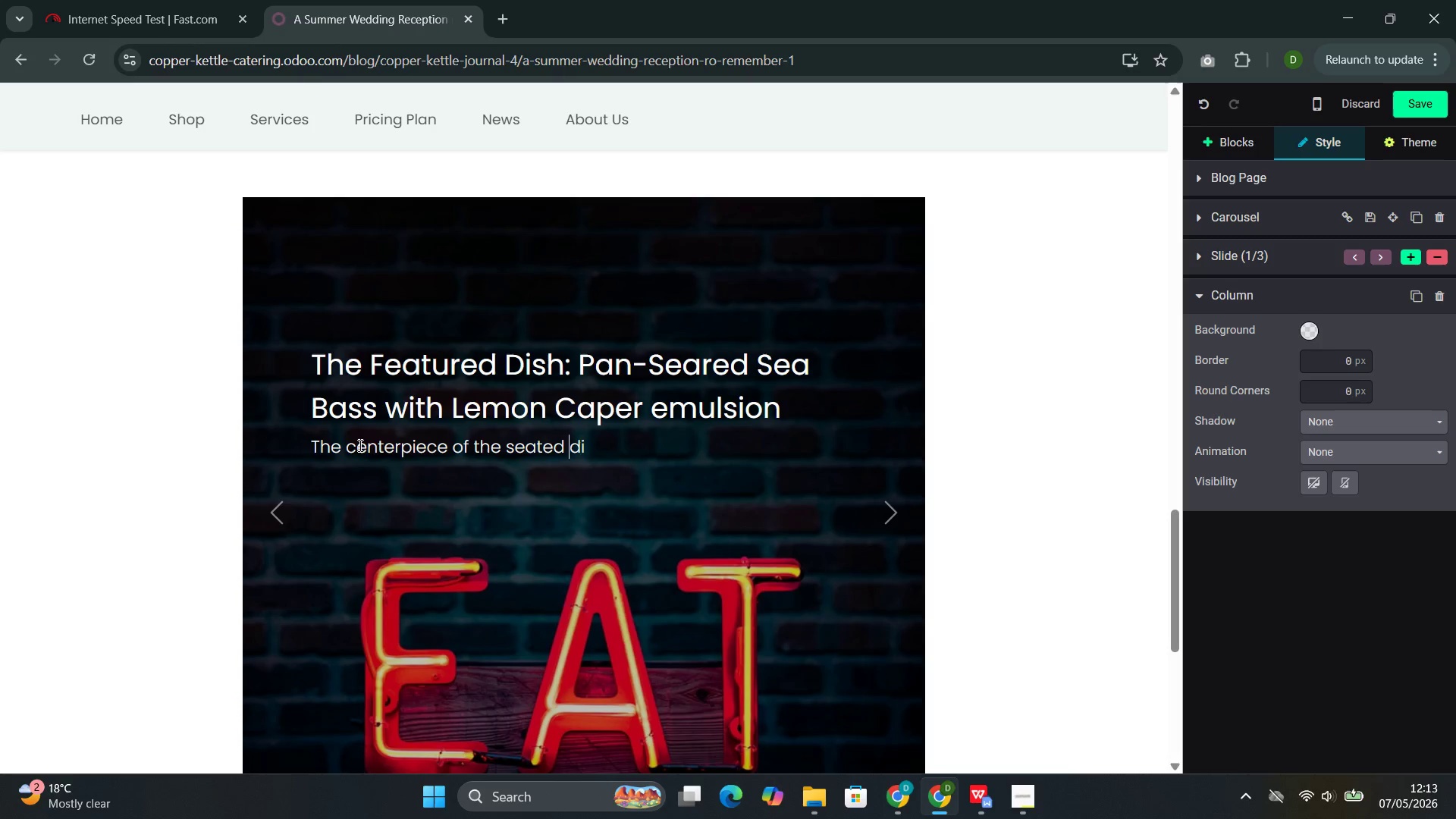 
key(ArrowRight)
 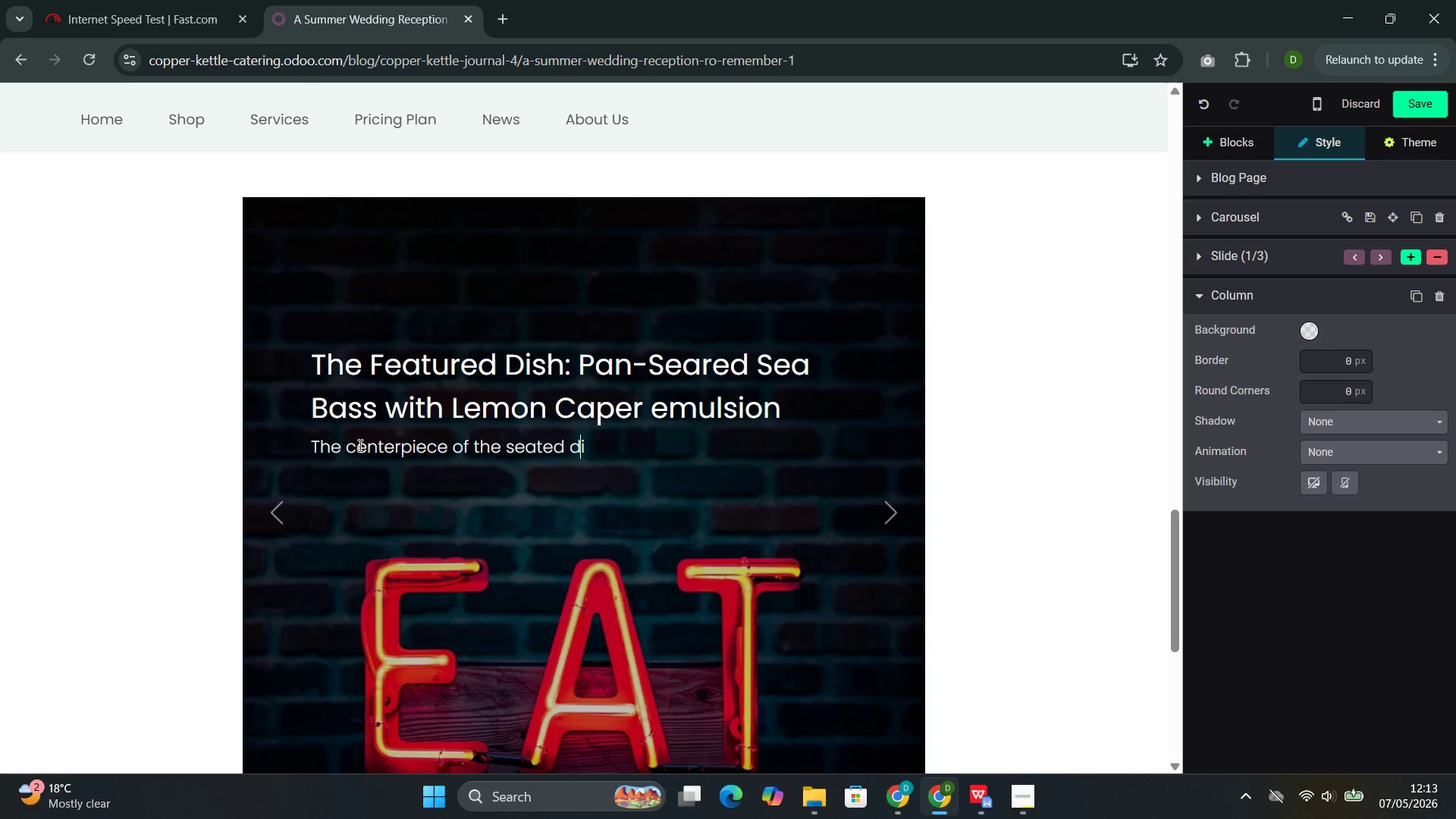 
key(ArrowRight)
 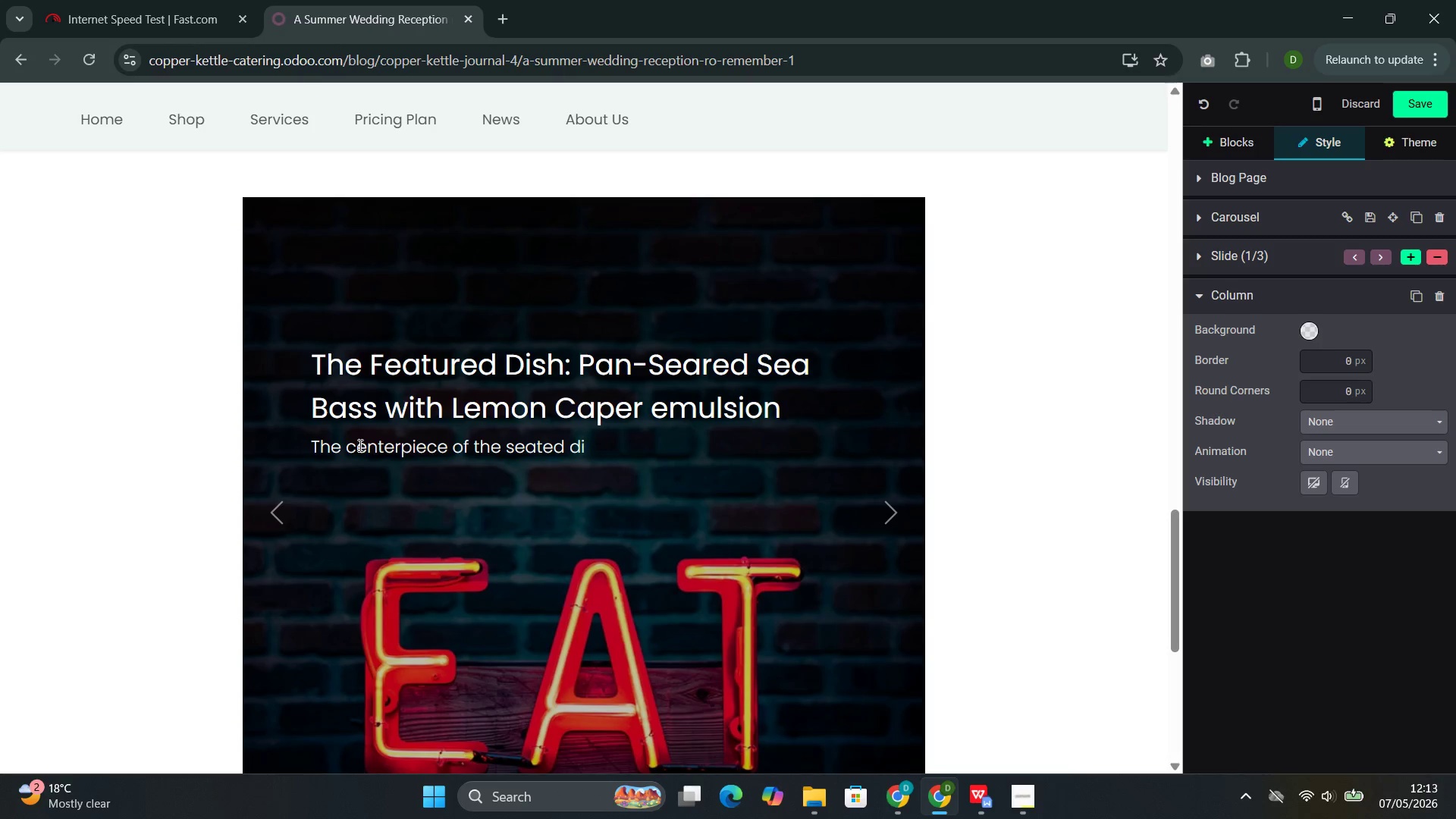 
wait(5.06)
 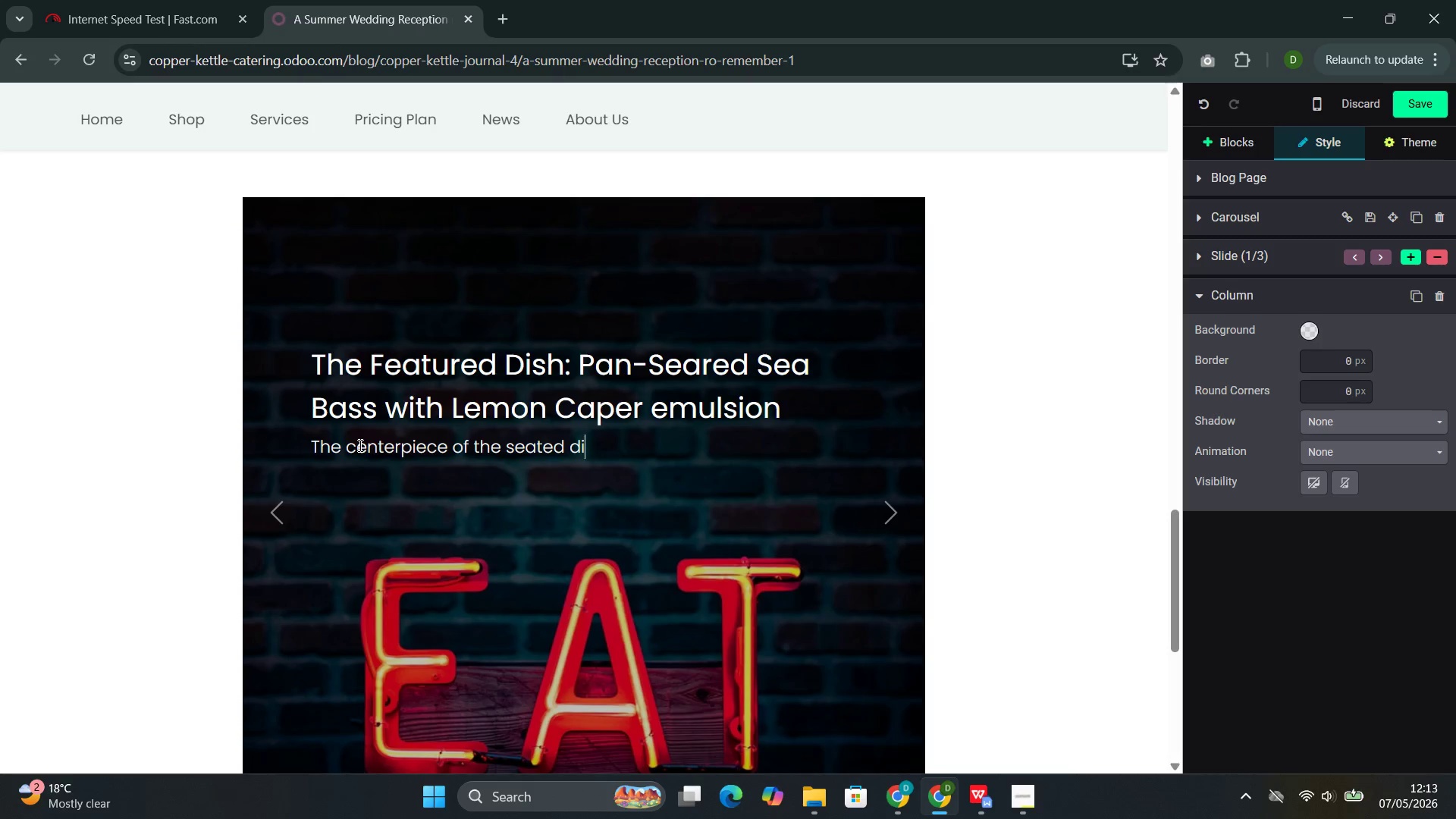 
type(nner was a dish that embodid)
key(Backspace)
type(ed sumer )
key(Backspace)
key(Backspace)
key(Backspace)
type(mer on the coast. Fresh sea bass )
 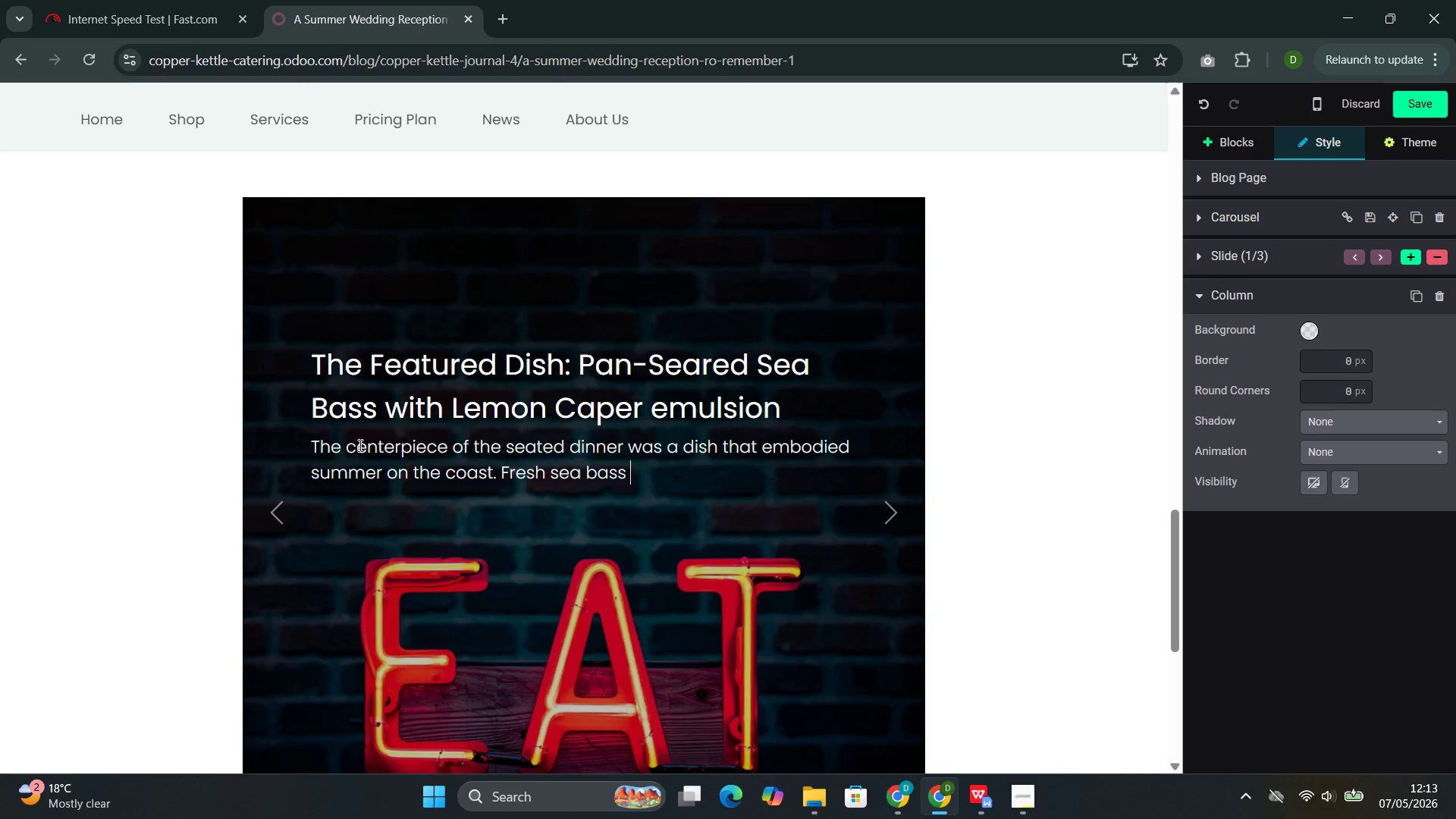 
wait(8.16)
 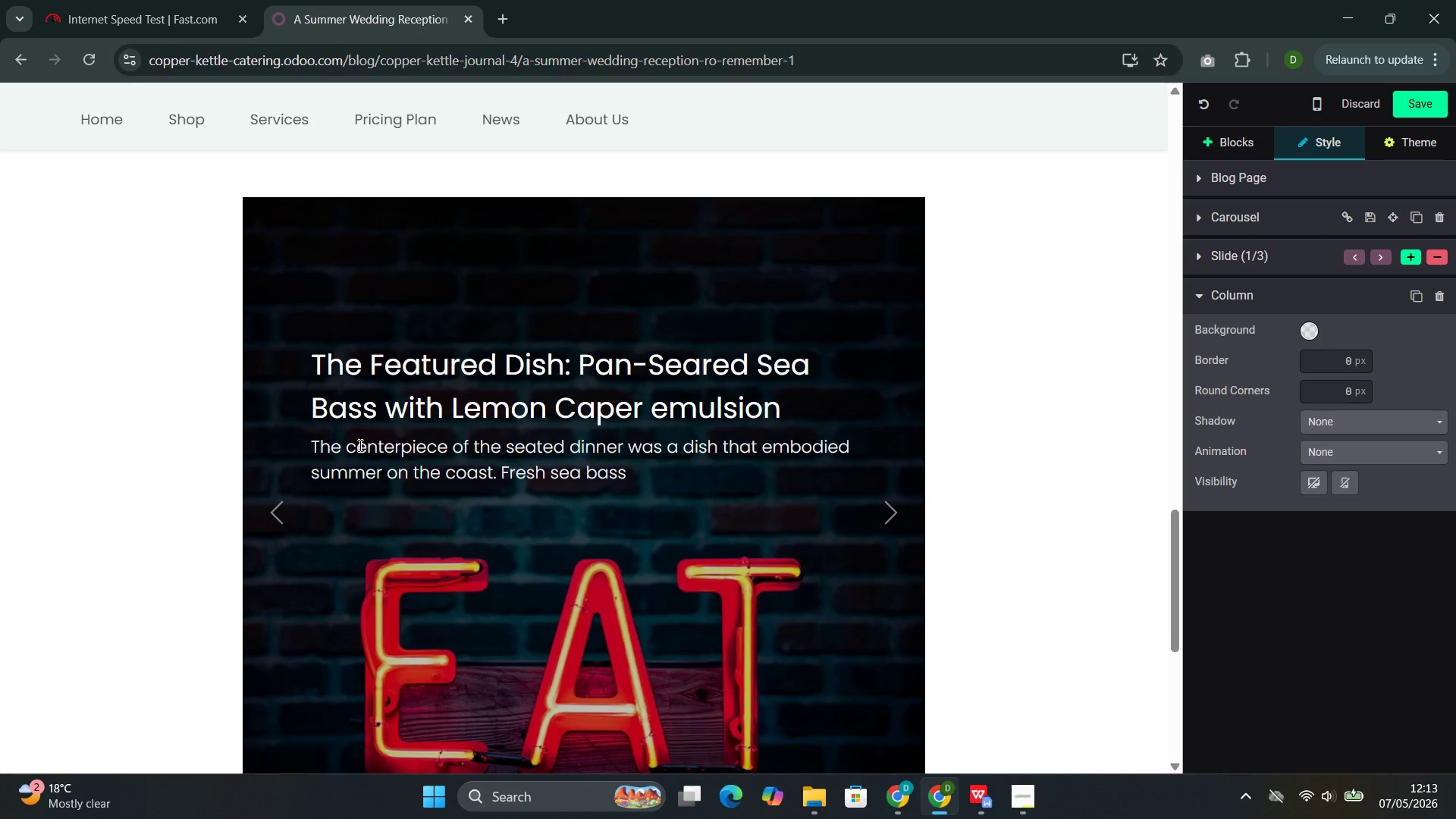 
type(was pan-seared until the skin was crip)
key(Backspace)
type(sp and )
 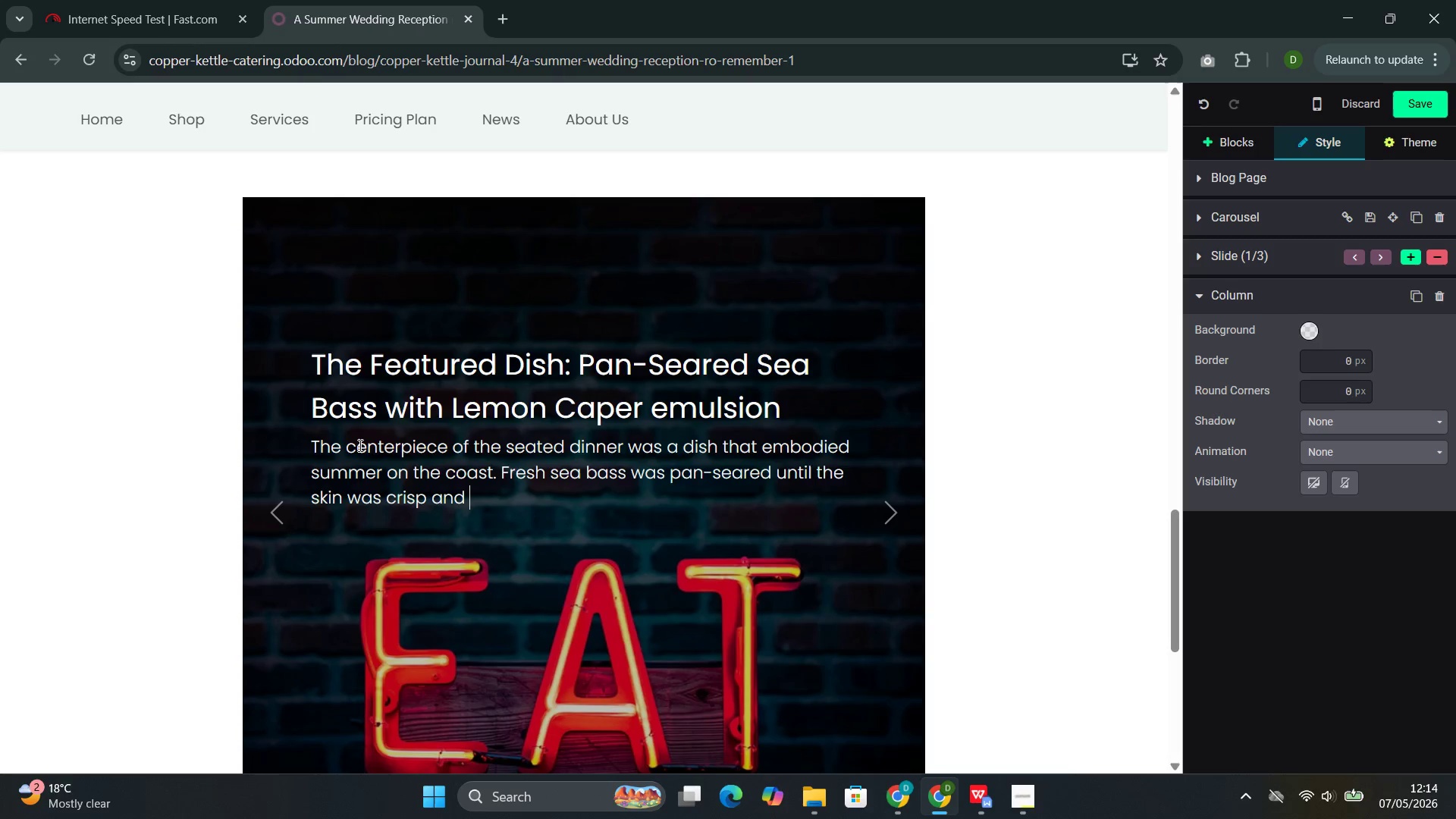 
type(golden, then finished in the )
 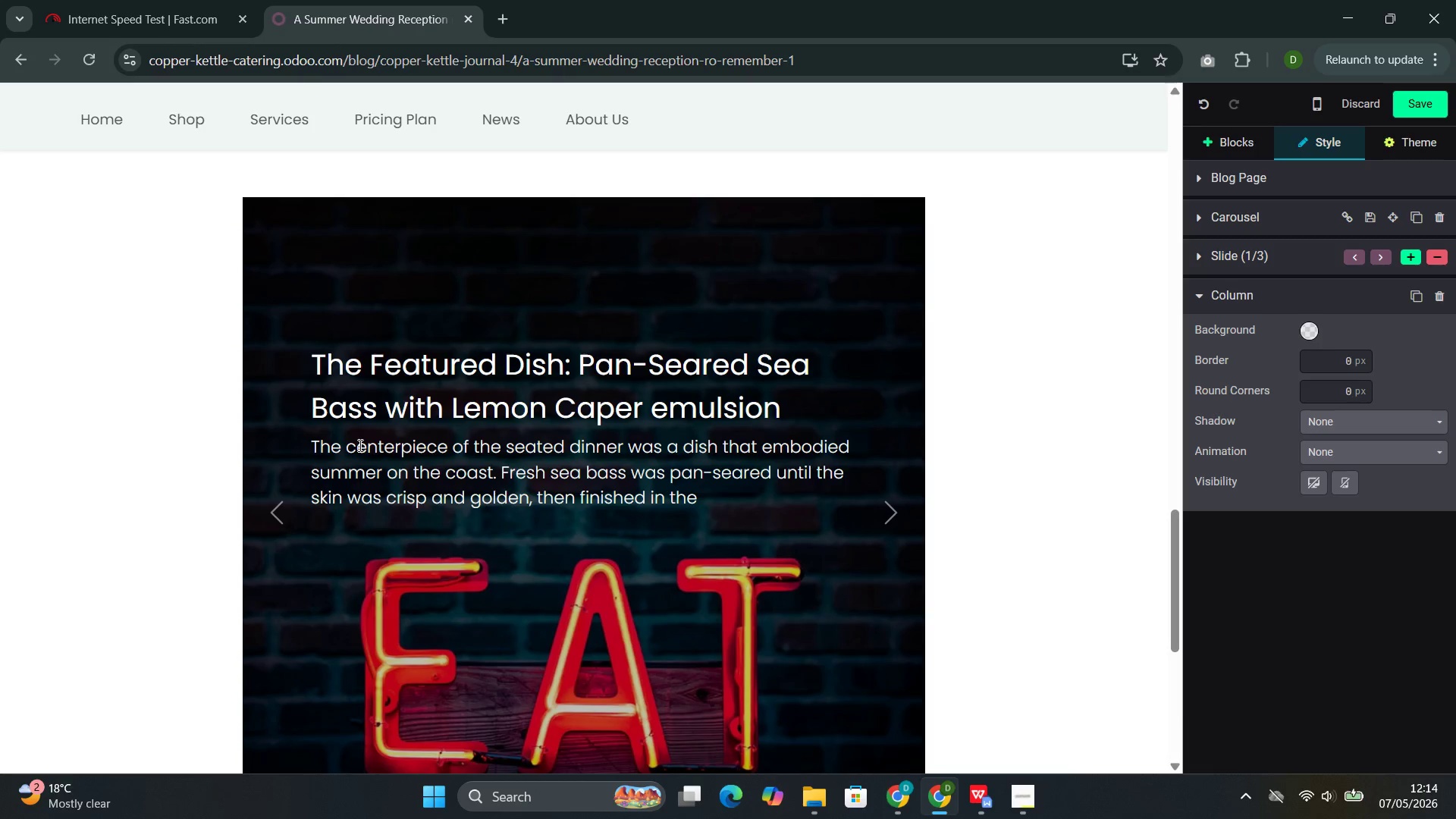 
type(oven to a tender )
key(Backspace)
type(, flaking r)
key(Backspace)
type(tec)
key(Backspace)
type(xture. The lemon caper)
 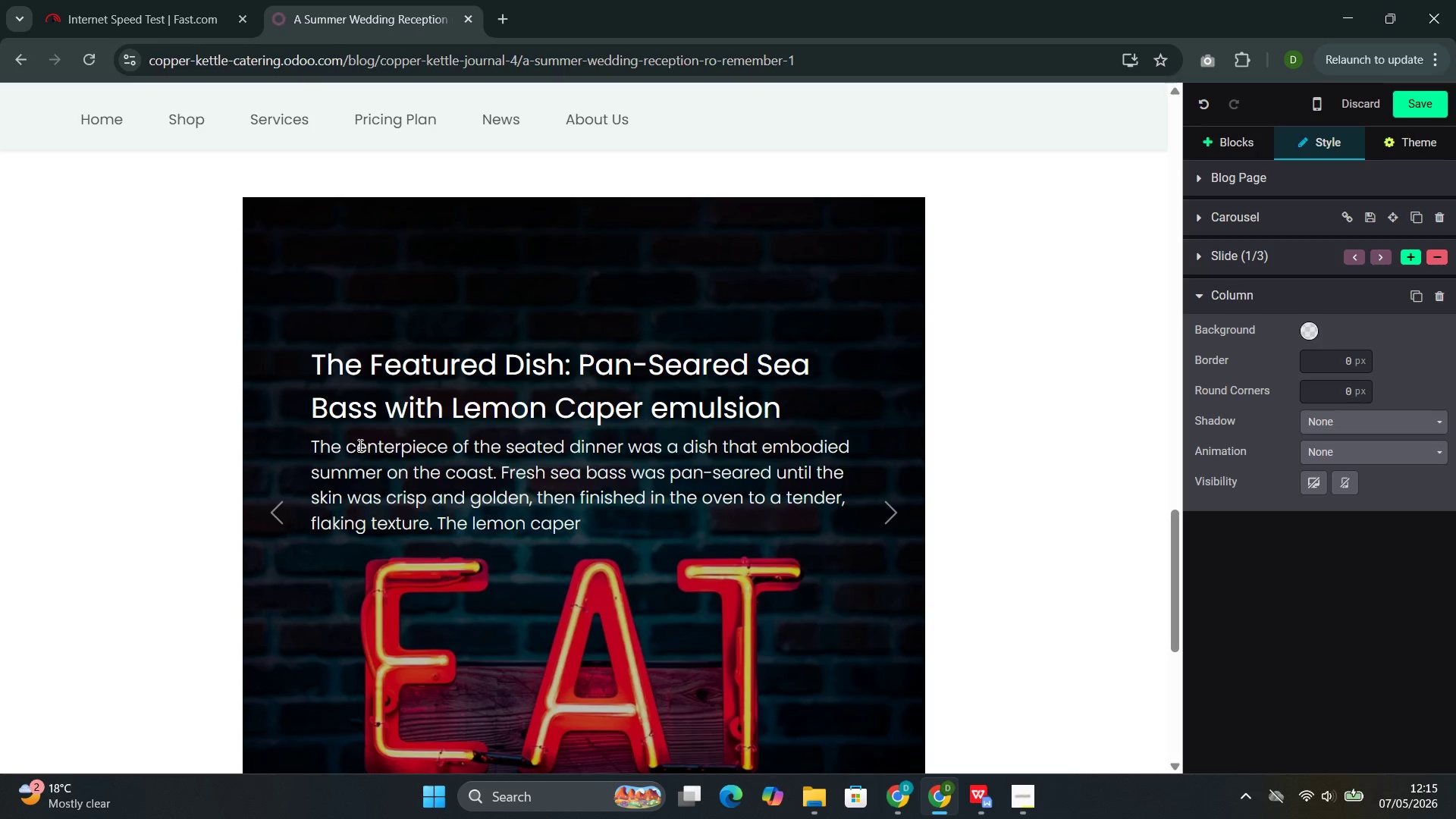 
wait(55.56)
 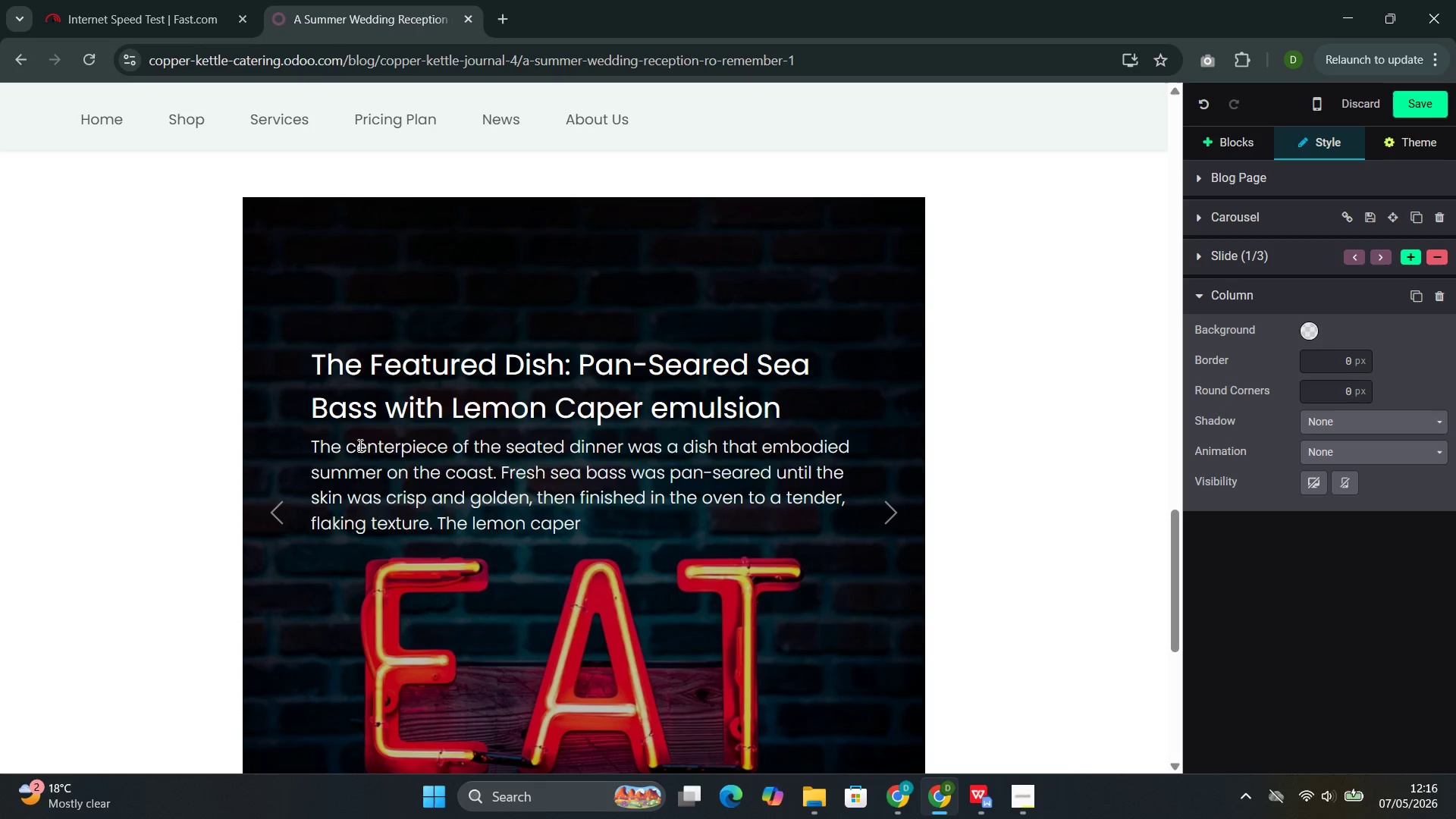 
type( emulsion--a delicate balance of bright cit)
 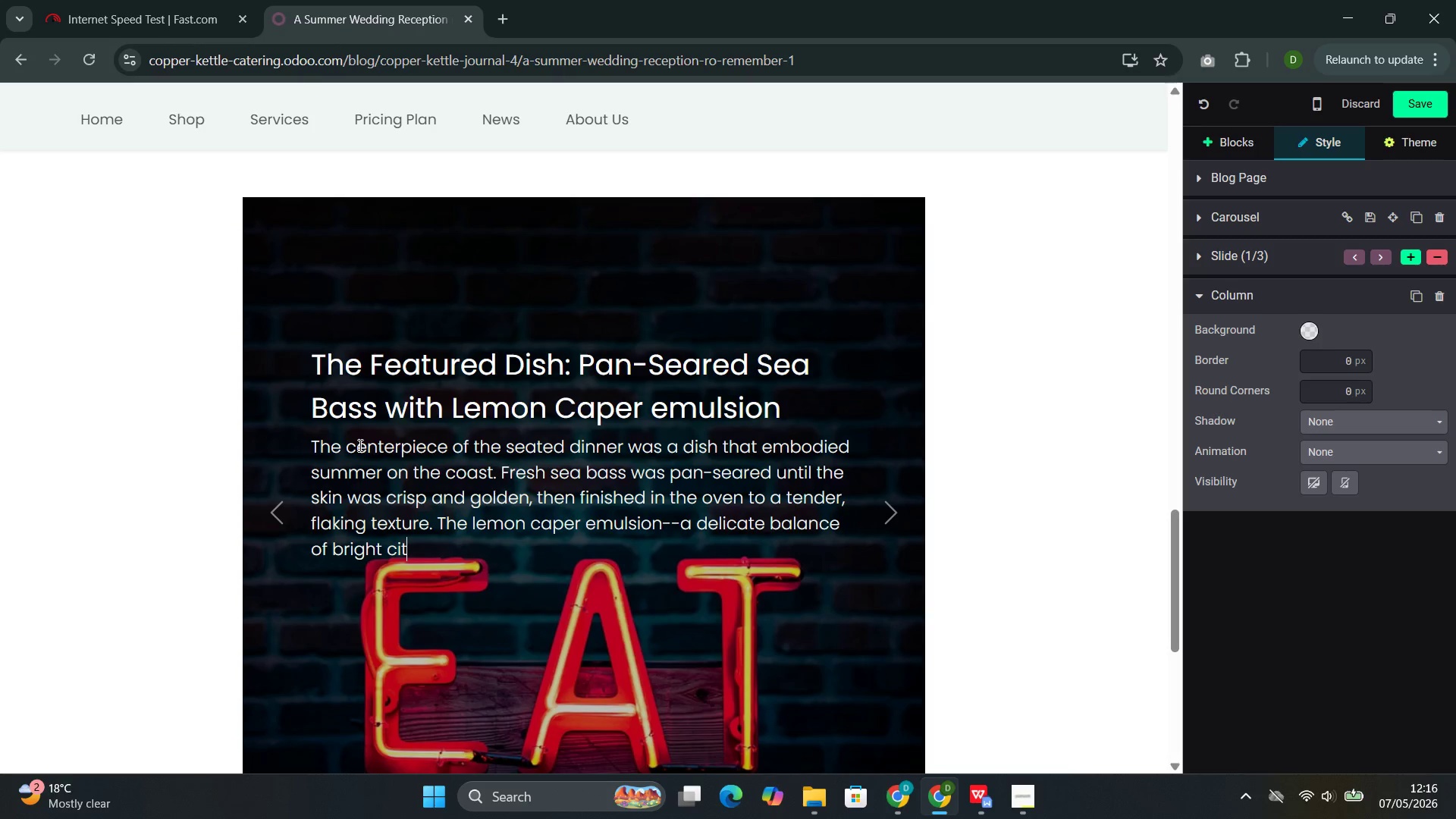 
type(ru)
 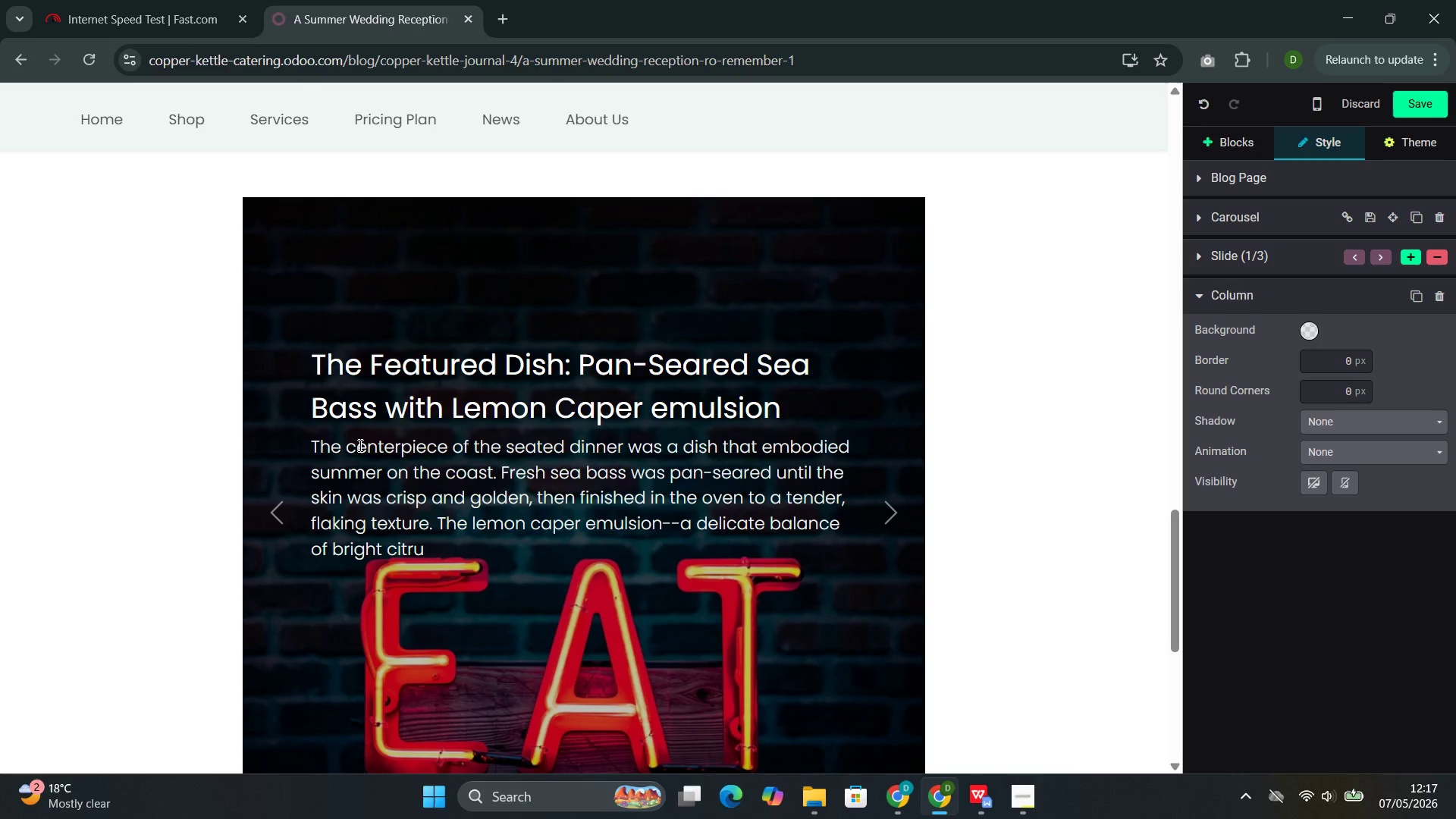 
wait(61.92)
 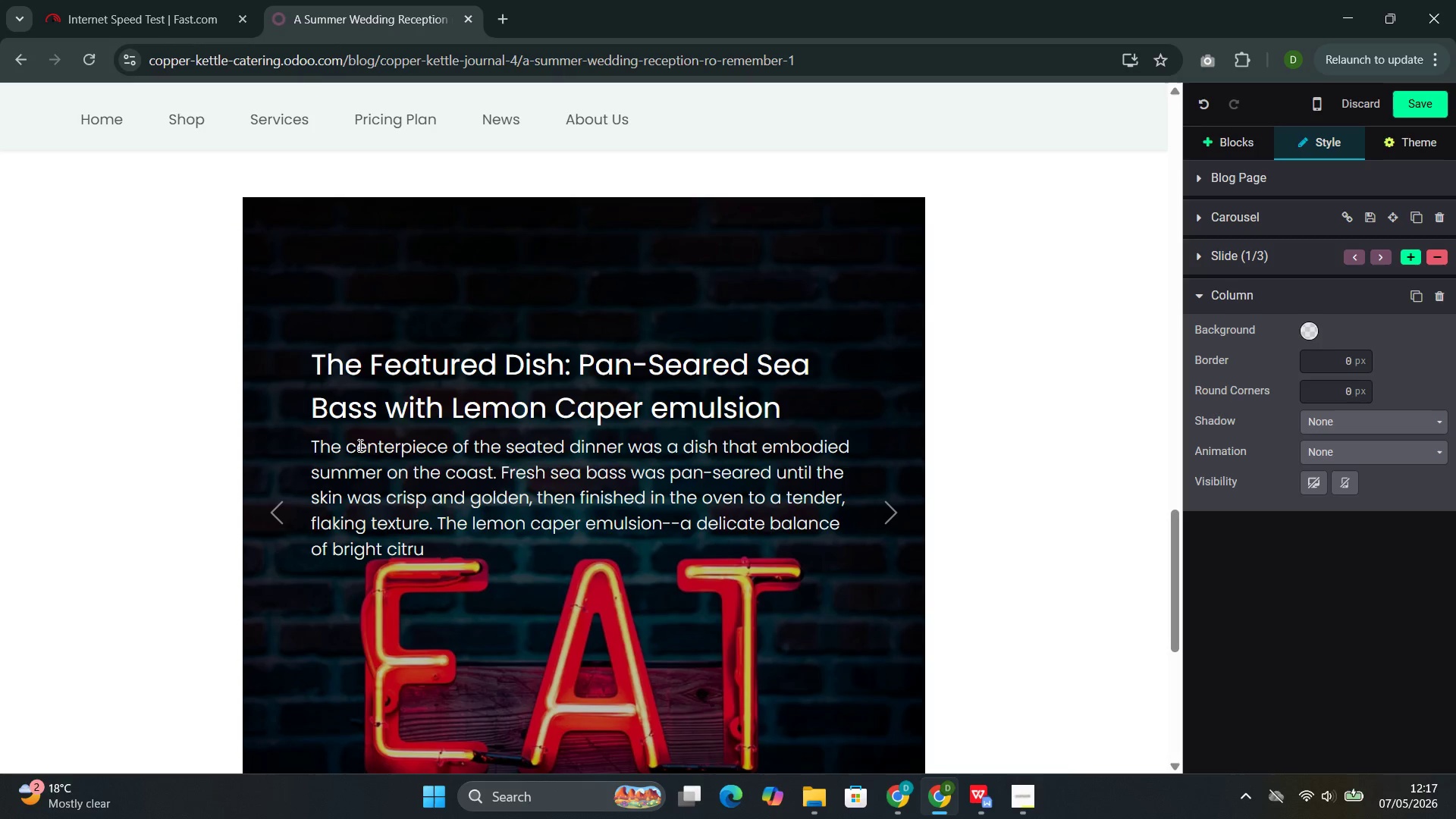 
type(s and briny capers )
 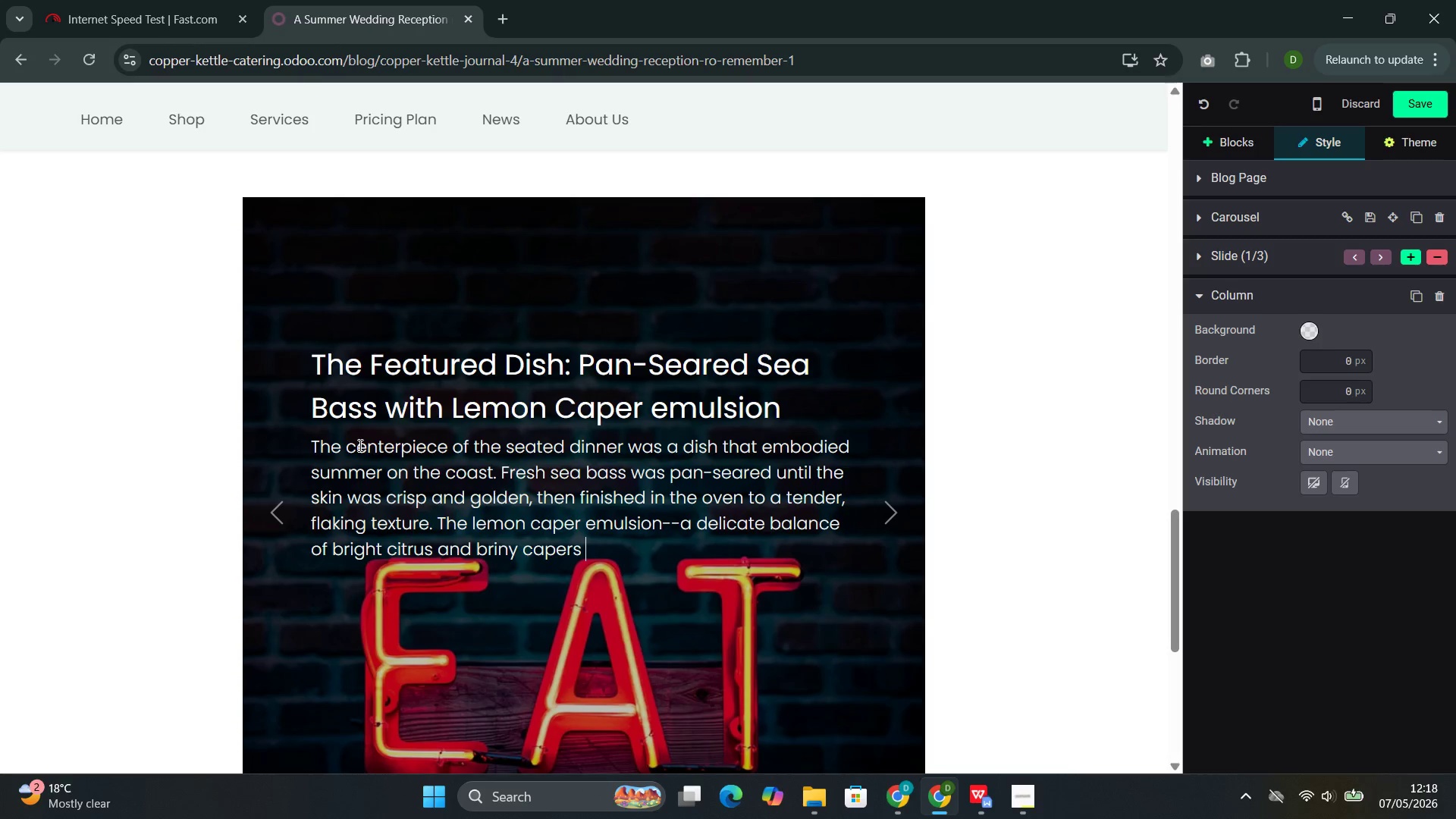 
wait(10.42)
 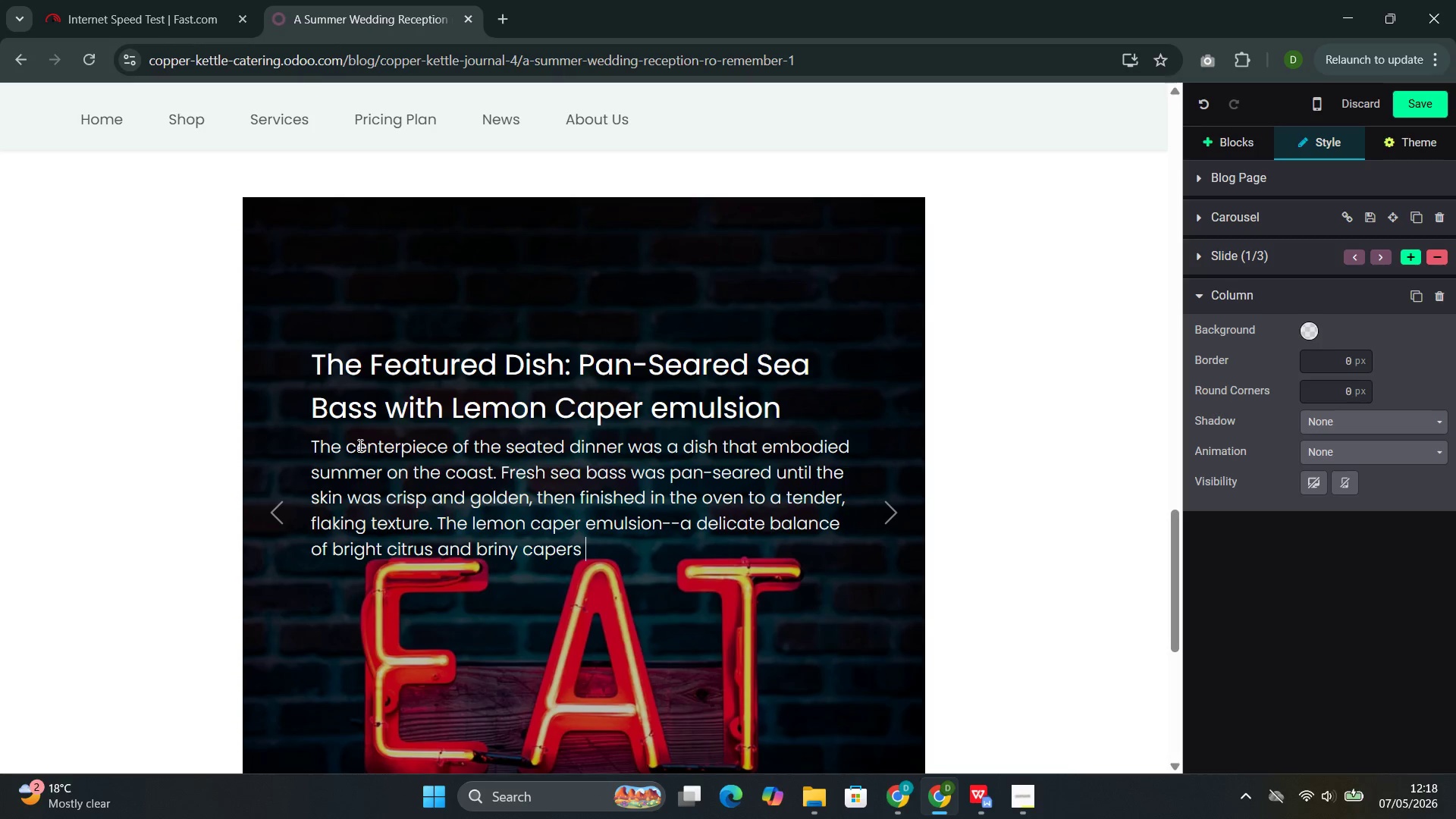 
key(Backspace)
type(--was emulsifi)
 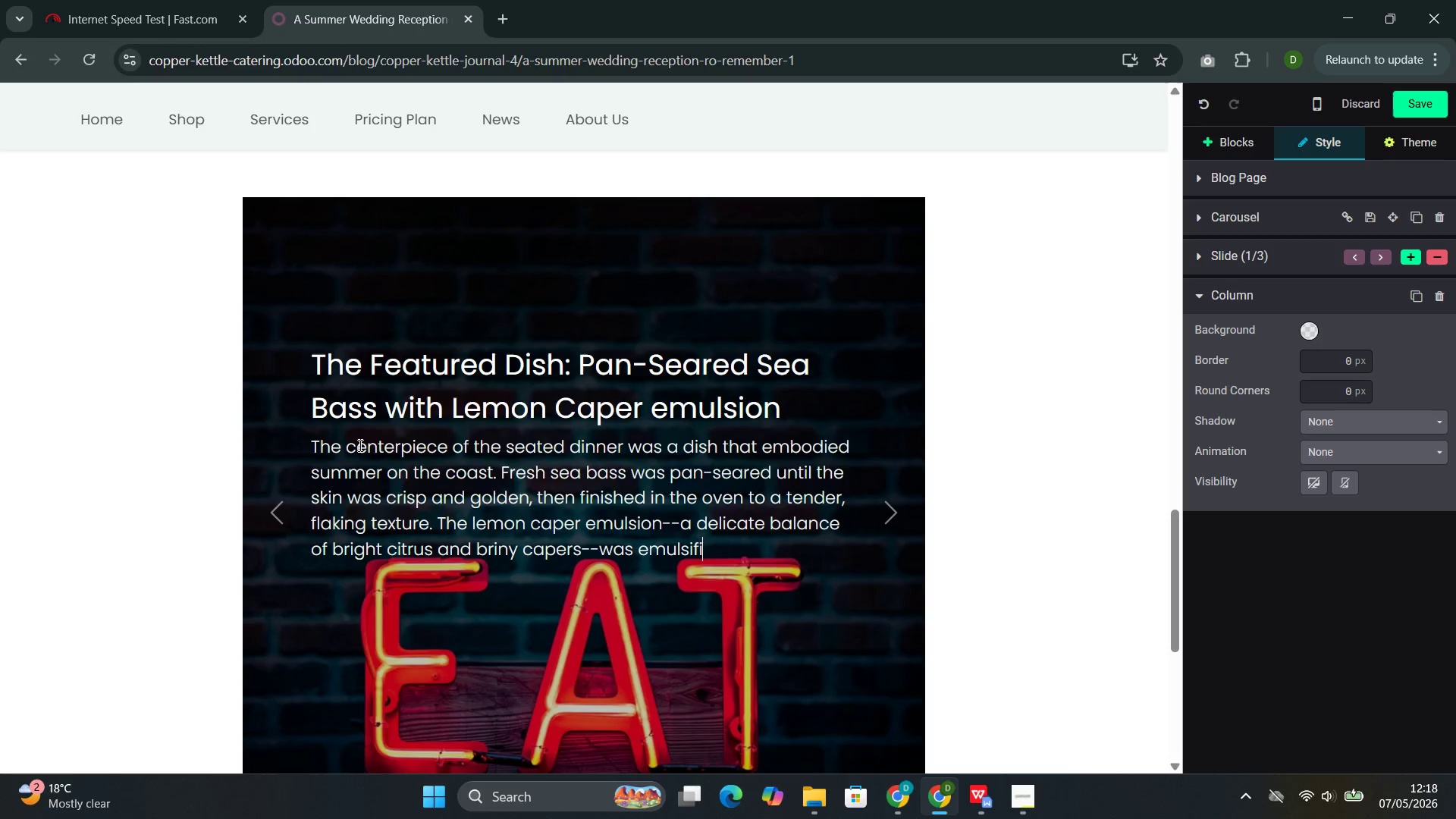 
wait(8.2)
 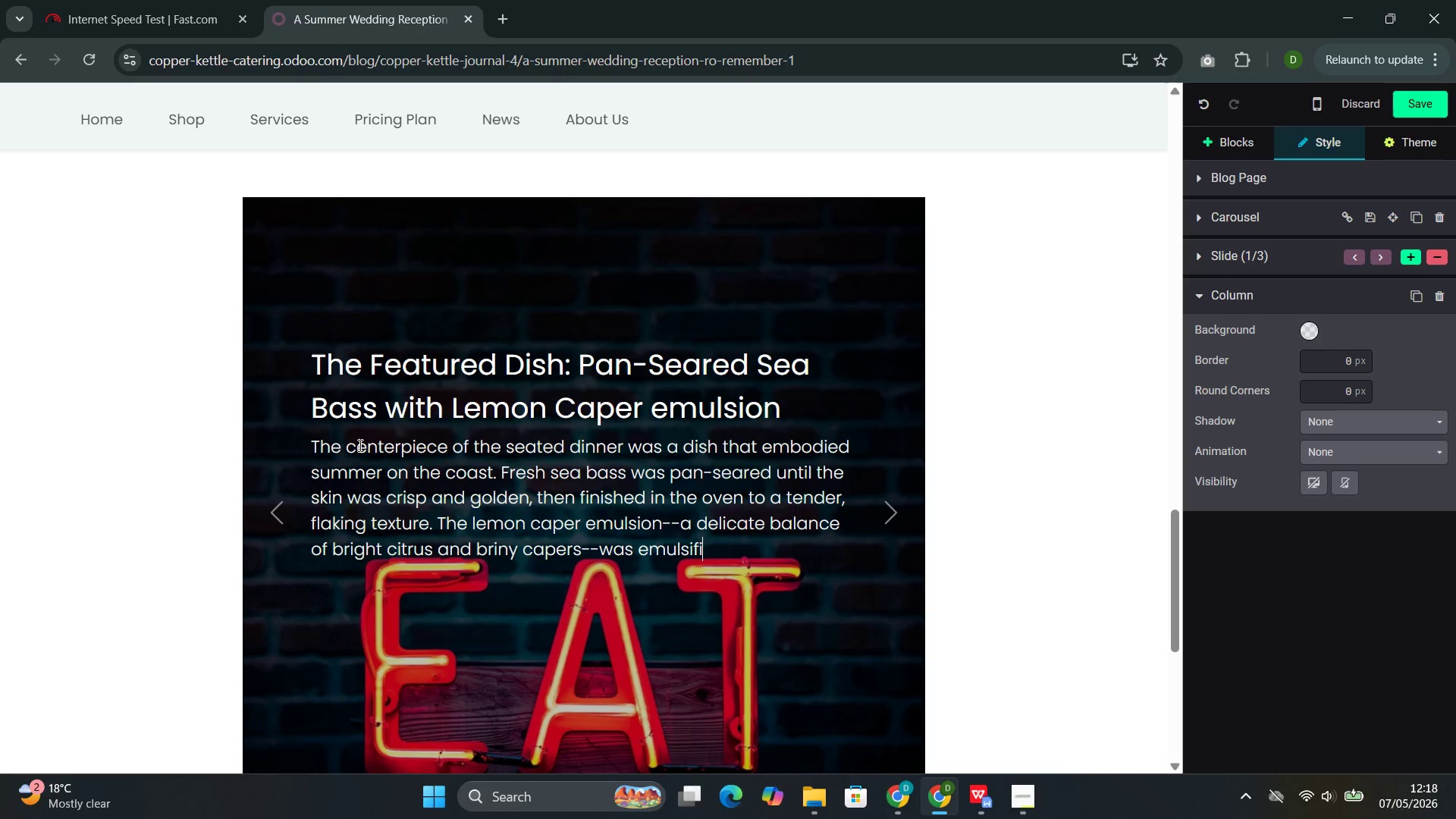 
type(ed with cold butter and seasona)
key(Backspace)
type(ed with fresh thyme from the )
 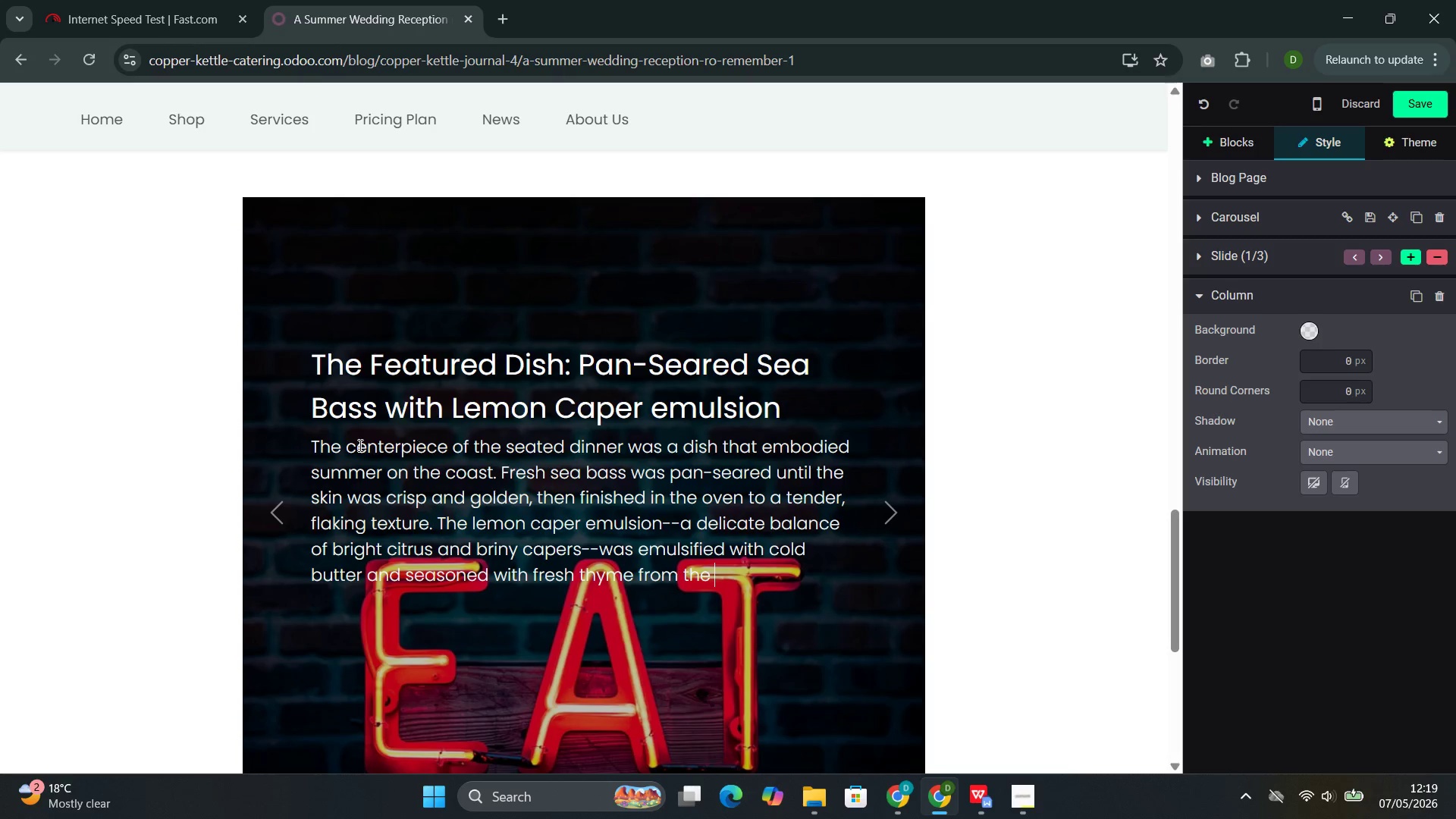 
wait(7.11)
 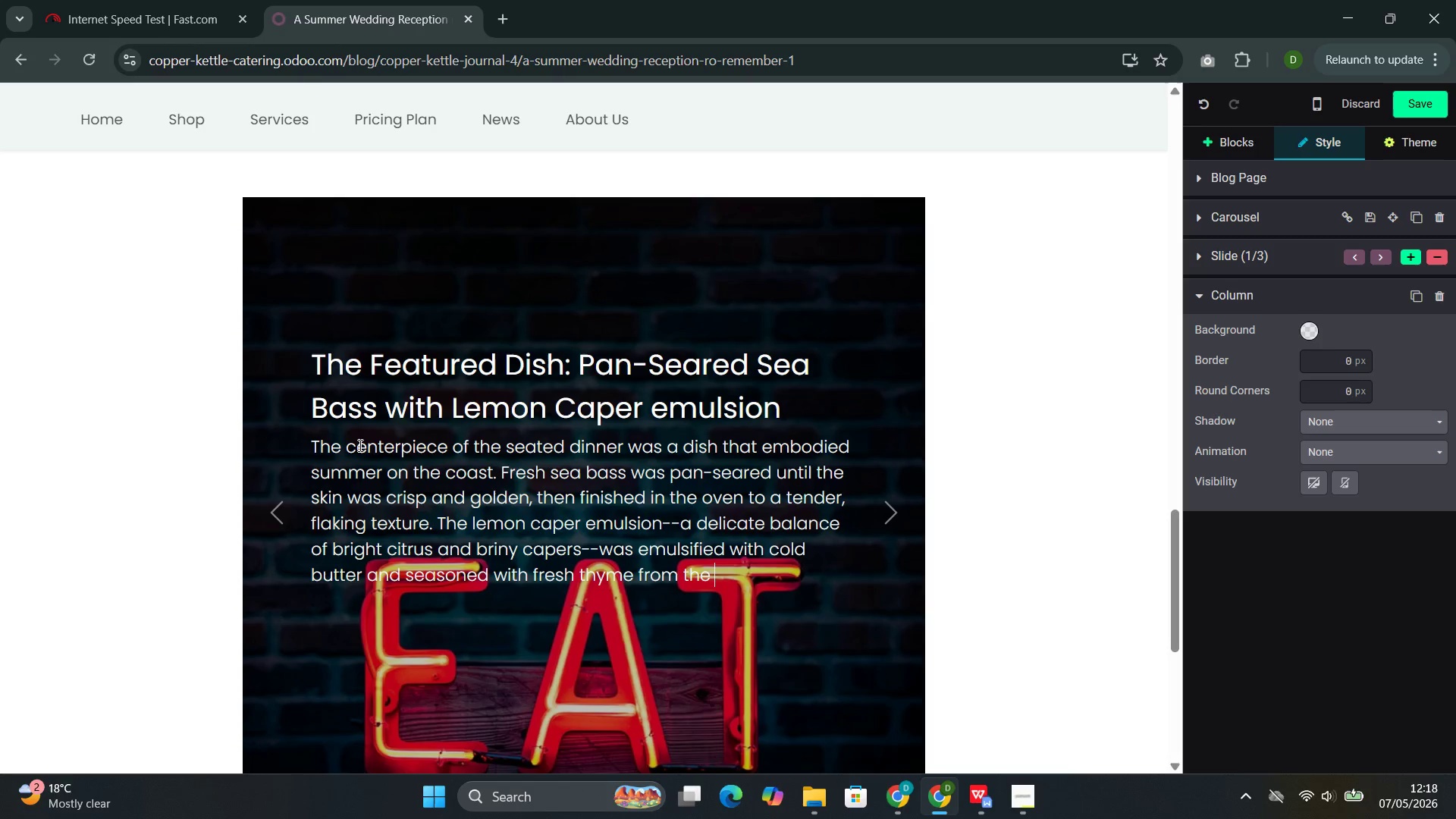 
type(estate's )
 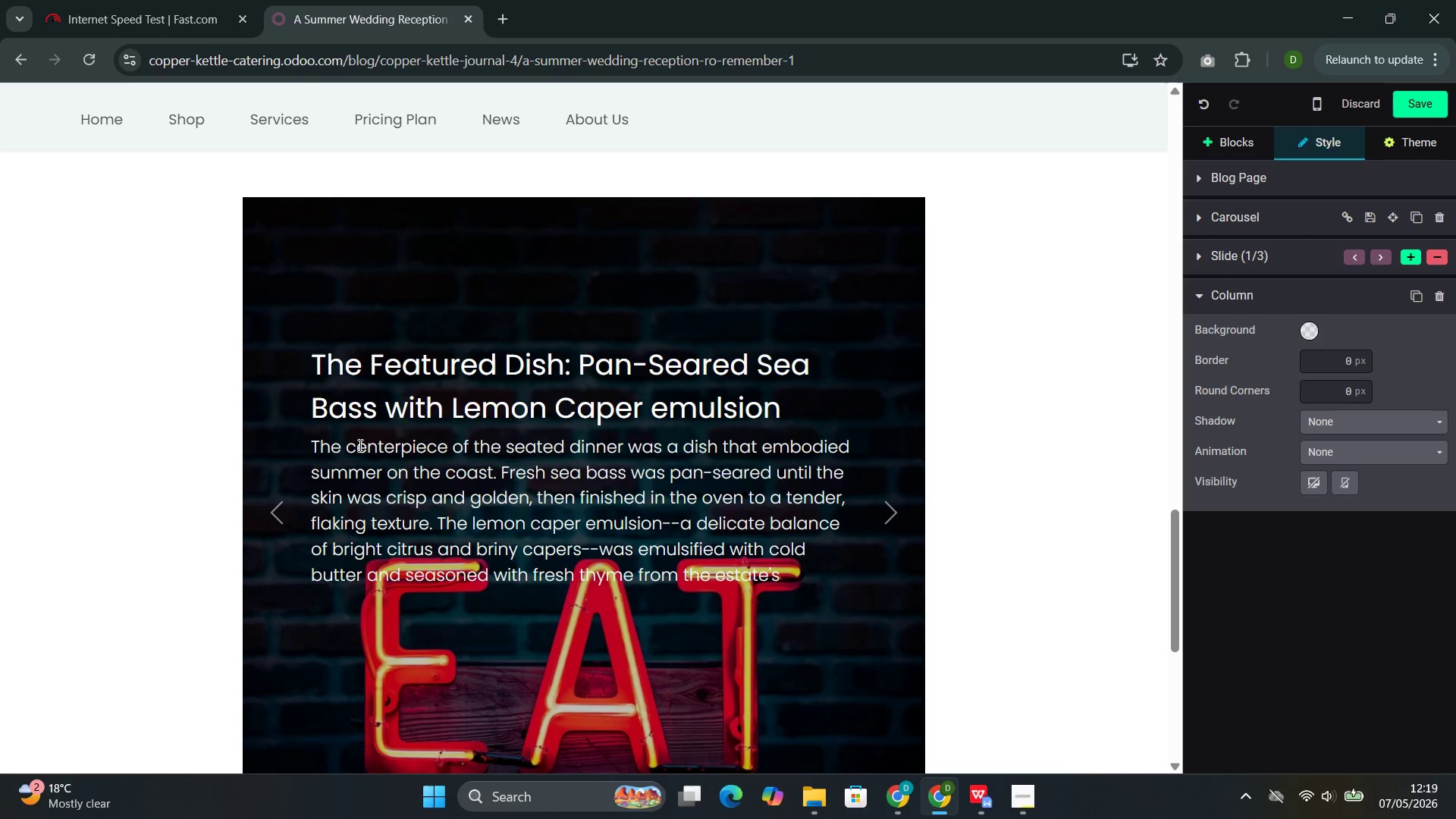 
wait(5.47)
 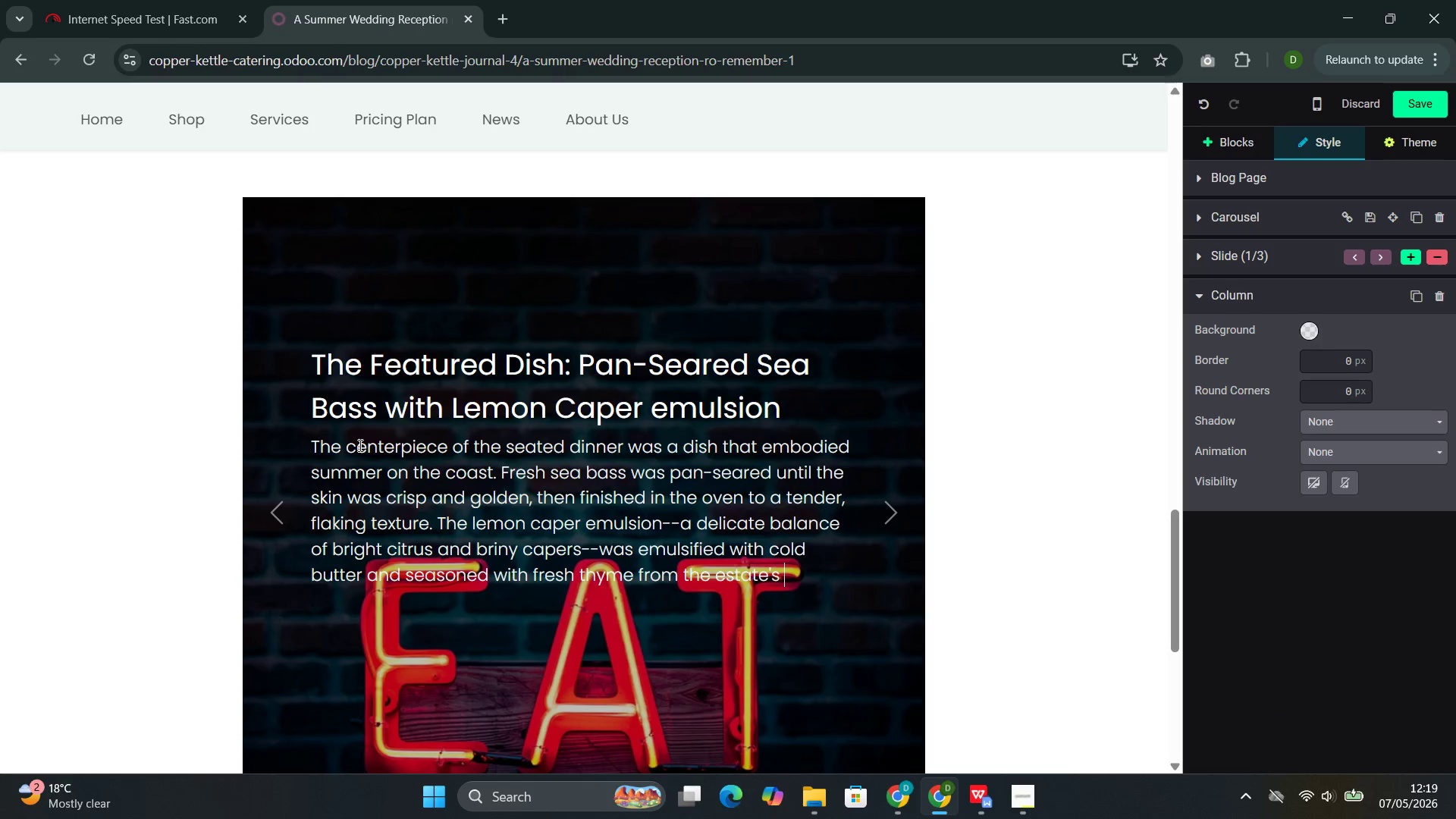 
type(own garden.)
 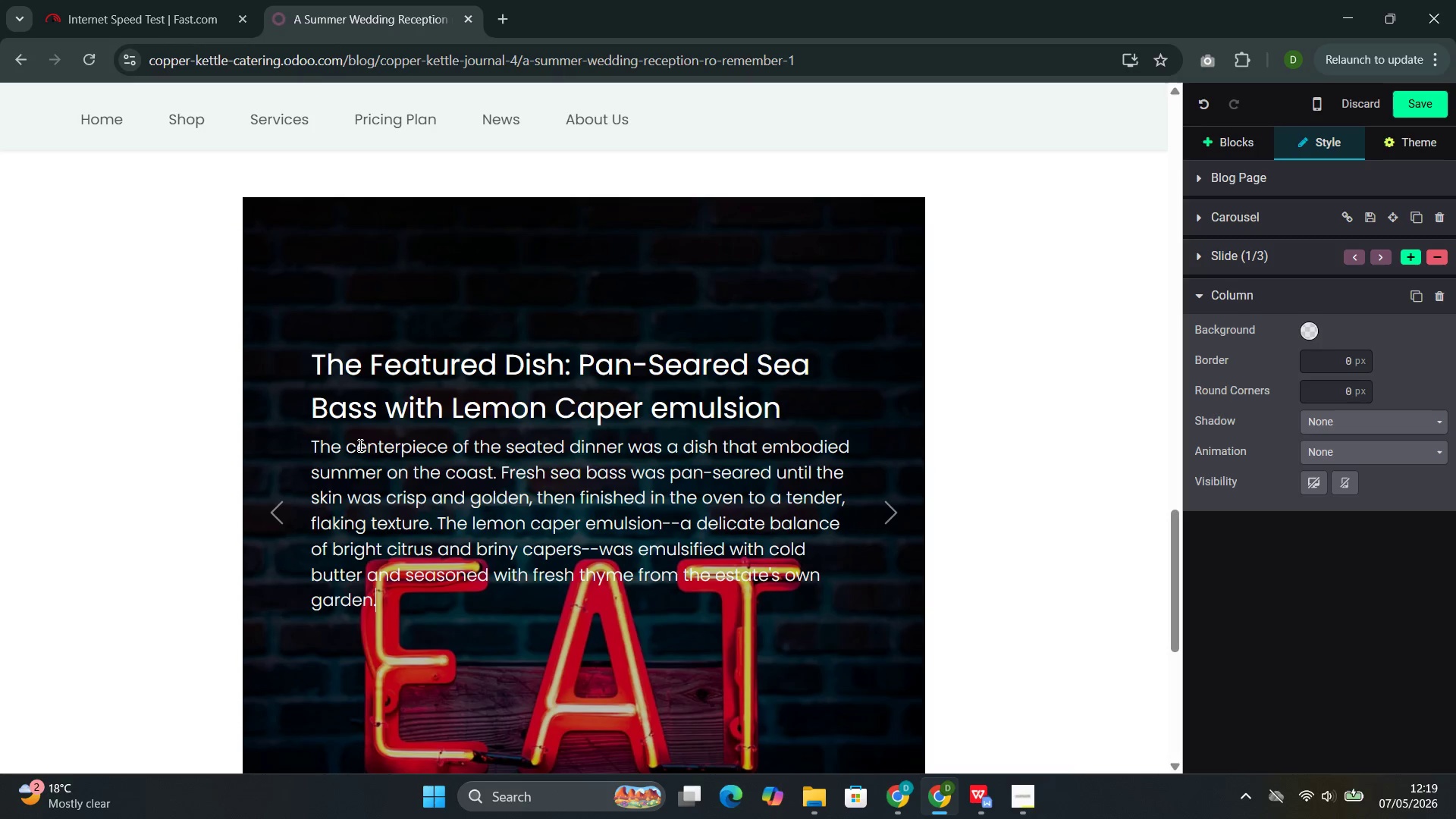 
wait(6.17)
 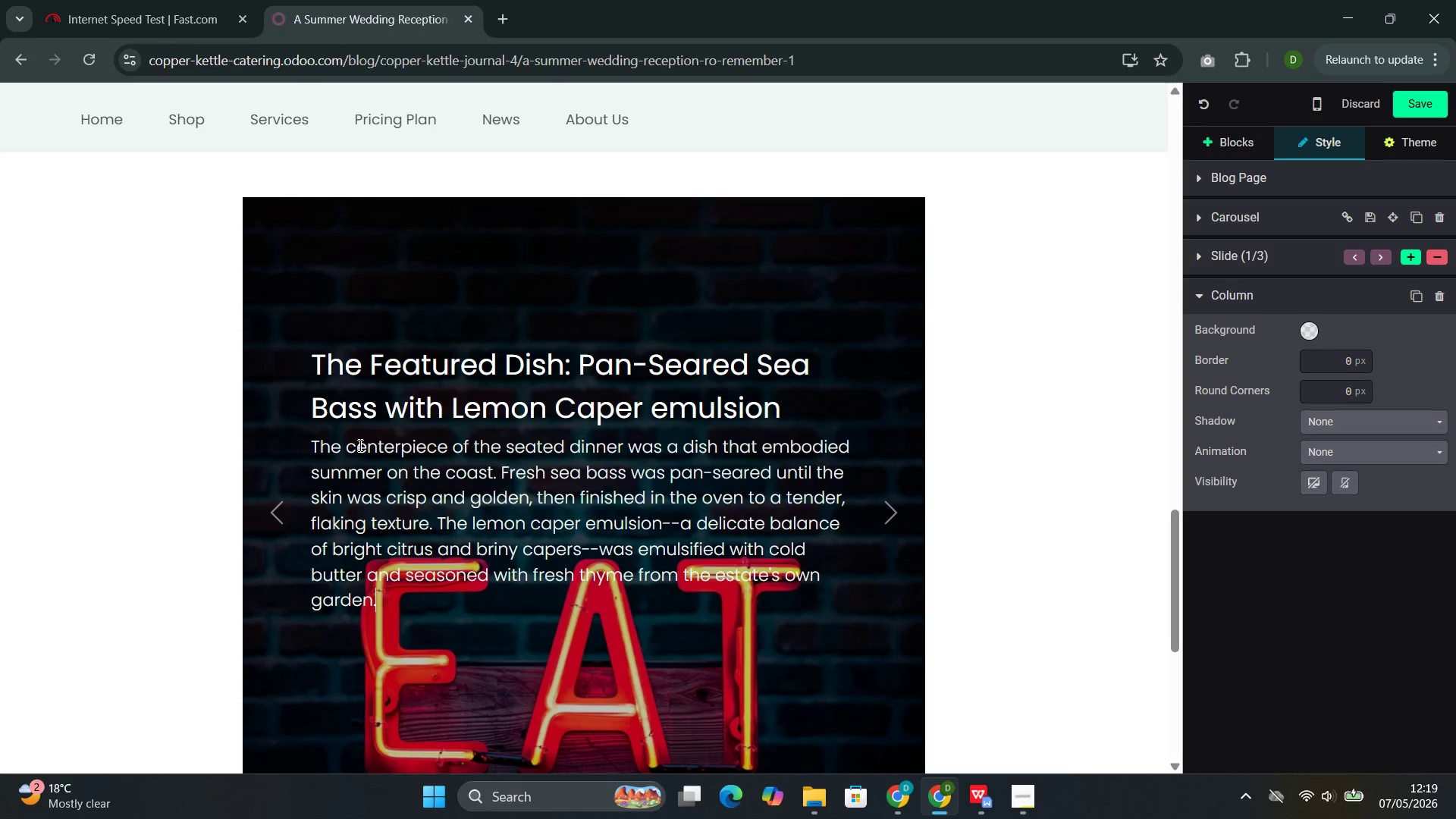 
left_click([890, 495])
 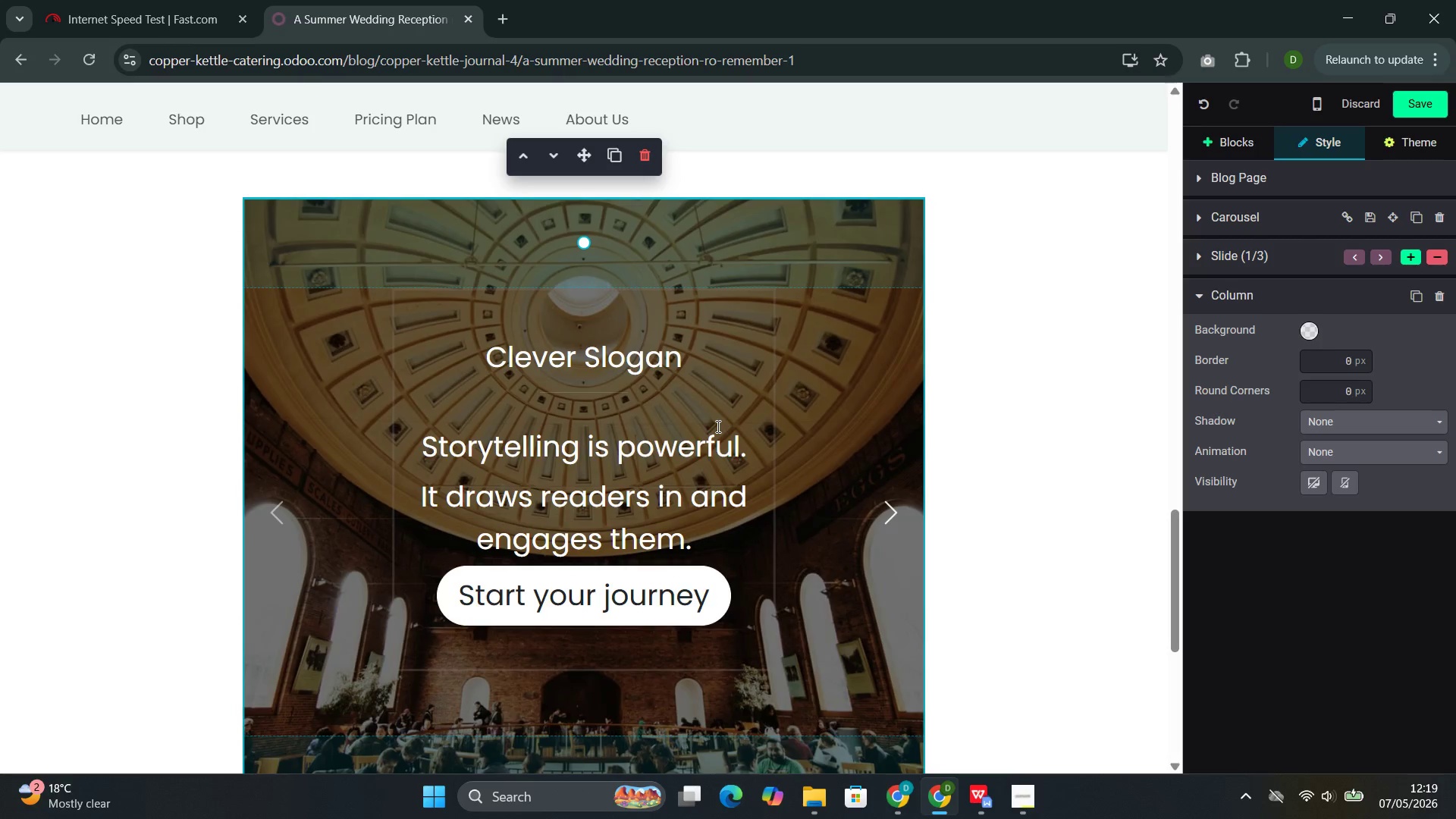 
left_click([620, 404])
 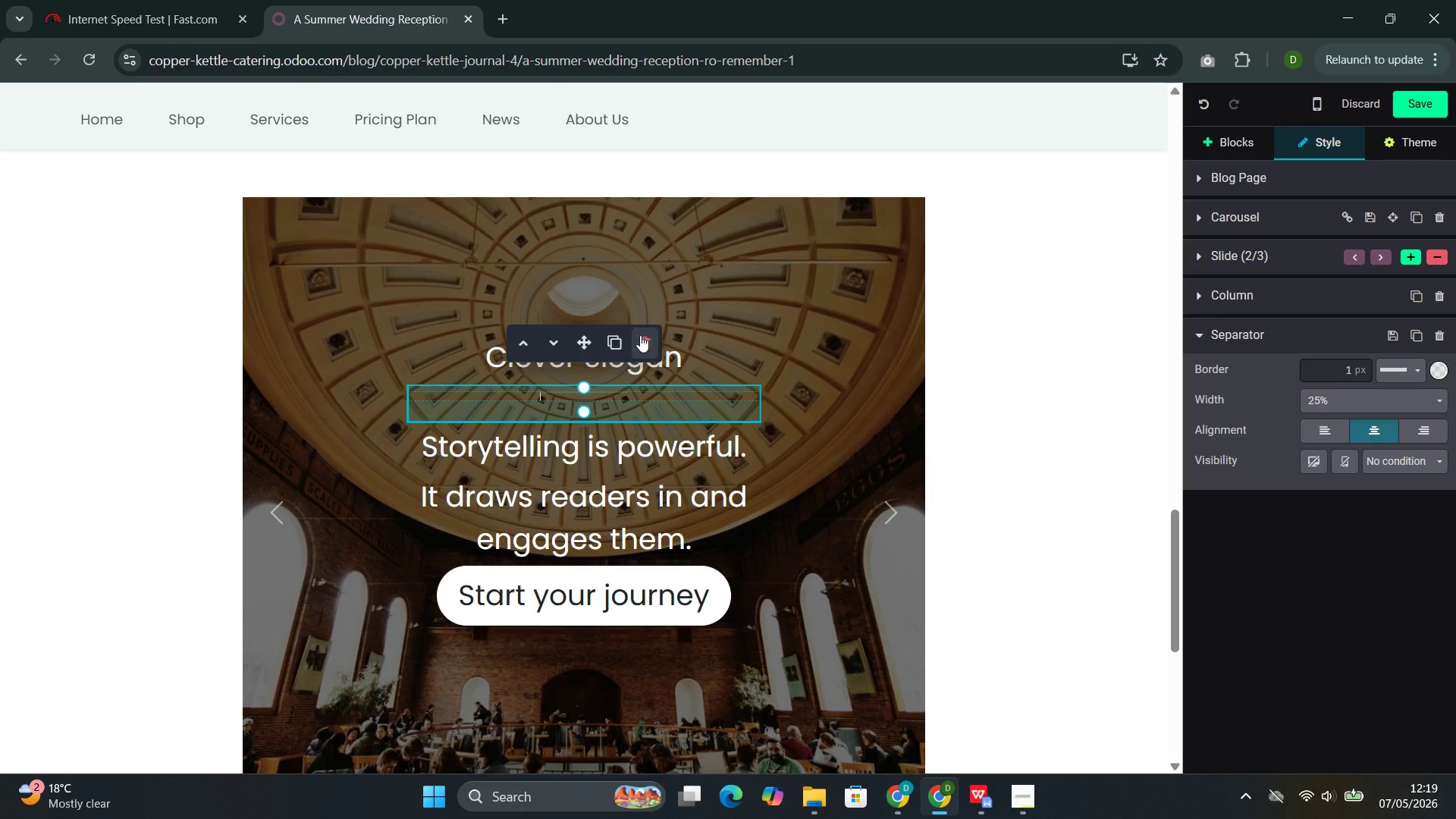 
left_click([642, 338])
 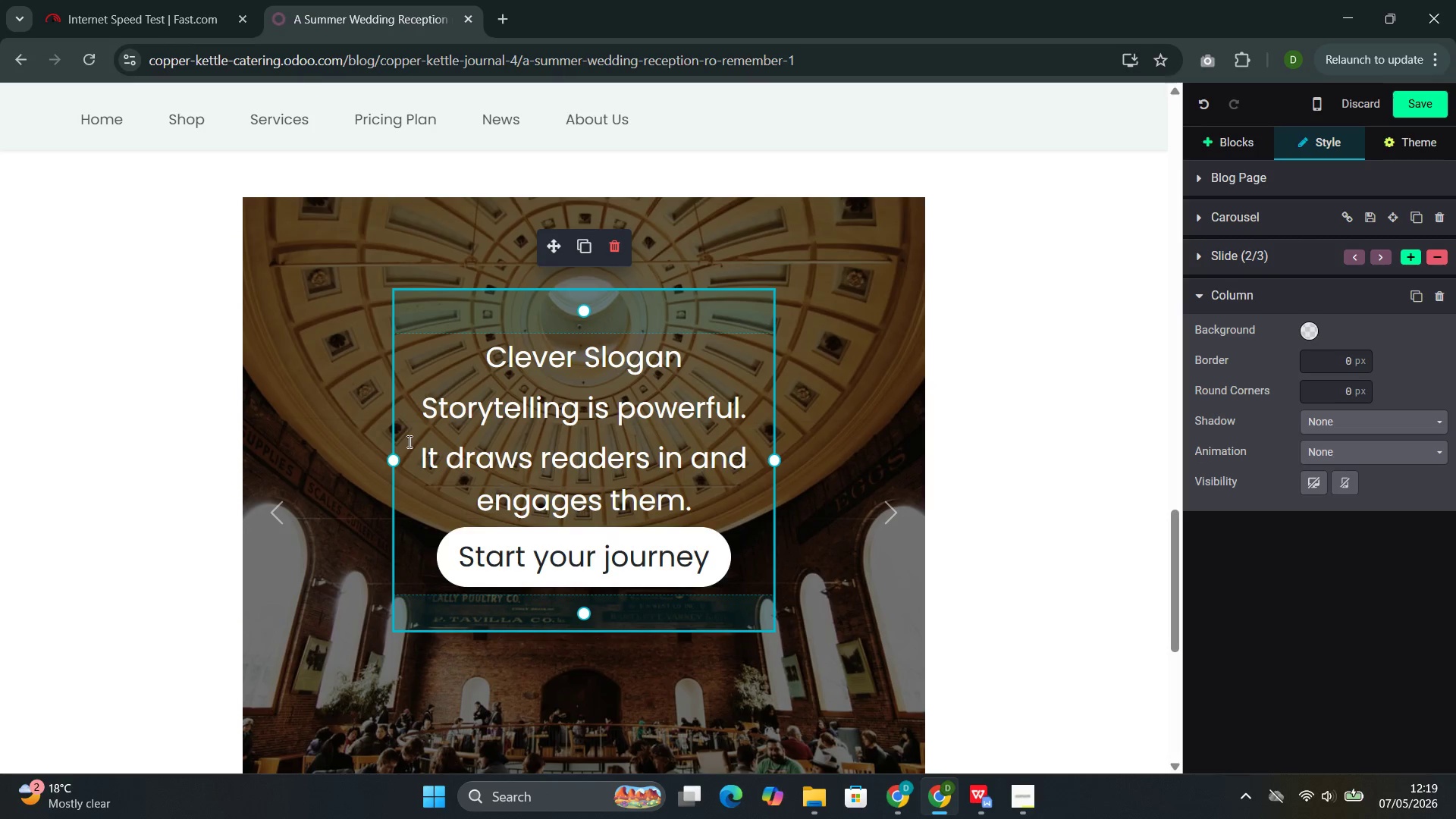 
left_click_drag(start_coordinate=[397, 450], to_coordinate=[310, 460])
 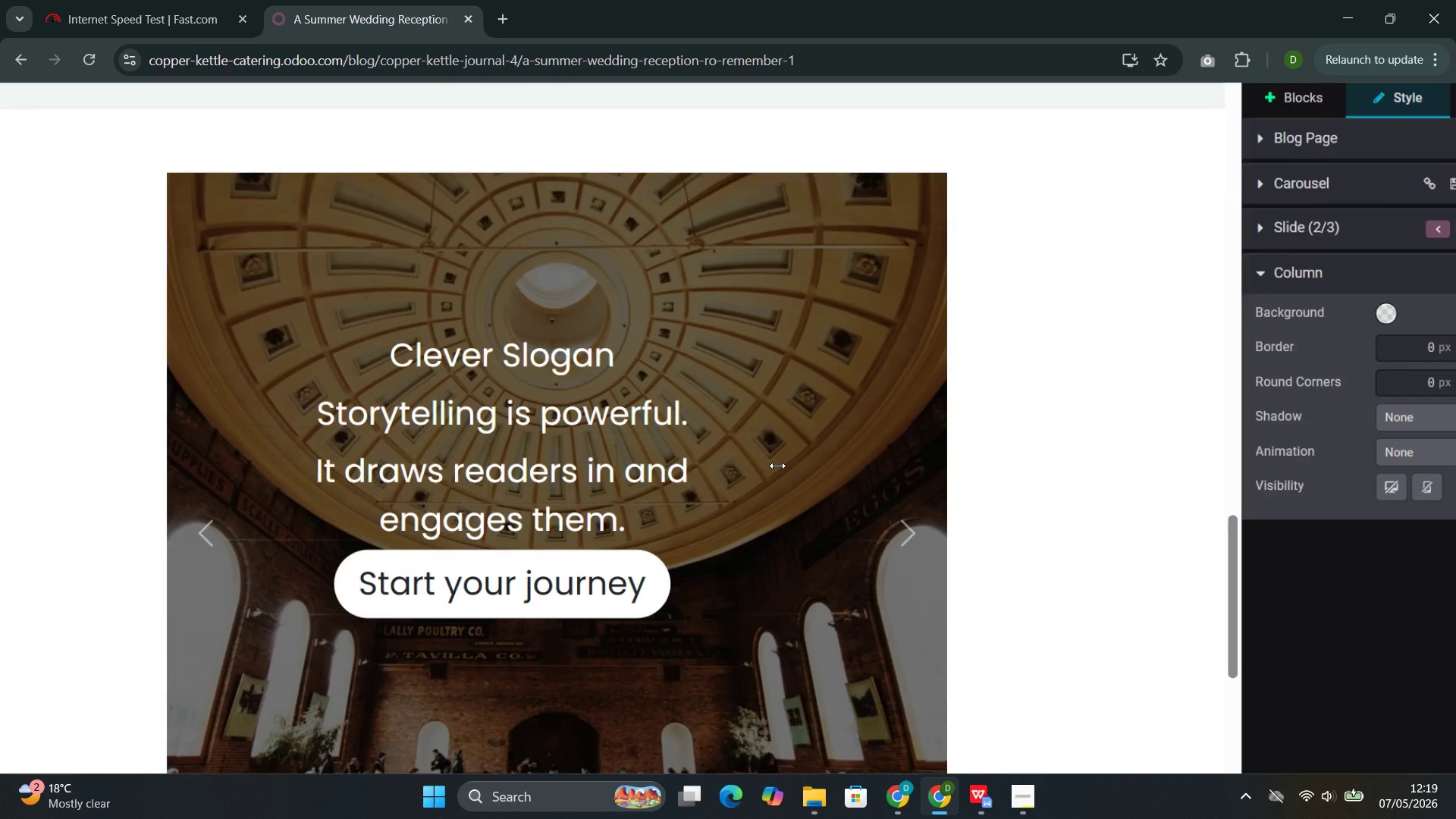 
wait(5.58)
 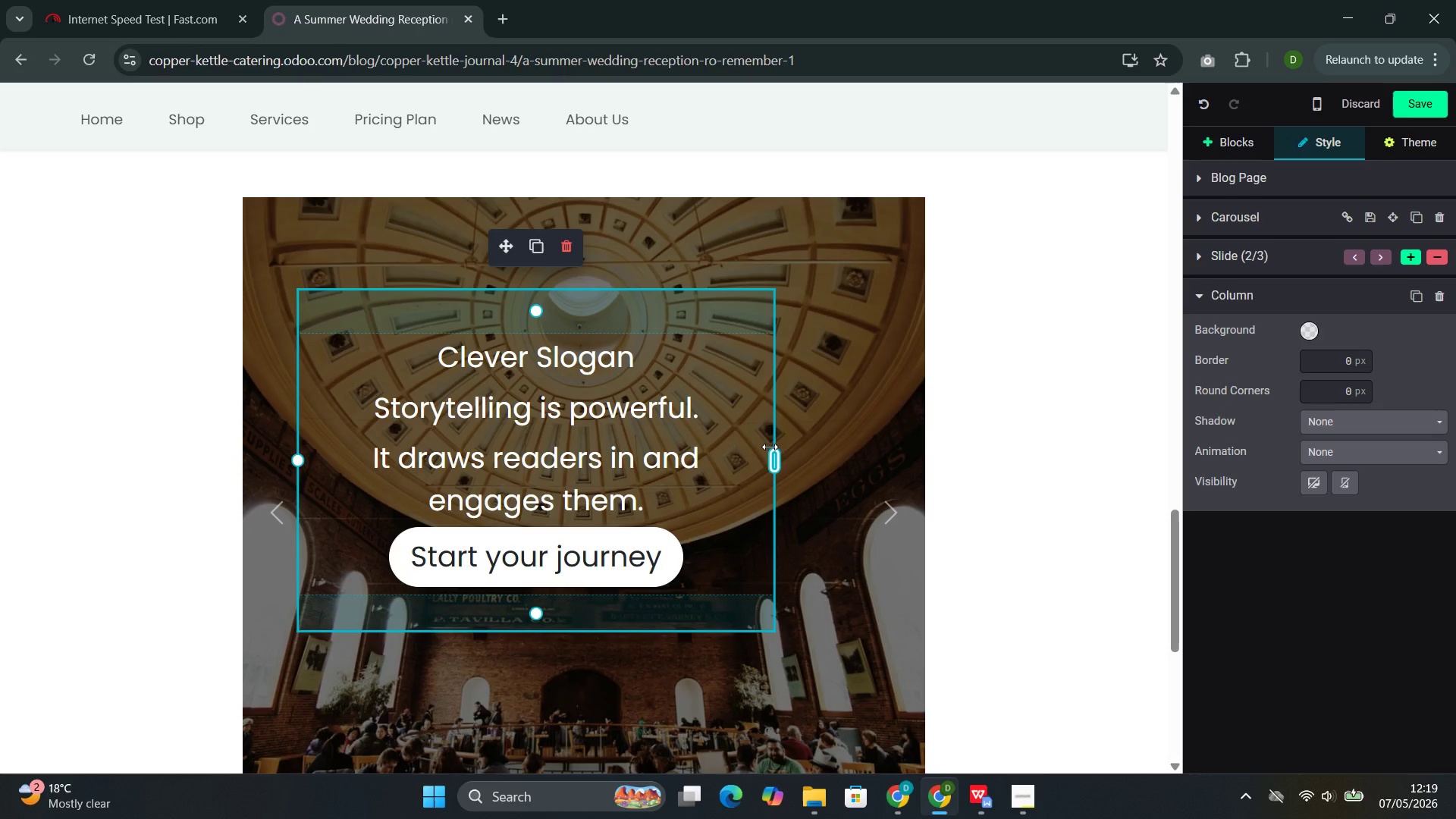 
left_click_drag(start_coordinate=[777, 466], to_coordinate=[770, 469])
 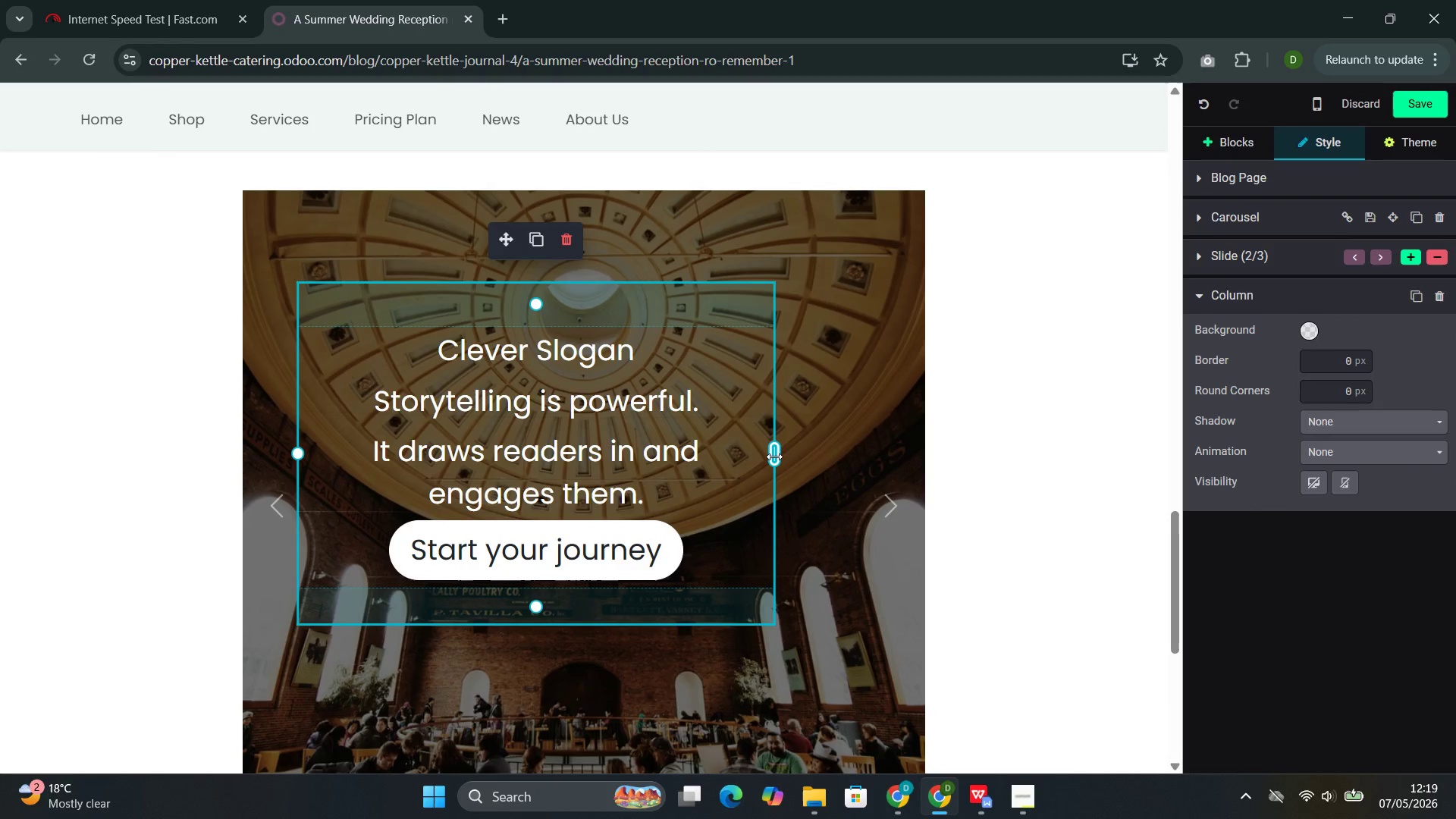 
left_click_drag(start_coordinate=[774, 457], to_coordinate=[874, 451])
 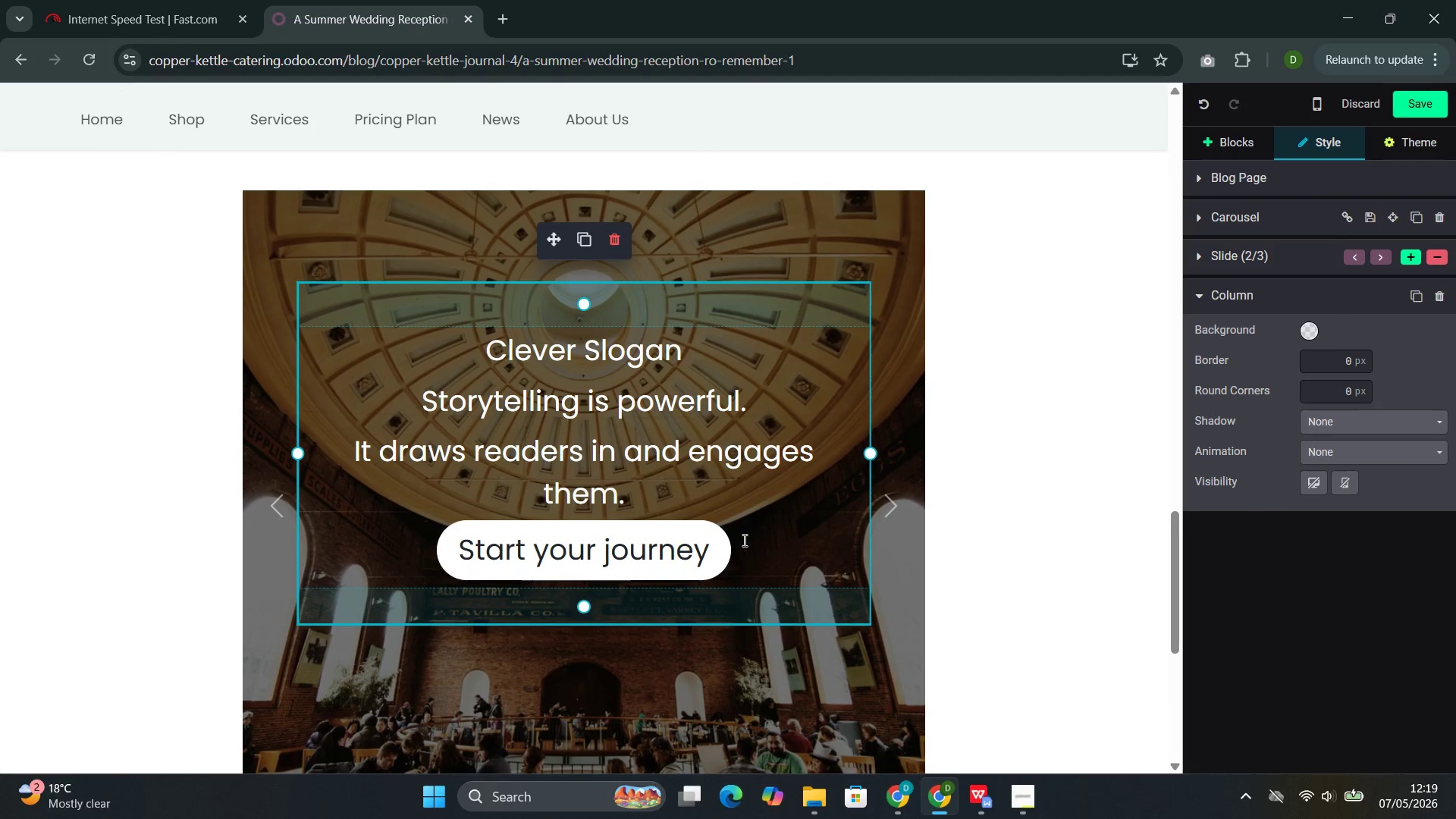 
left_click_drag(start_coordinate=[744, 549], to_coordinate=[585, 474])
 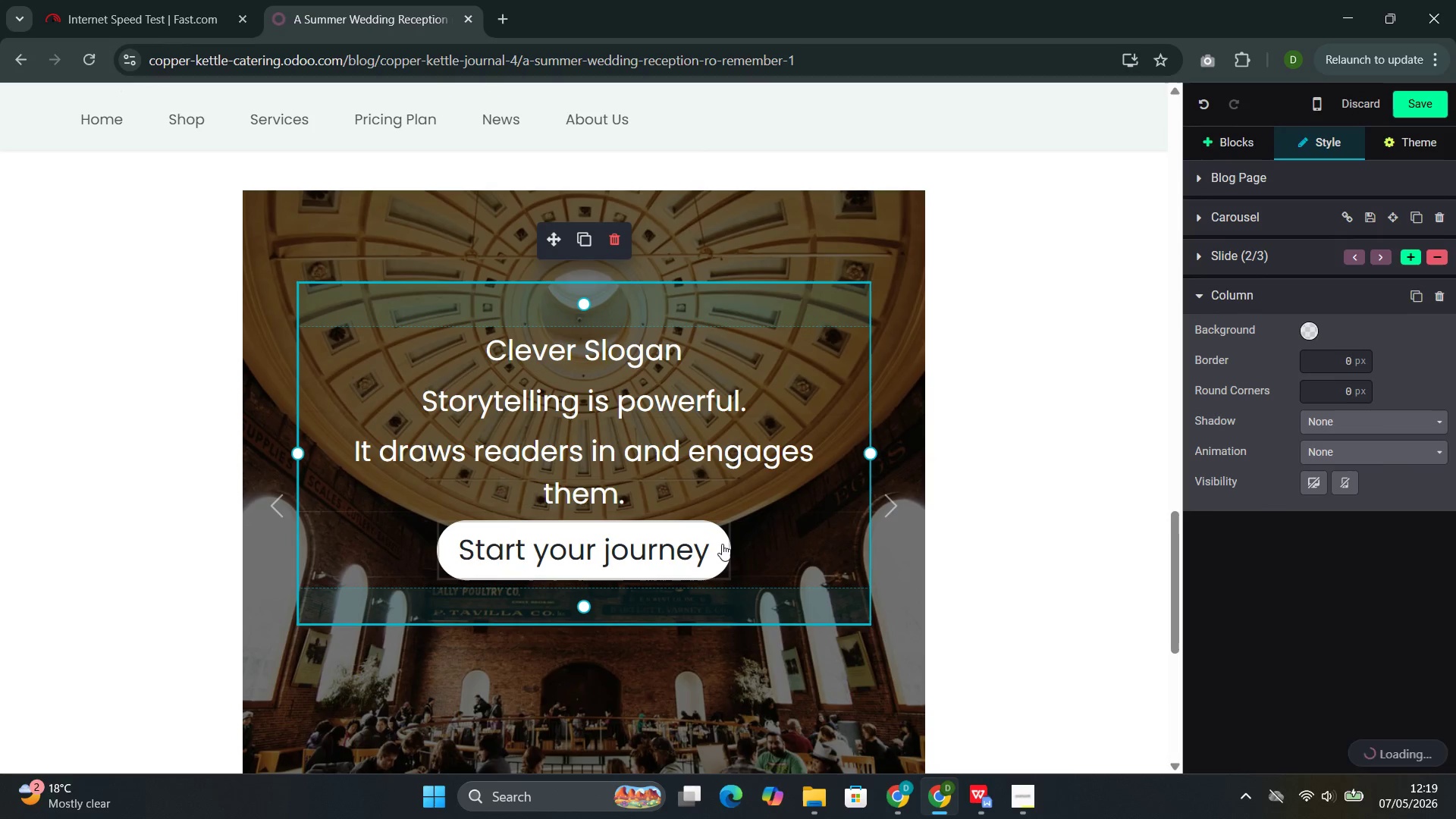 
left_click_drag(start_coordinate=[722, 544], to_coordinate=[446, 337])
 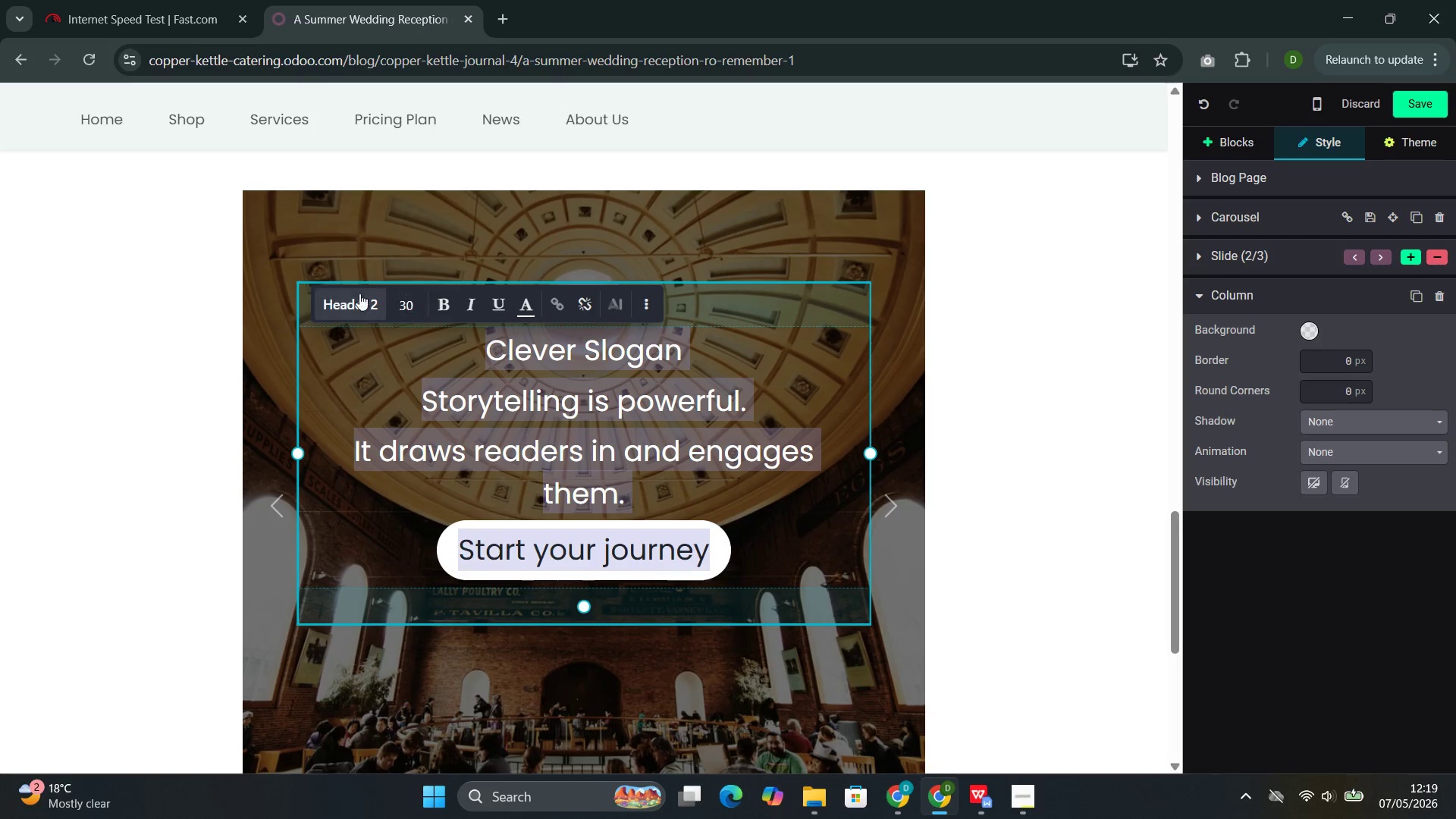 
left_click([337, 300])
 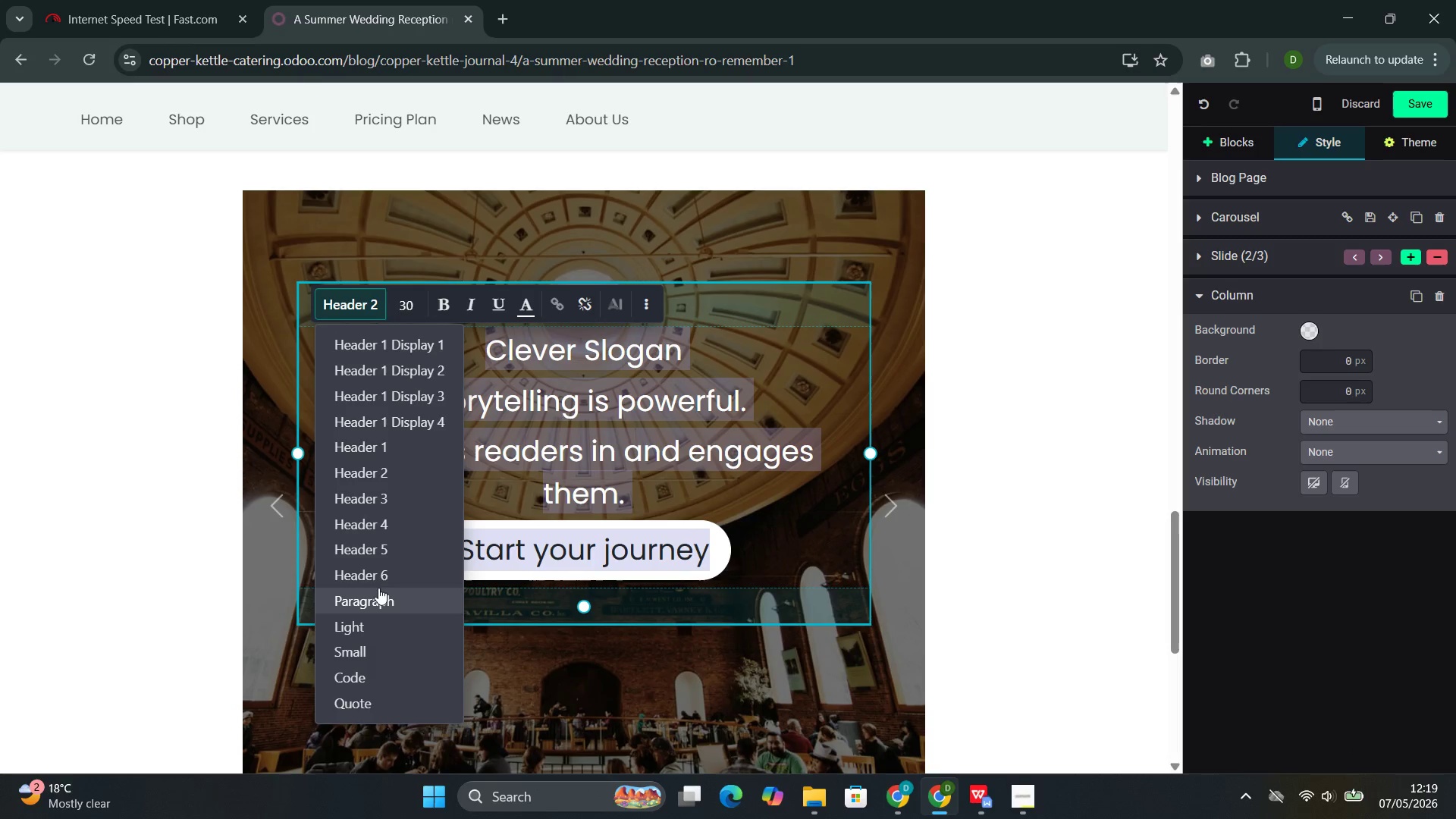 
left_click([375, 593])
 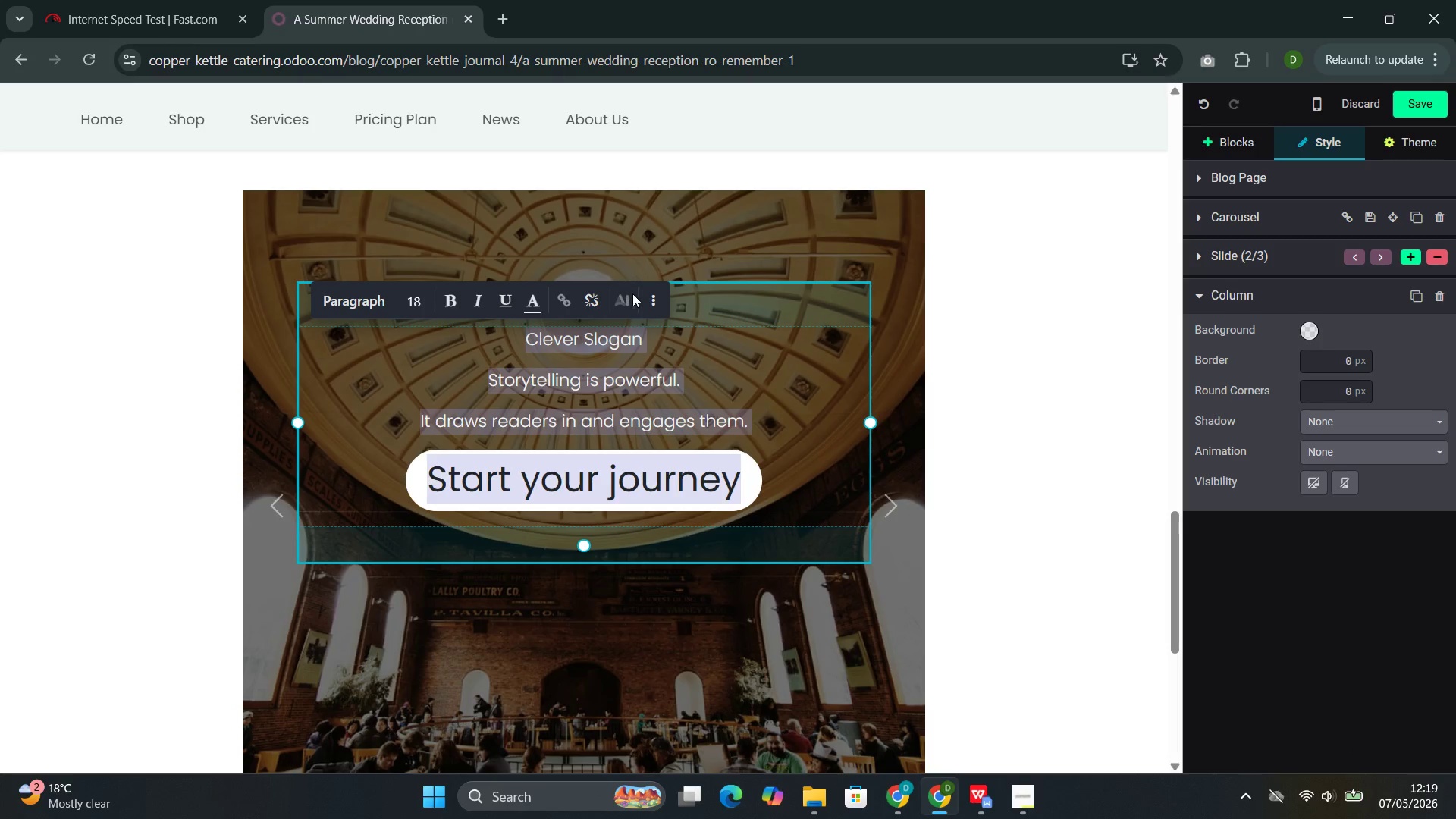 
left_click([654, 300])
 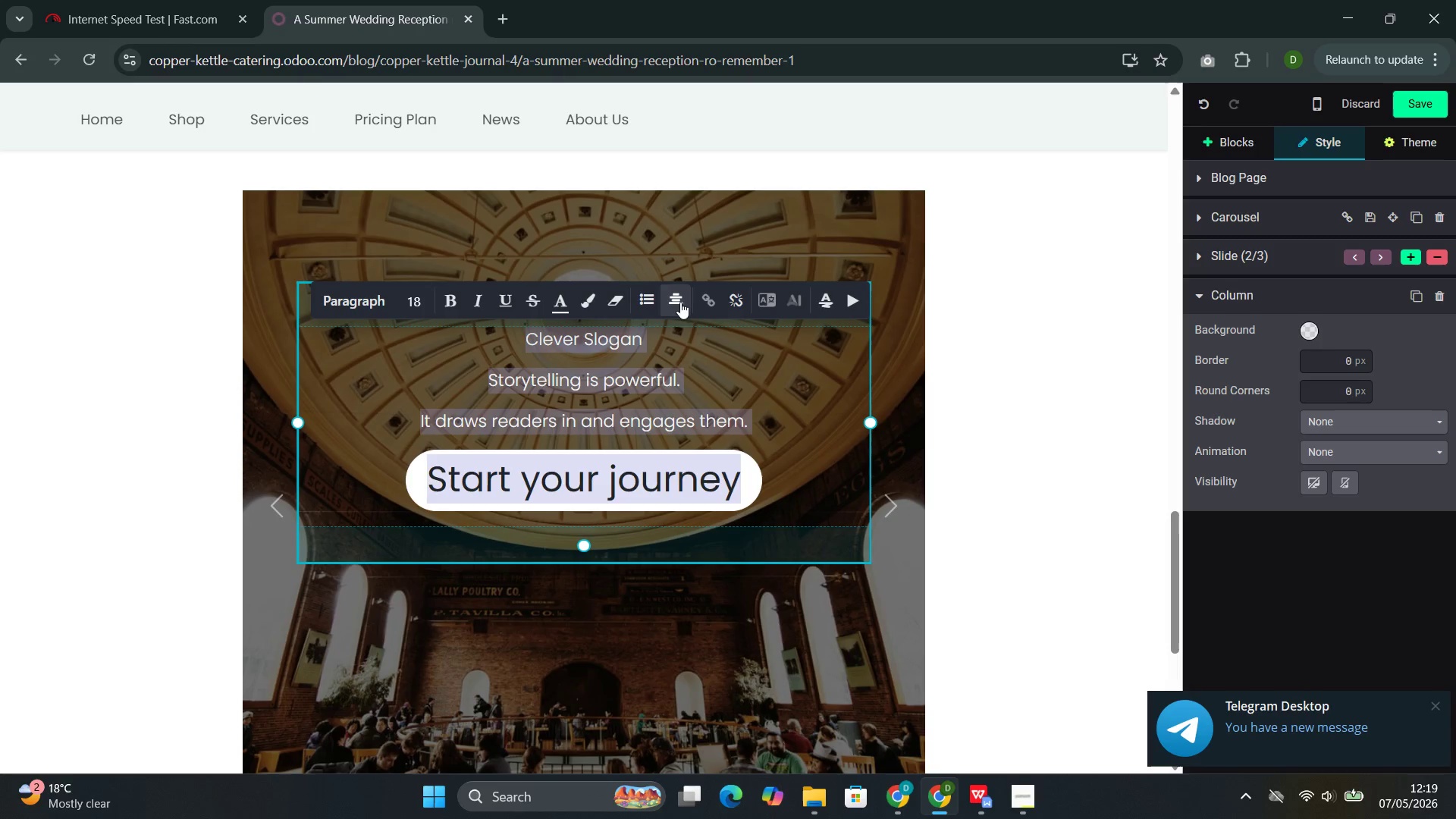 
left_click([676, 303])
 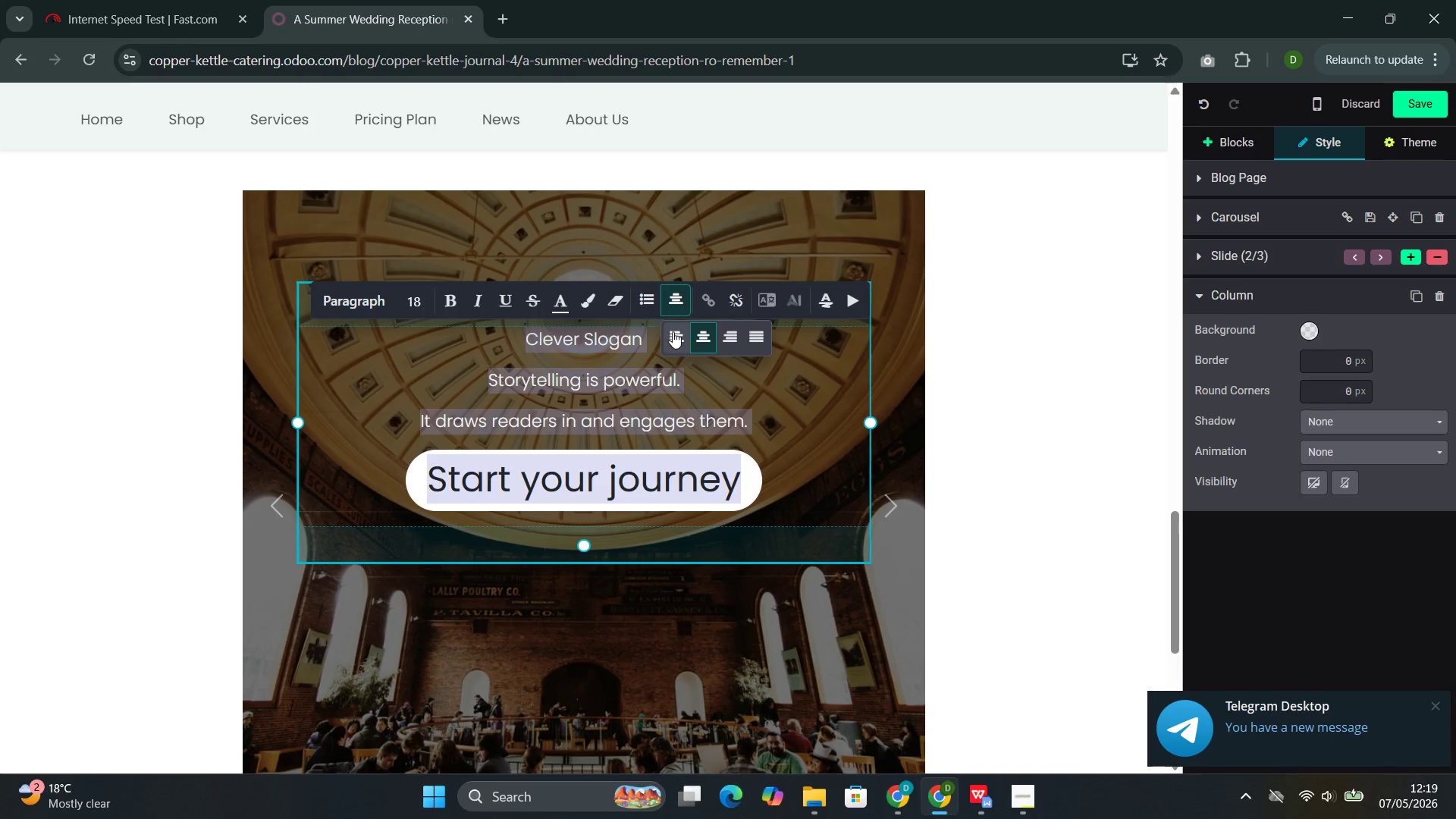 
left_click([674, 336])
 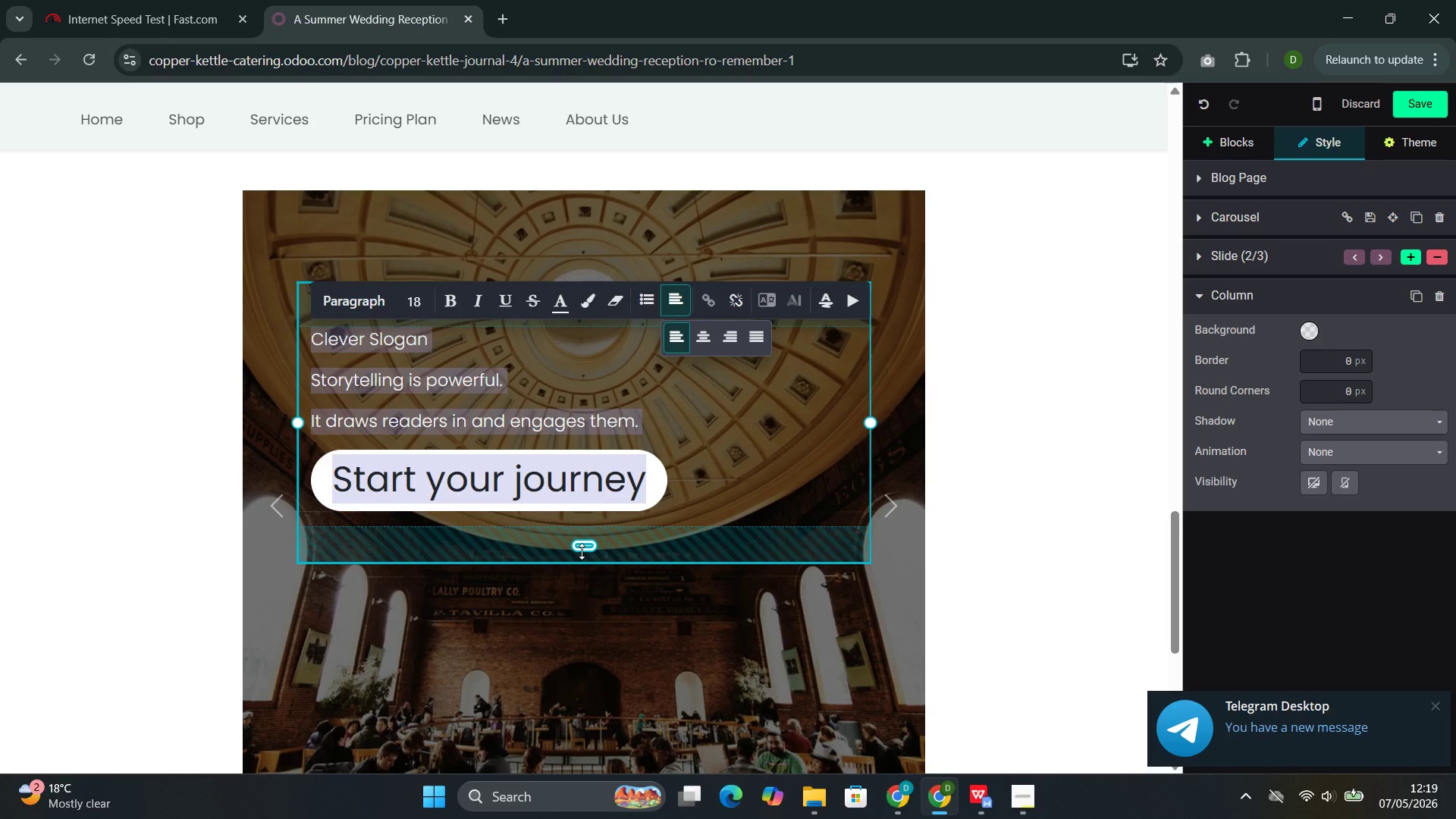 
key(Backspace)
 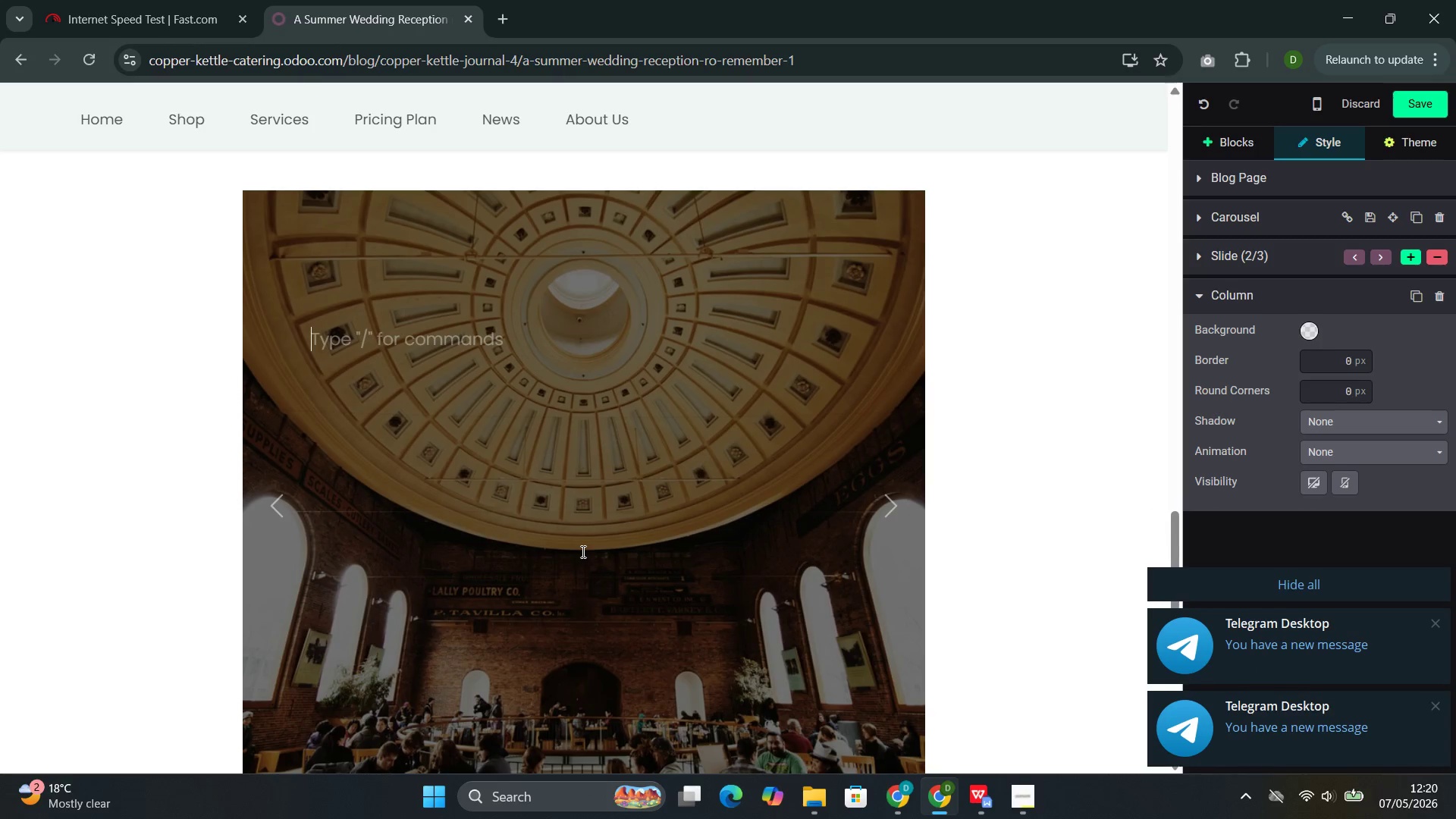 
wait(6.49)
 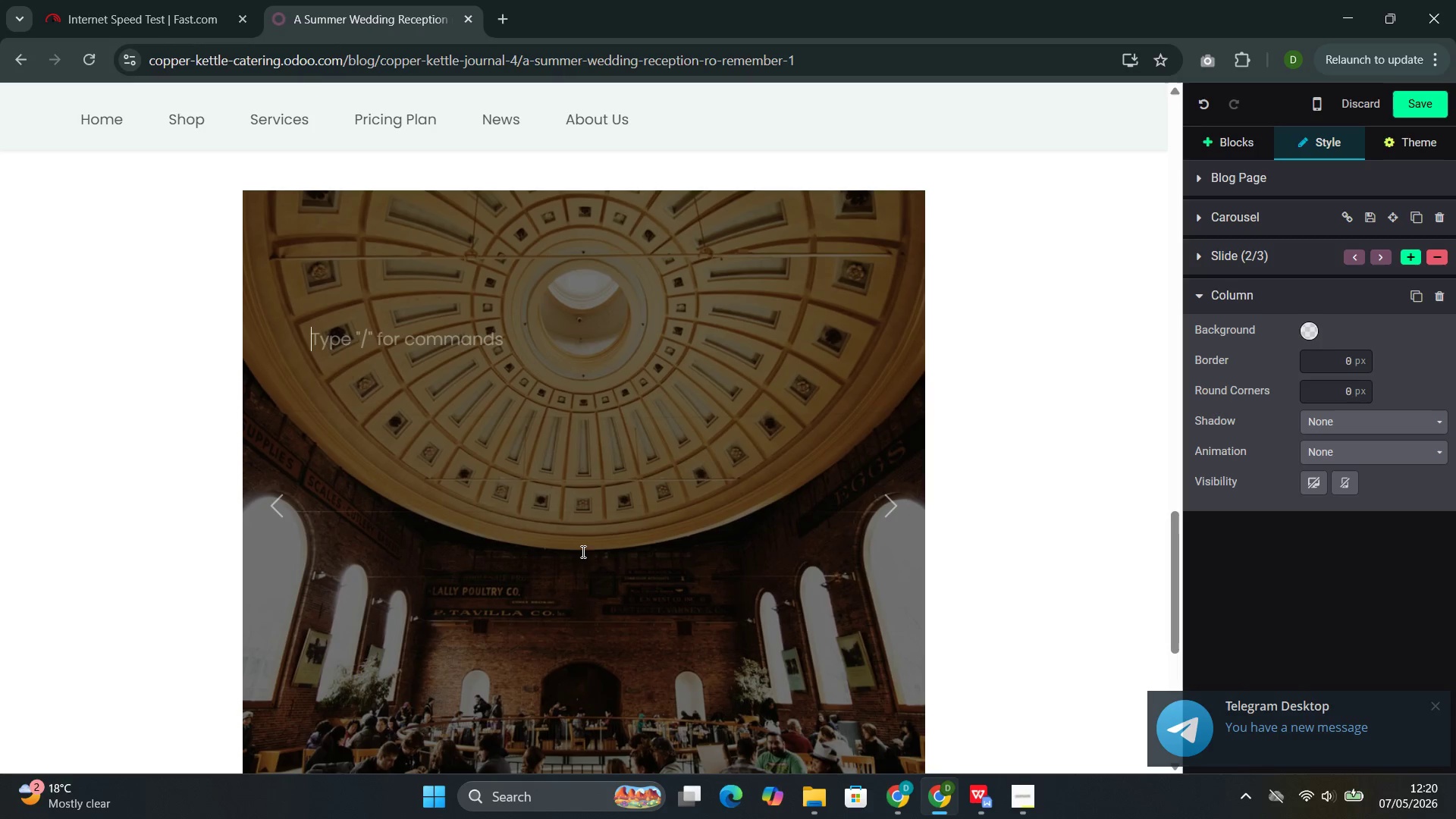 
type(The fish was servd)
 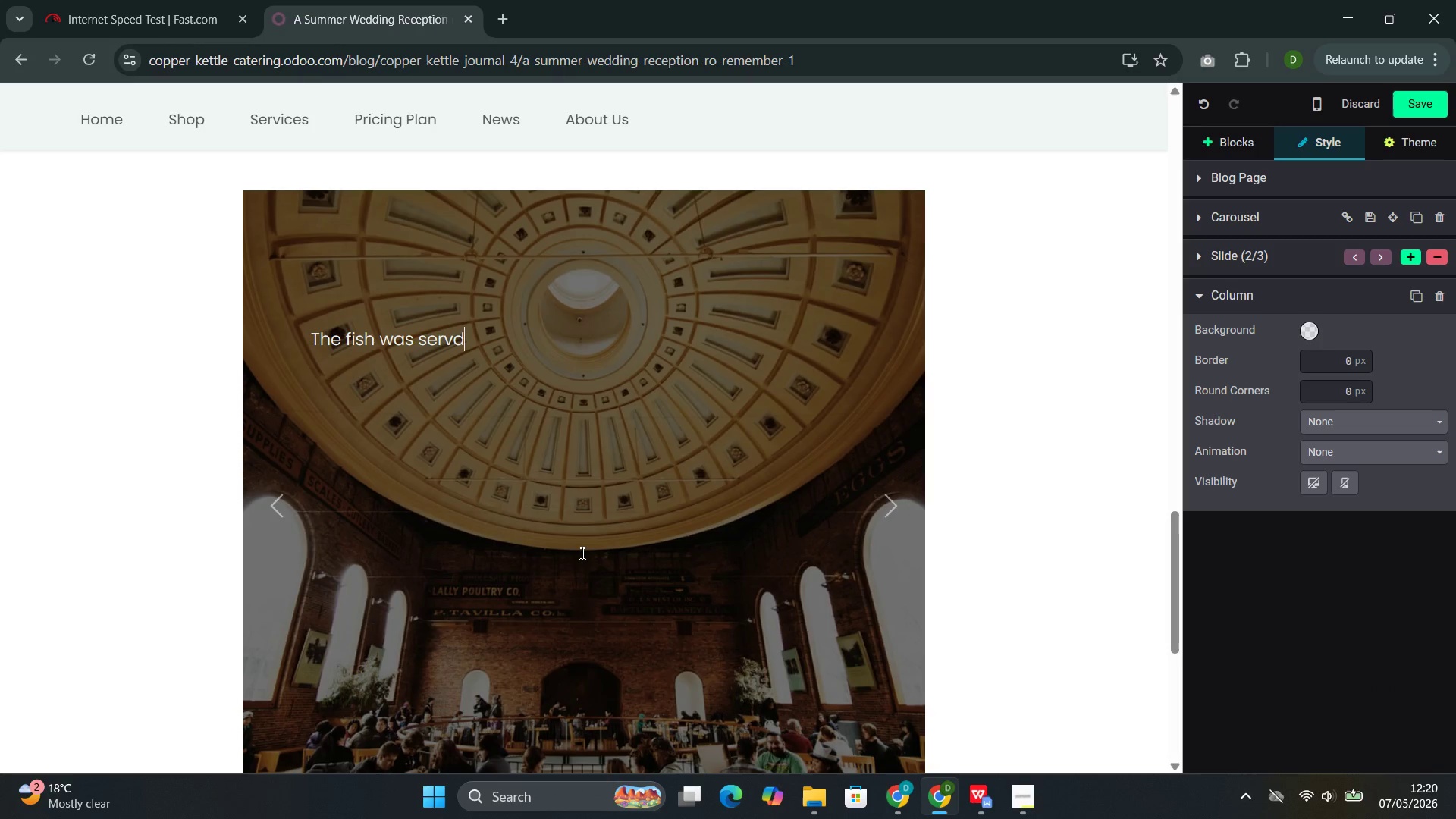 
key(ArrowLeft)
 